 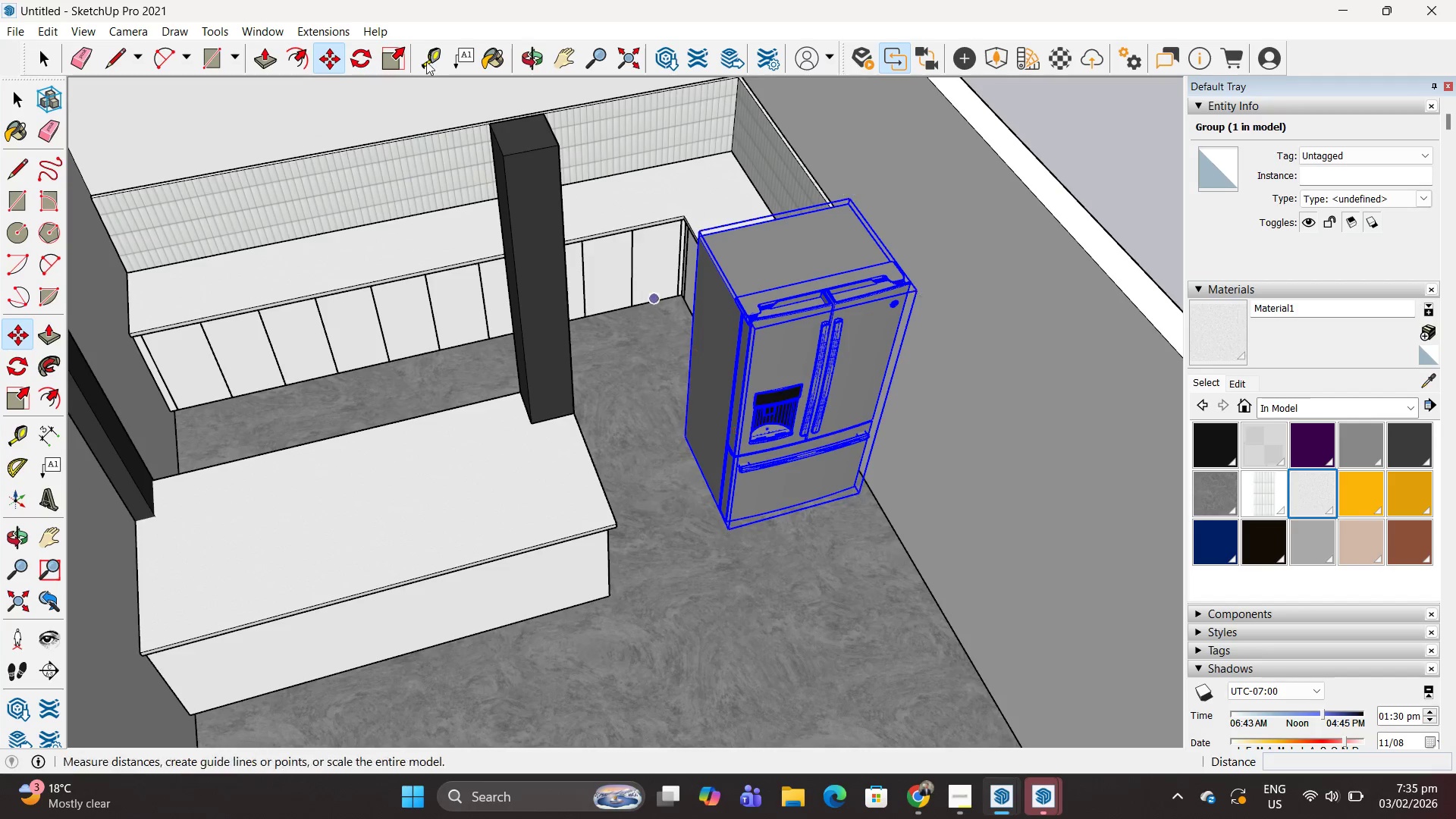 
left_click([351, 57])
 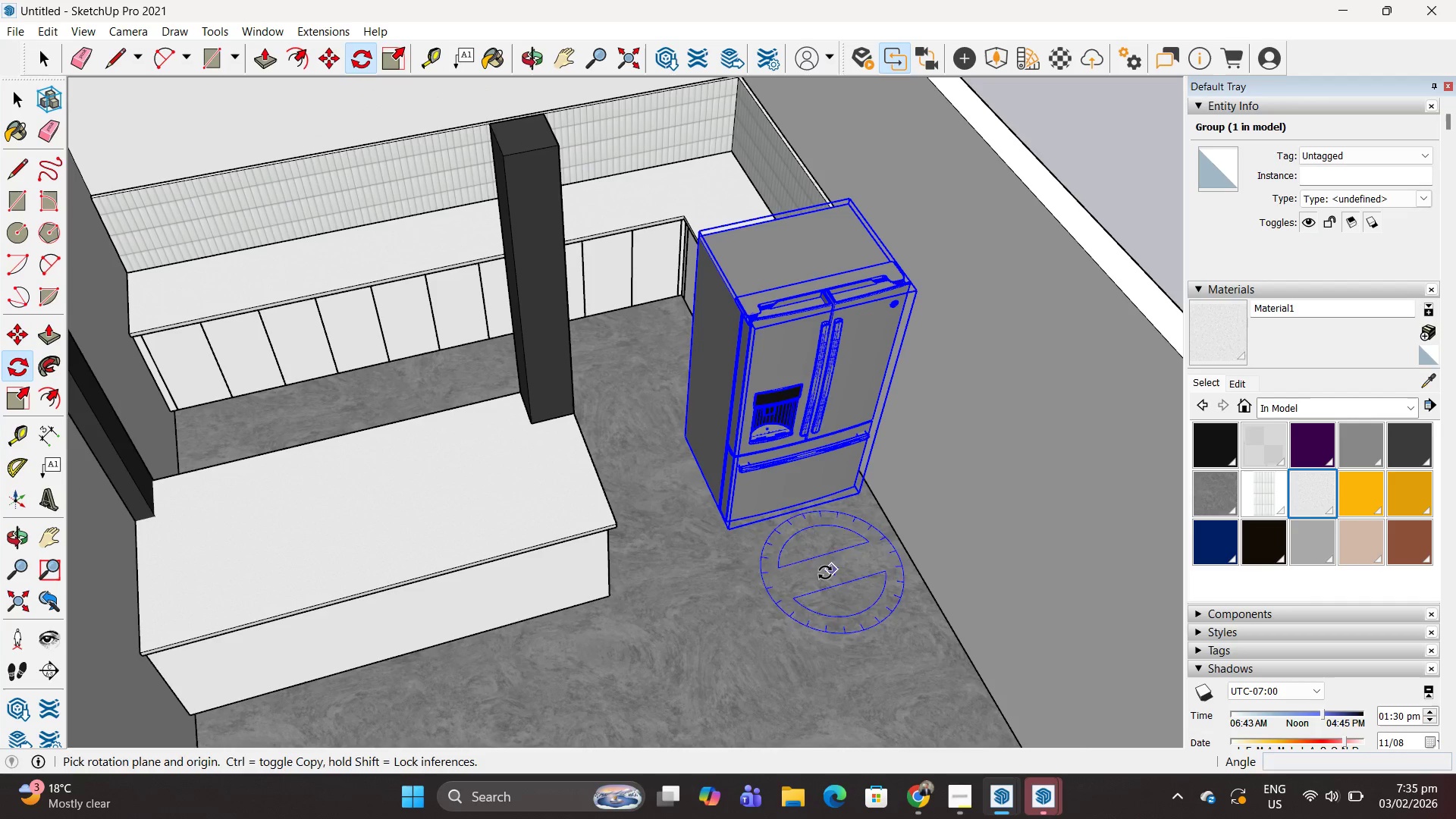 
left_click([814, 565])
 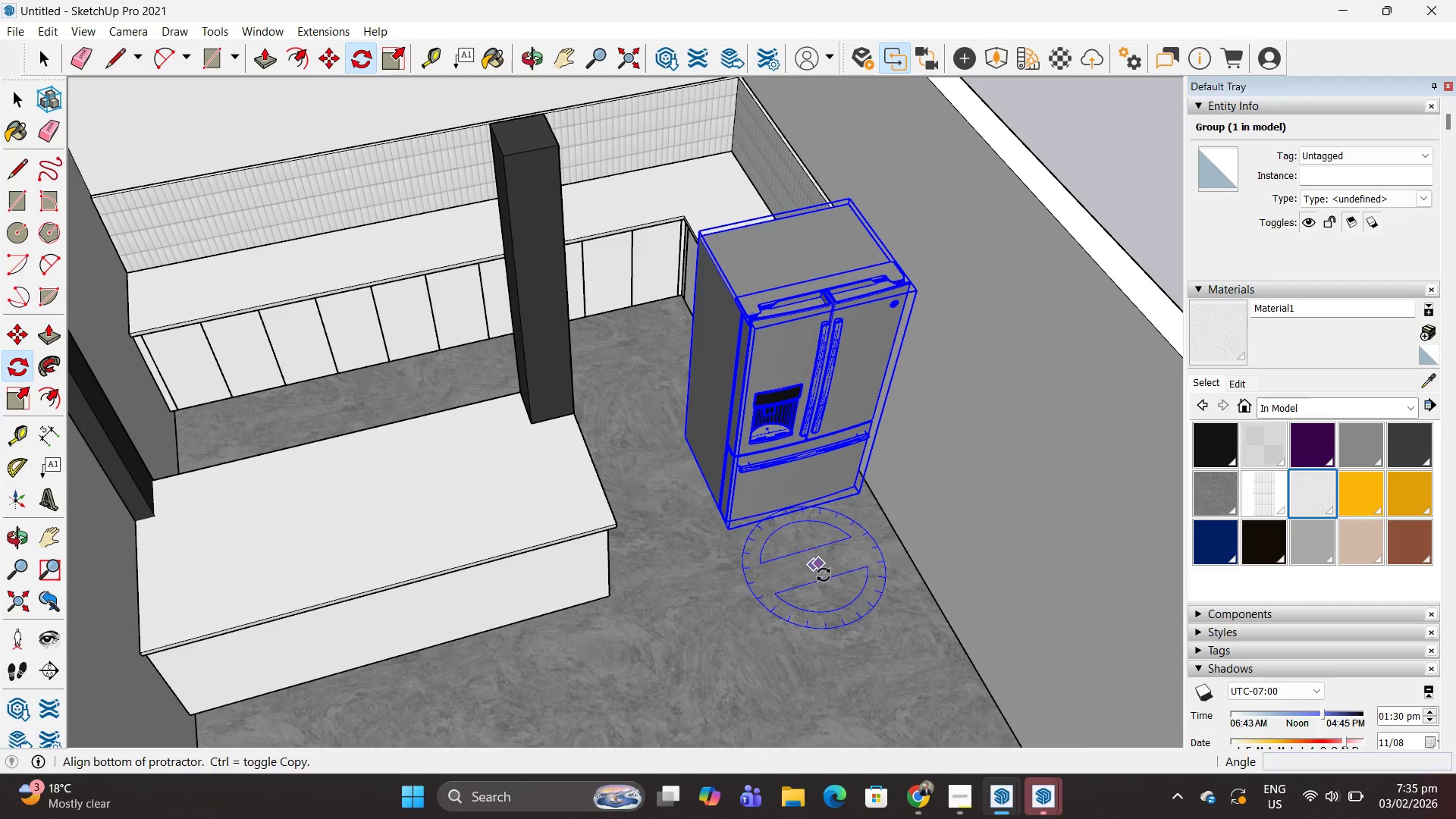 
left_click([825, 579])
 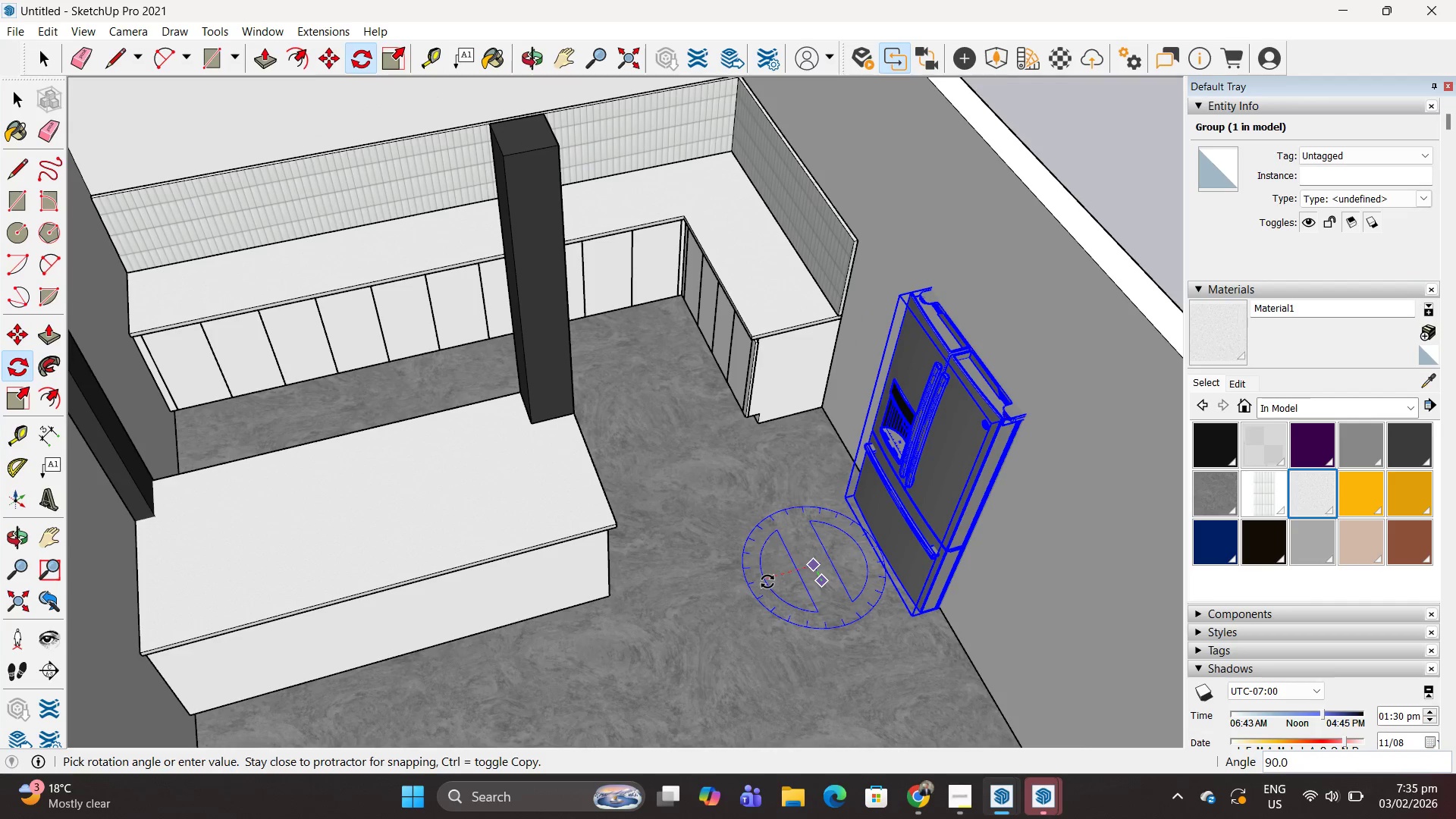 
left_click([767, 582])
 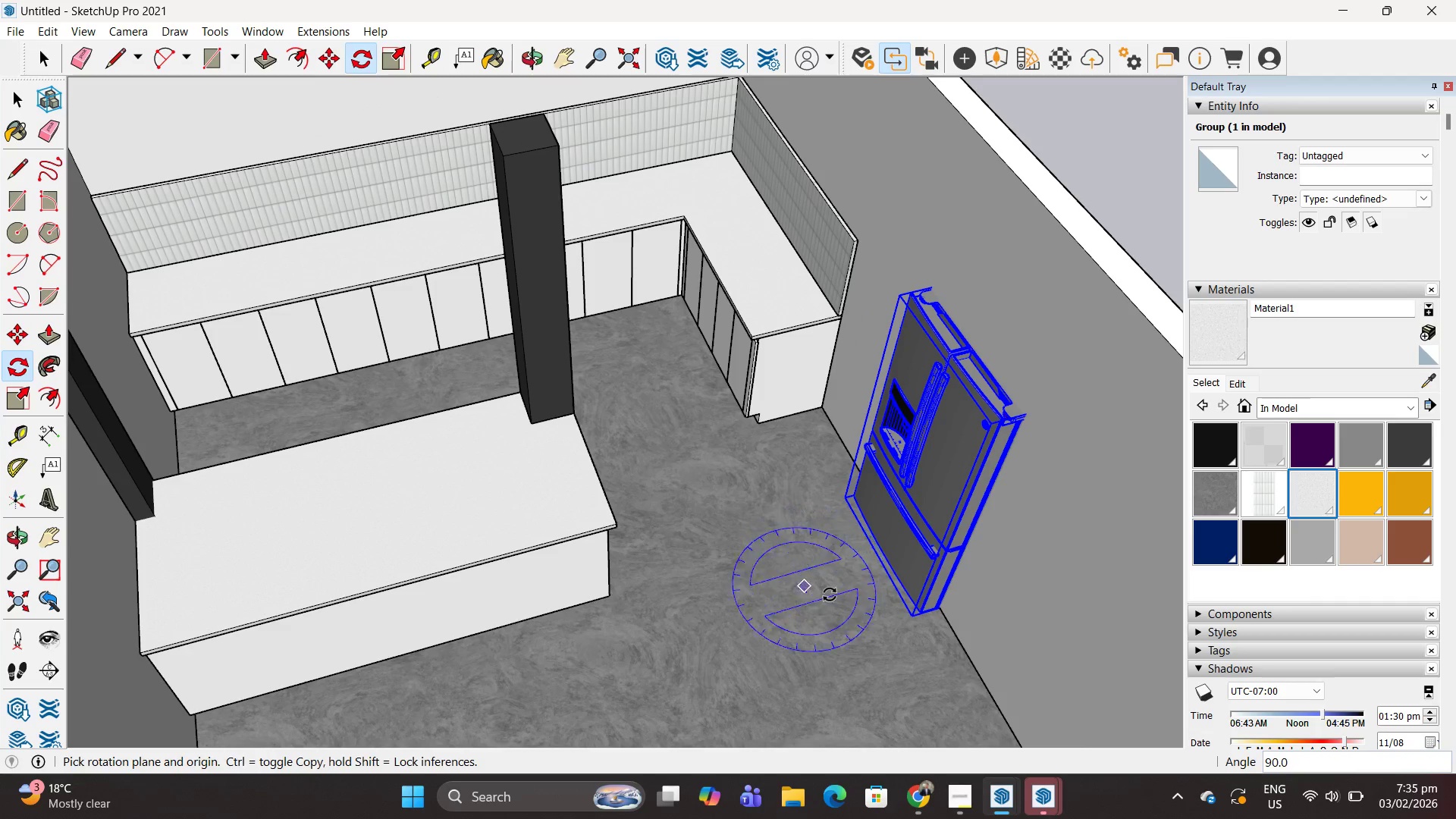 
key(M)
 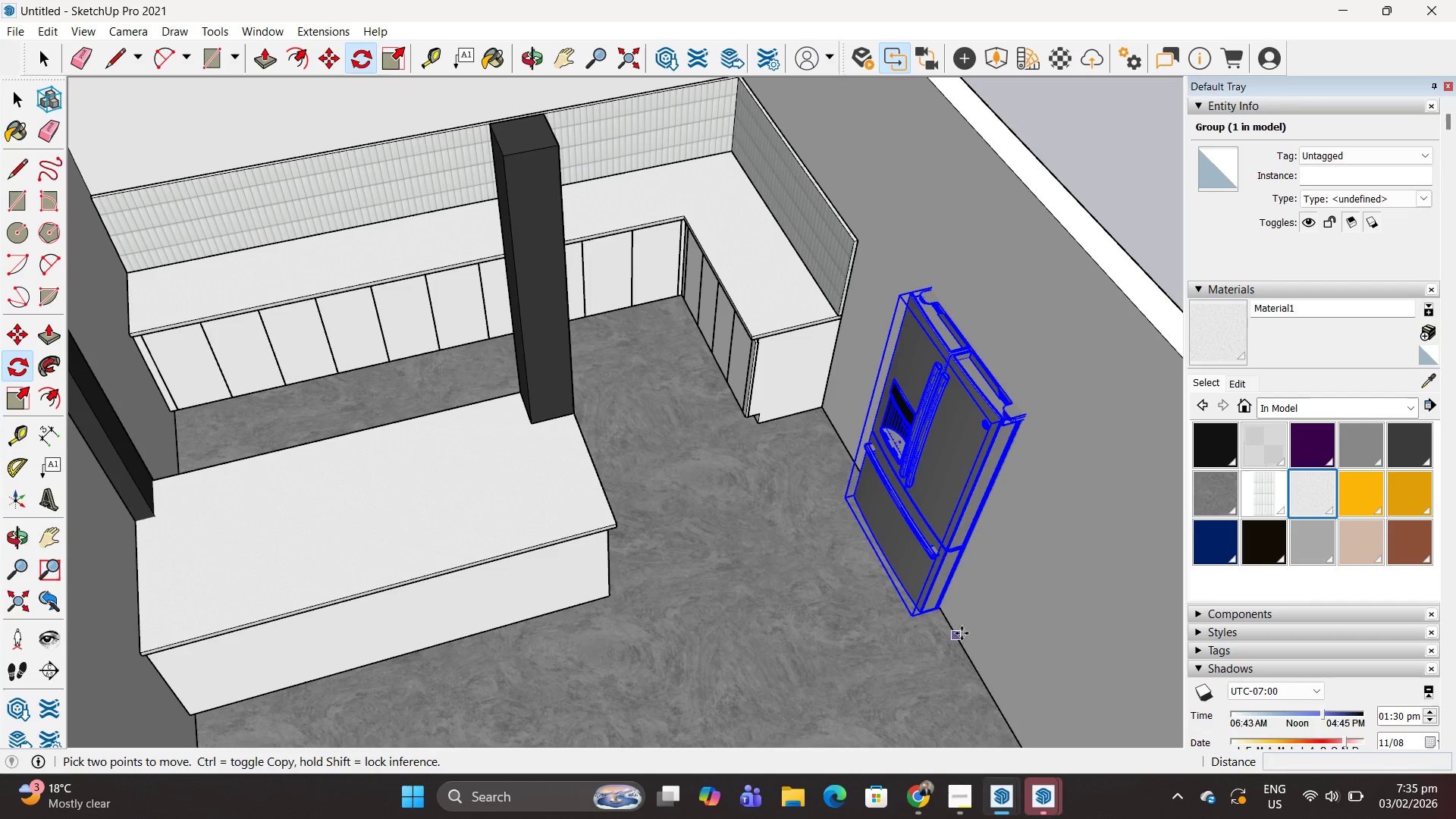 
left_click([962, 633])
 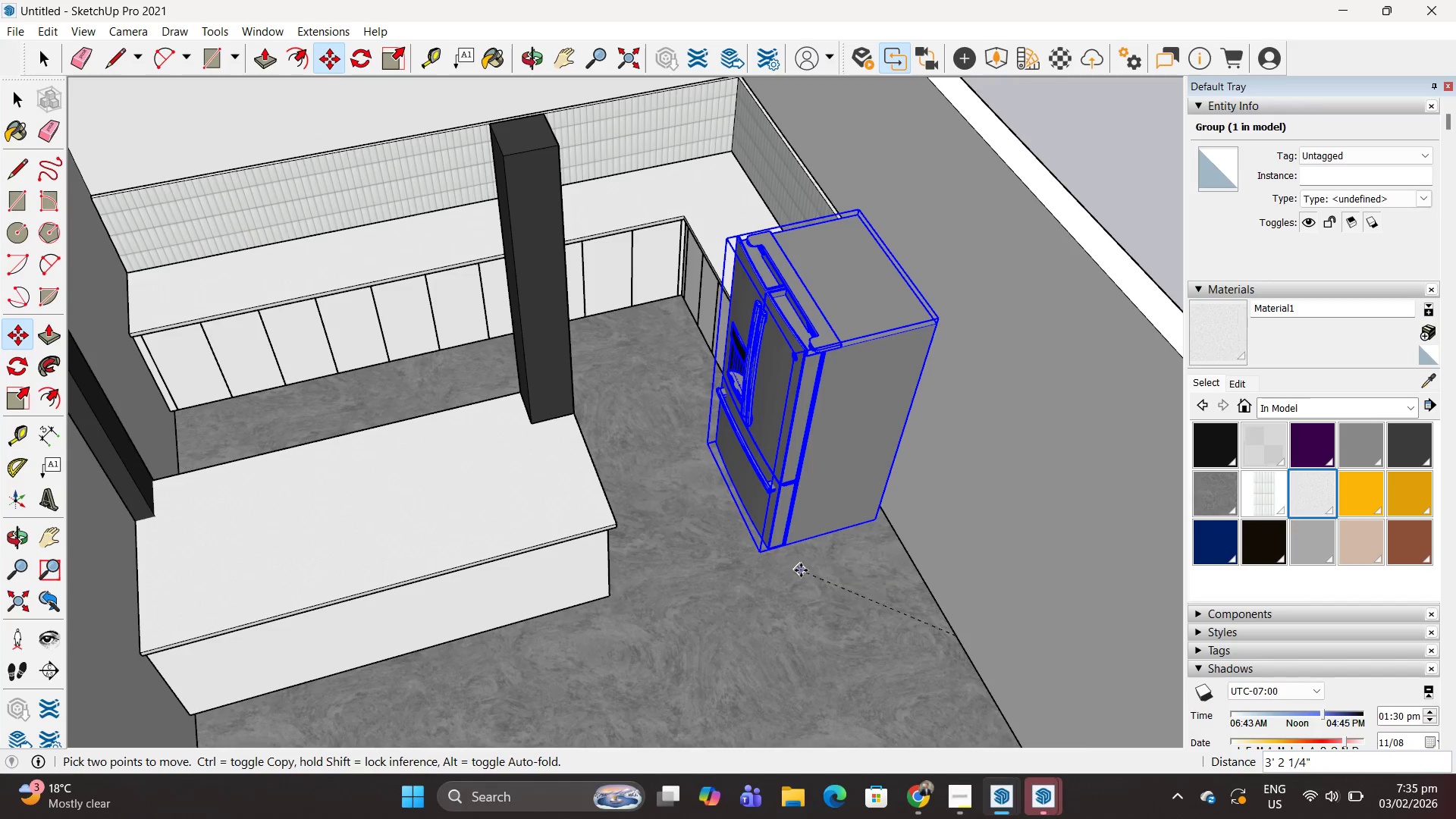 
left_click([806, 569])
 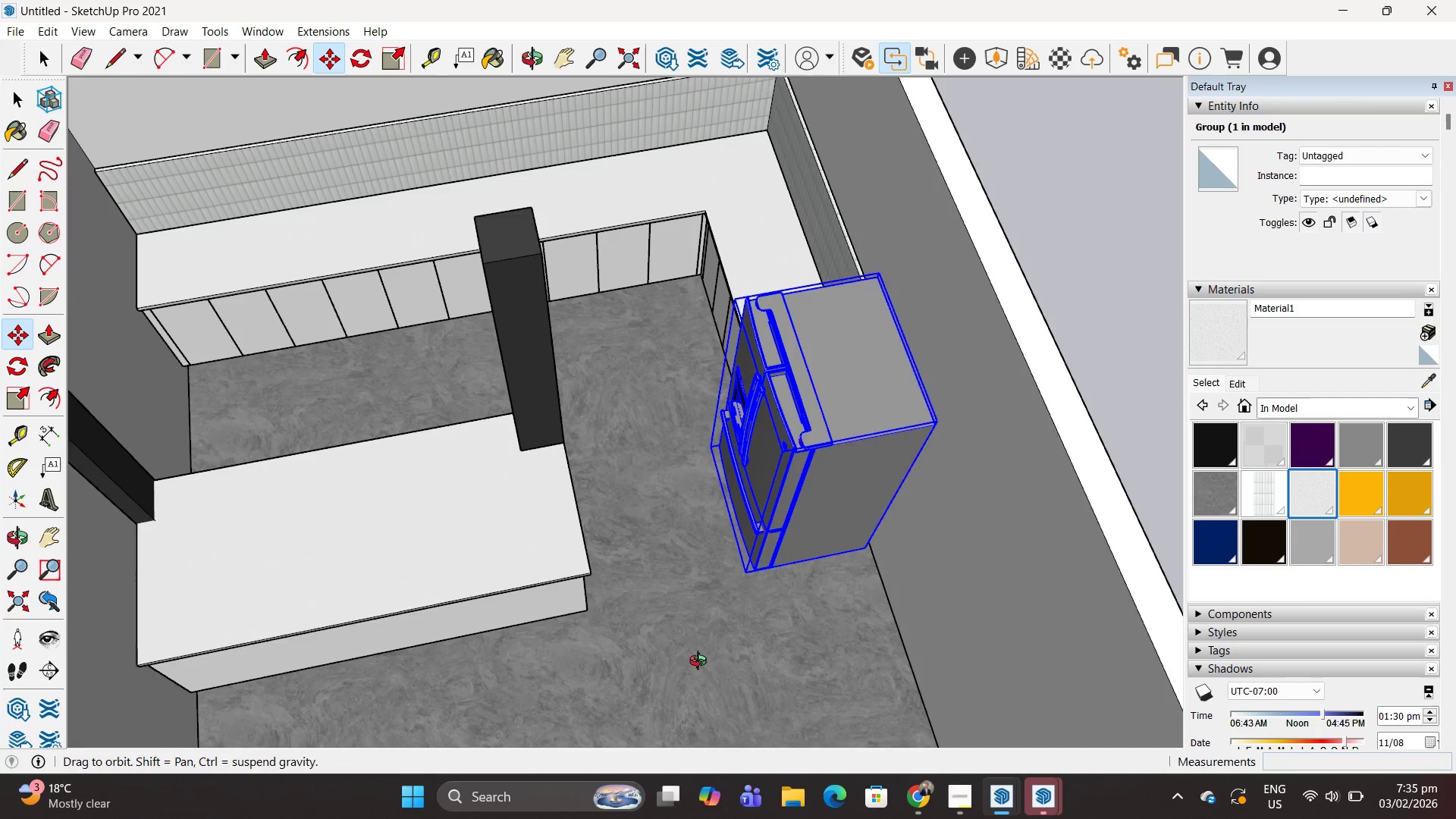 
scroll: coordinate [878, 470], scroll_direction: up, amount: 7.0
 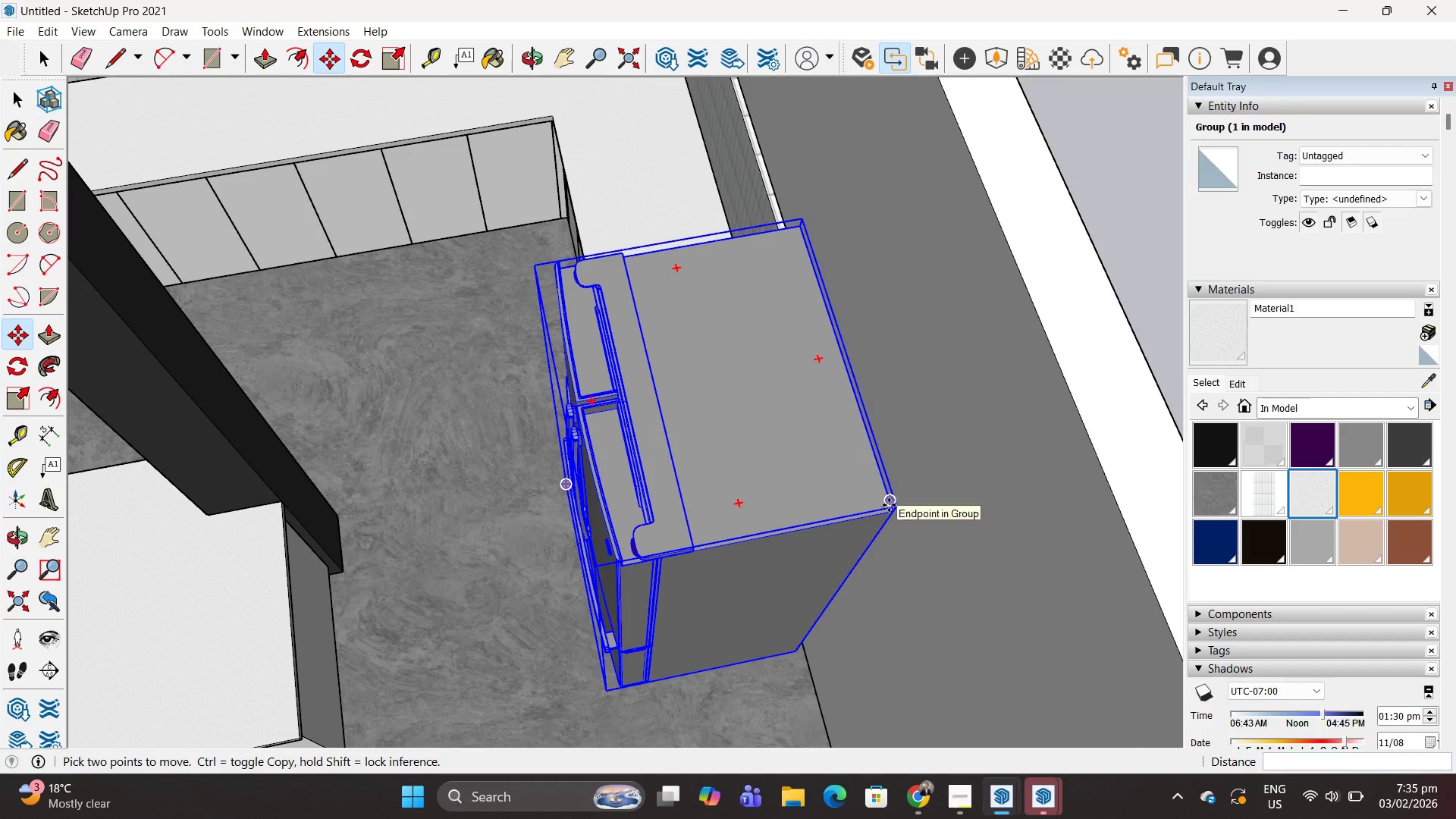 
left_click([889, 505])
 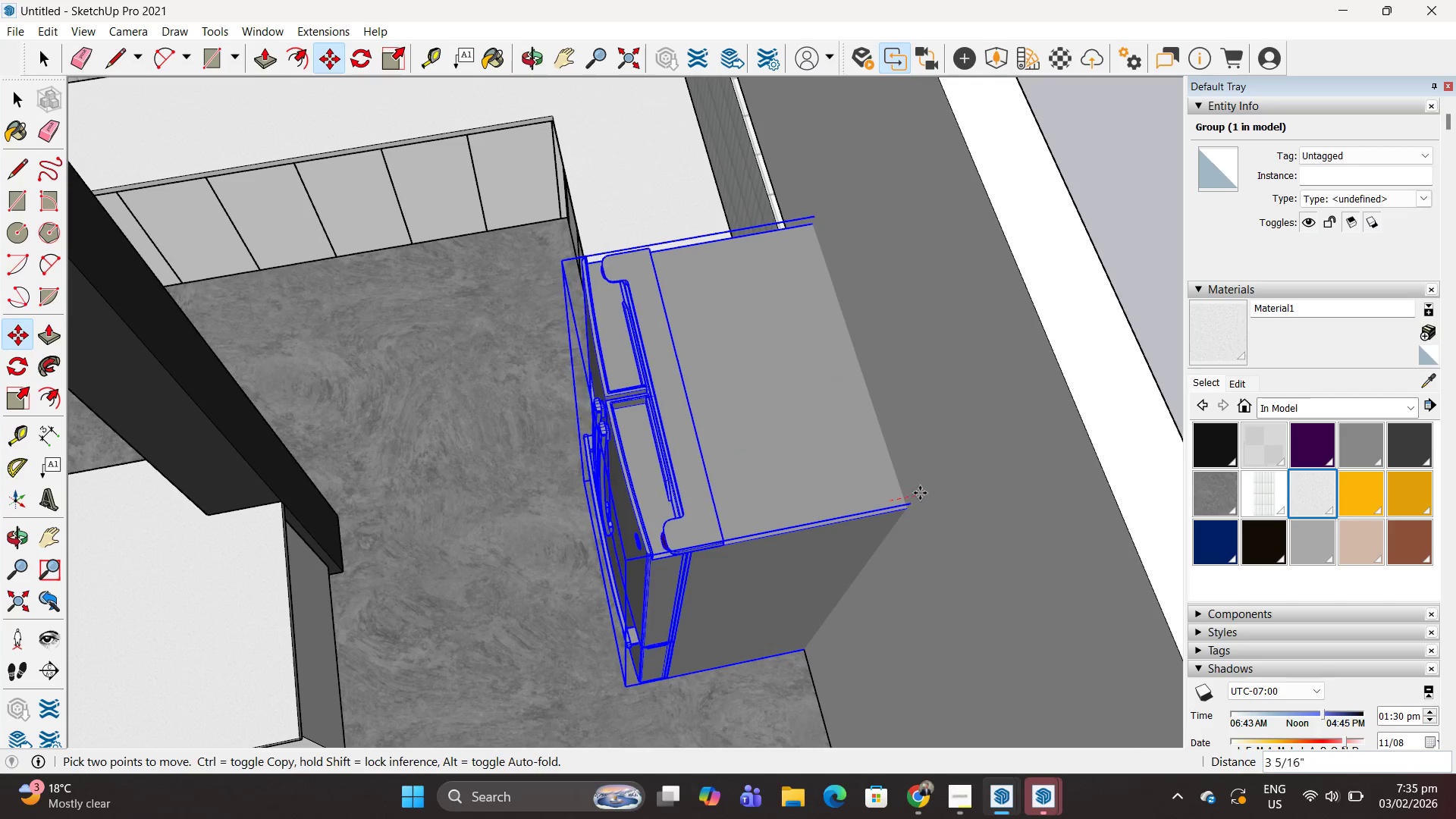 
hold_key(key=ShiftLeft, duration=1.45)
left_click([903, 494])
 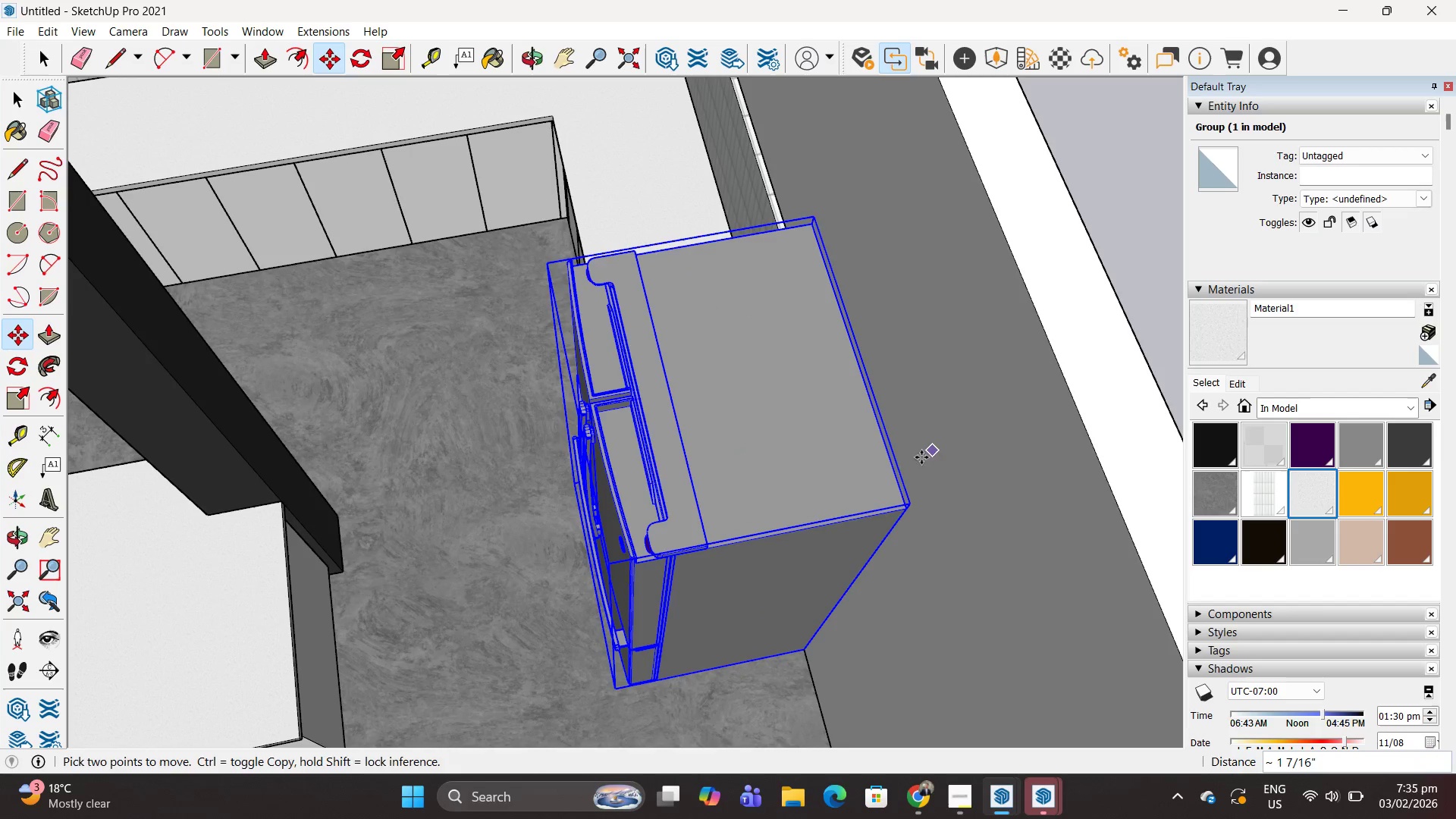 
scroll: coordinate [378, 278], scroll_direction: down, amount: 6.0
 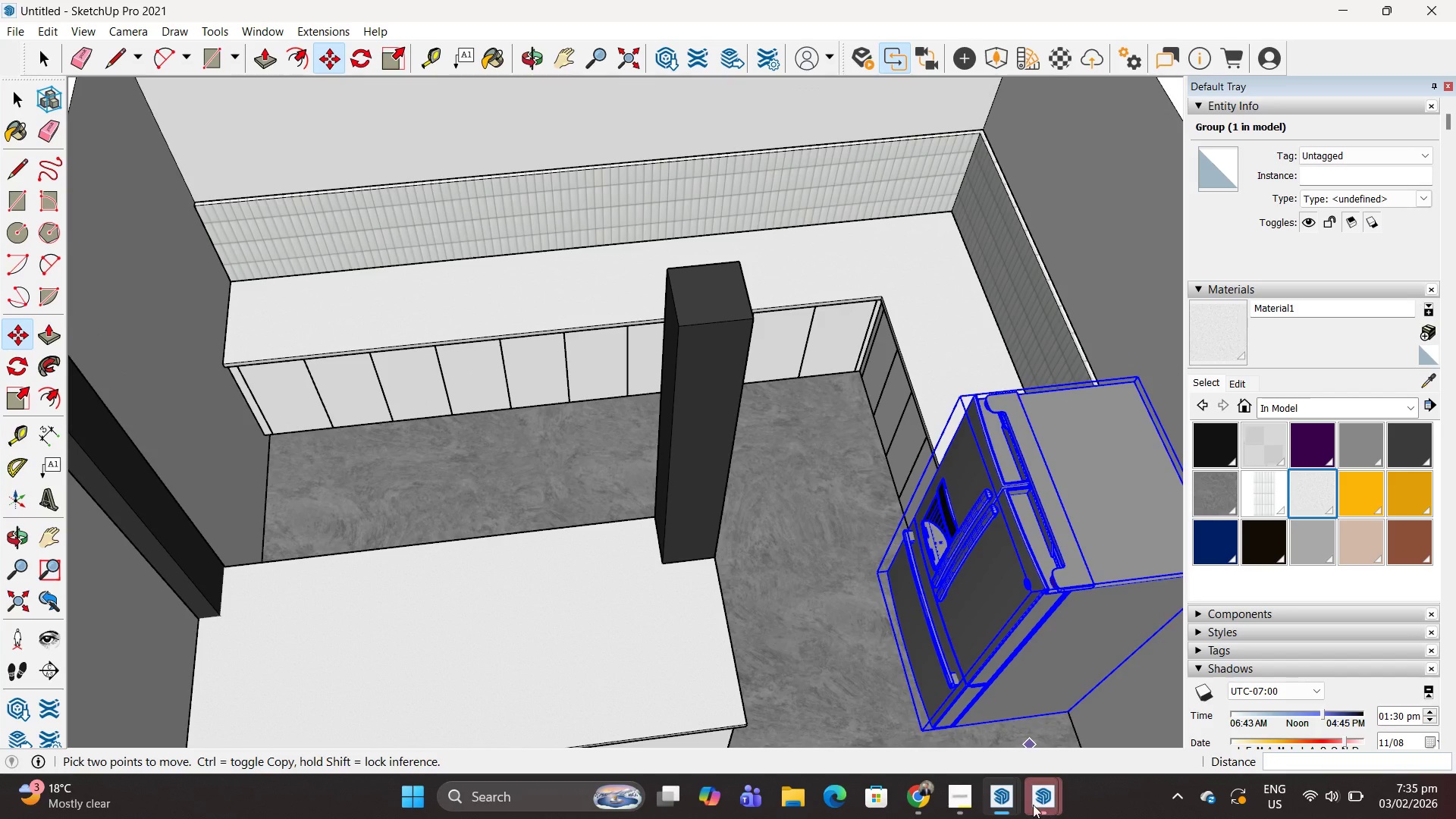 
left_click([1030, 803])
 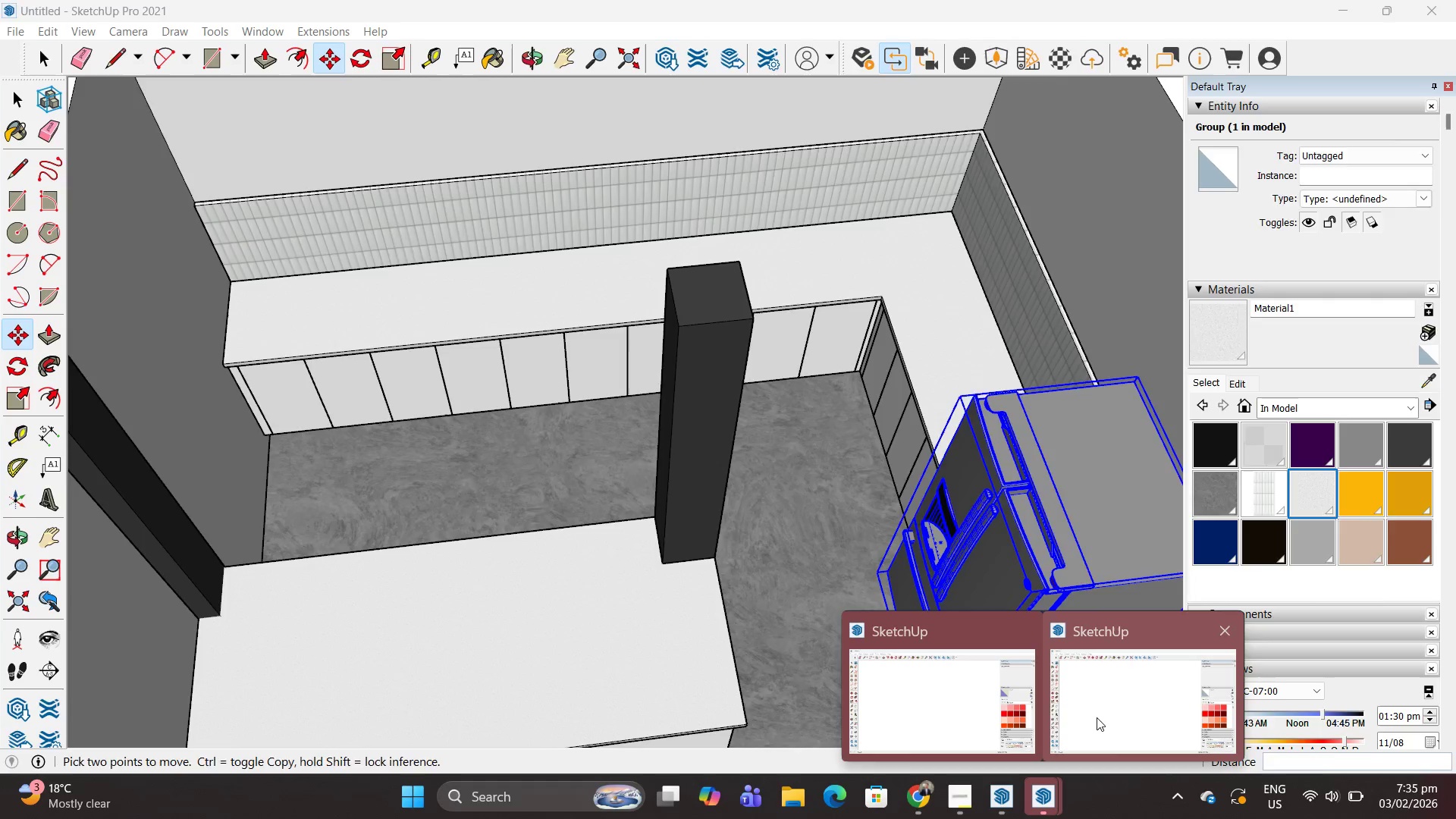 
left_click([995, 701])
 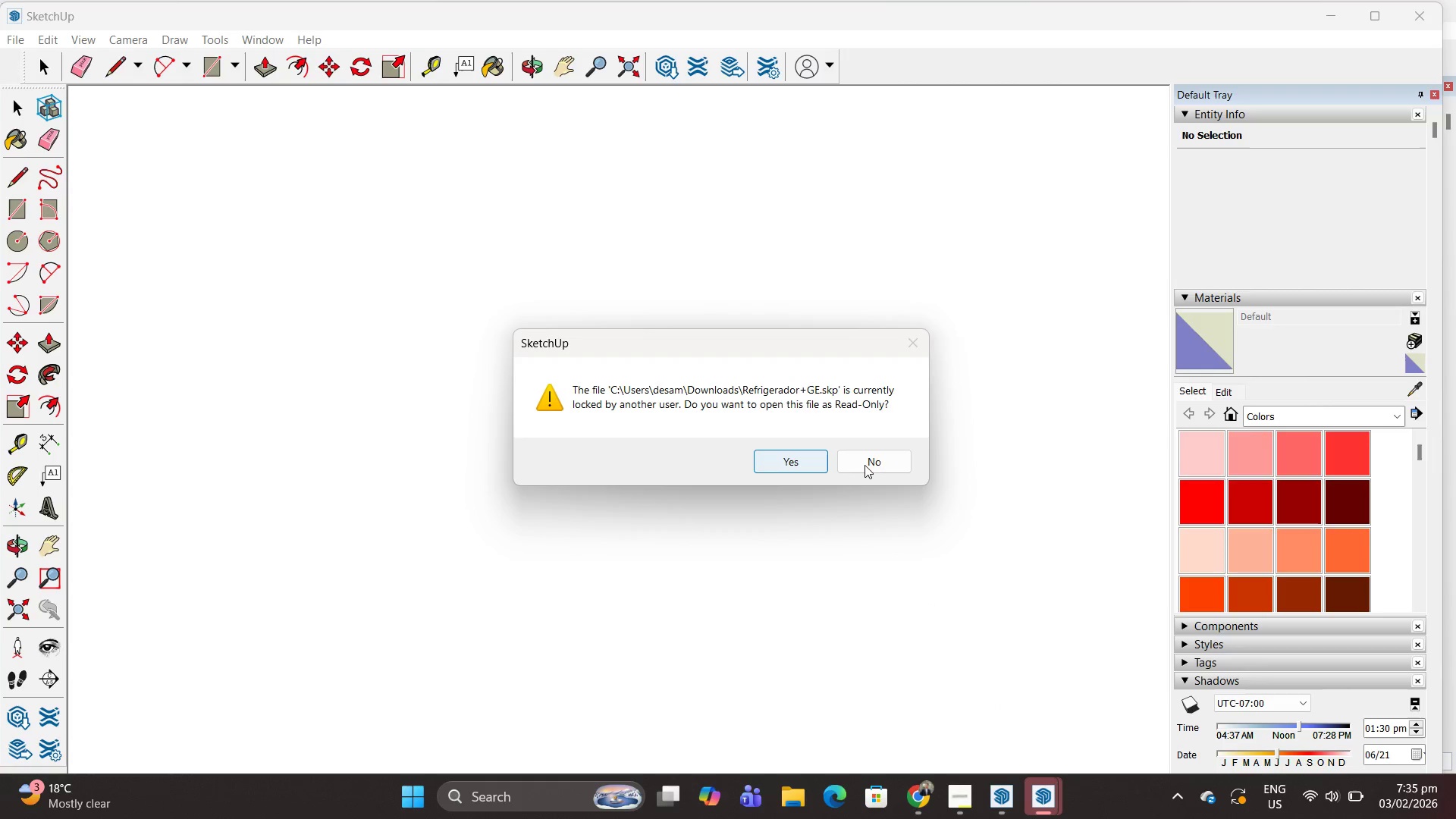 
left_click([789, 463])
 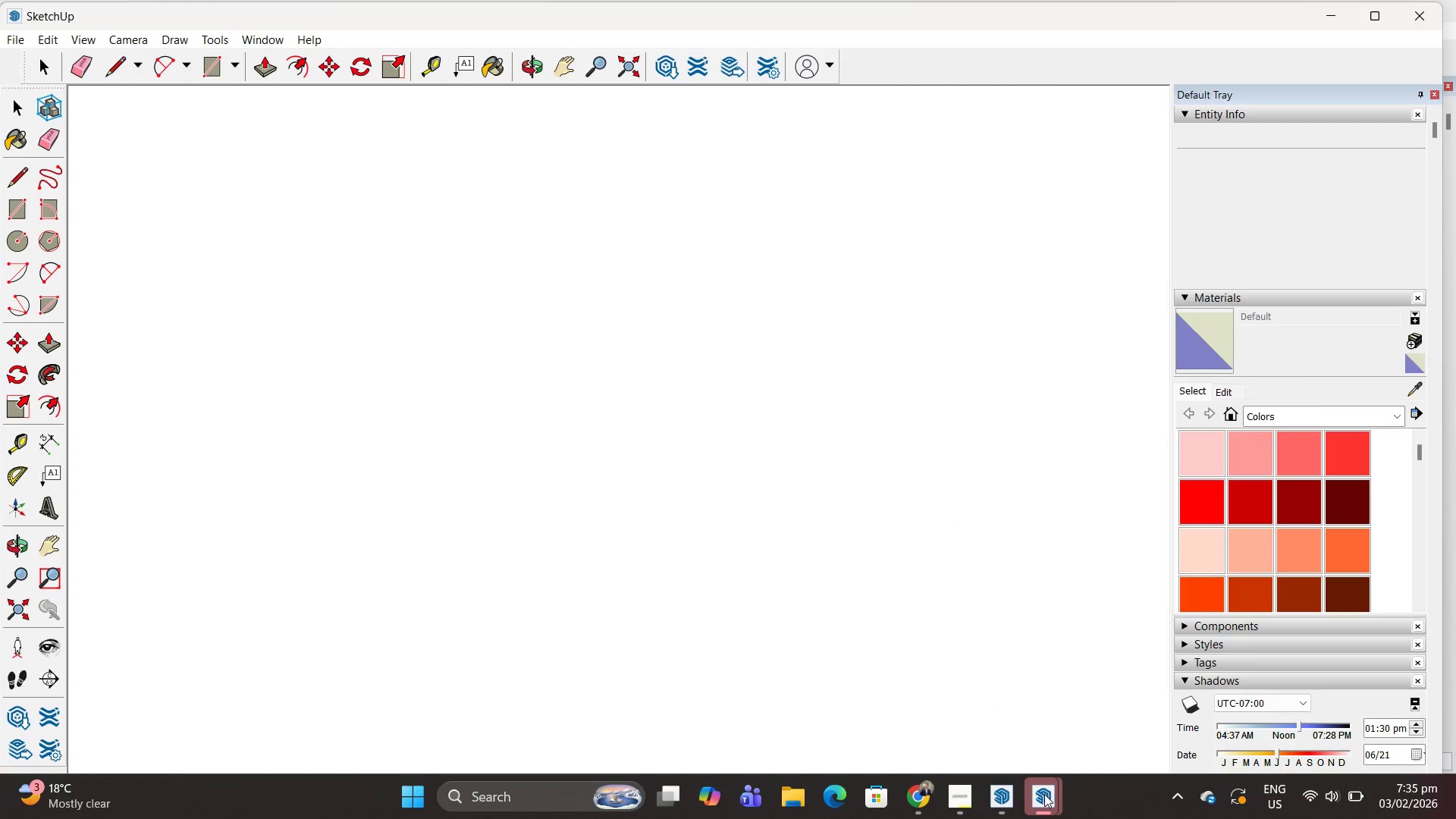 
left_click([1044, 794])
 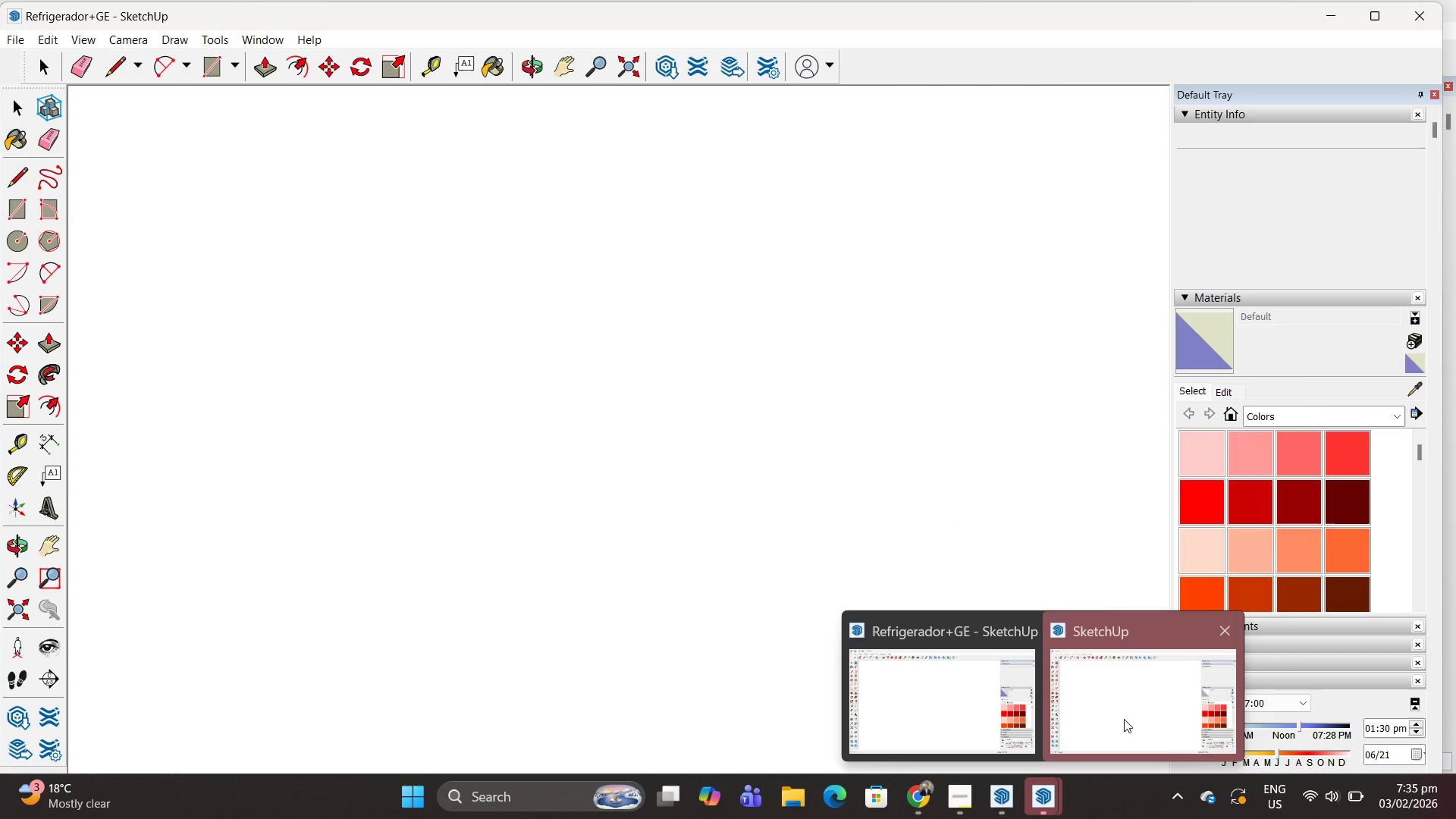 
left_click([1124, 718])
 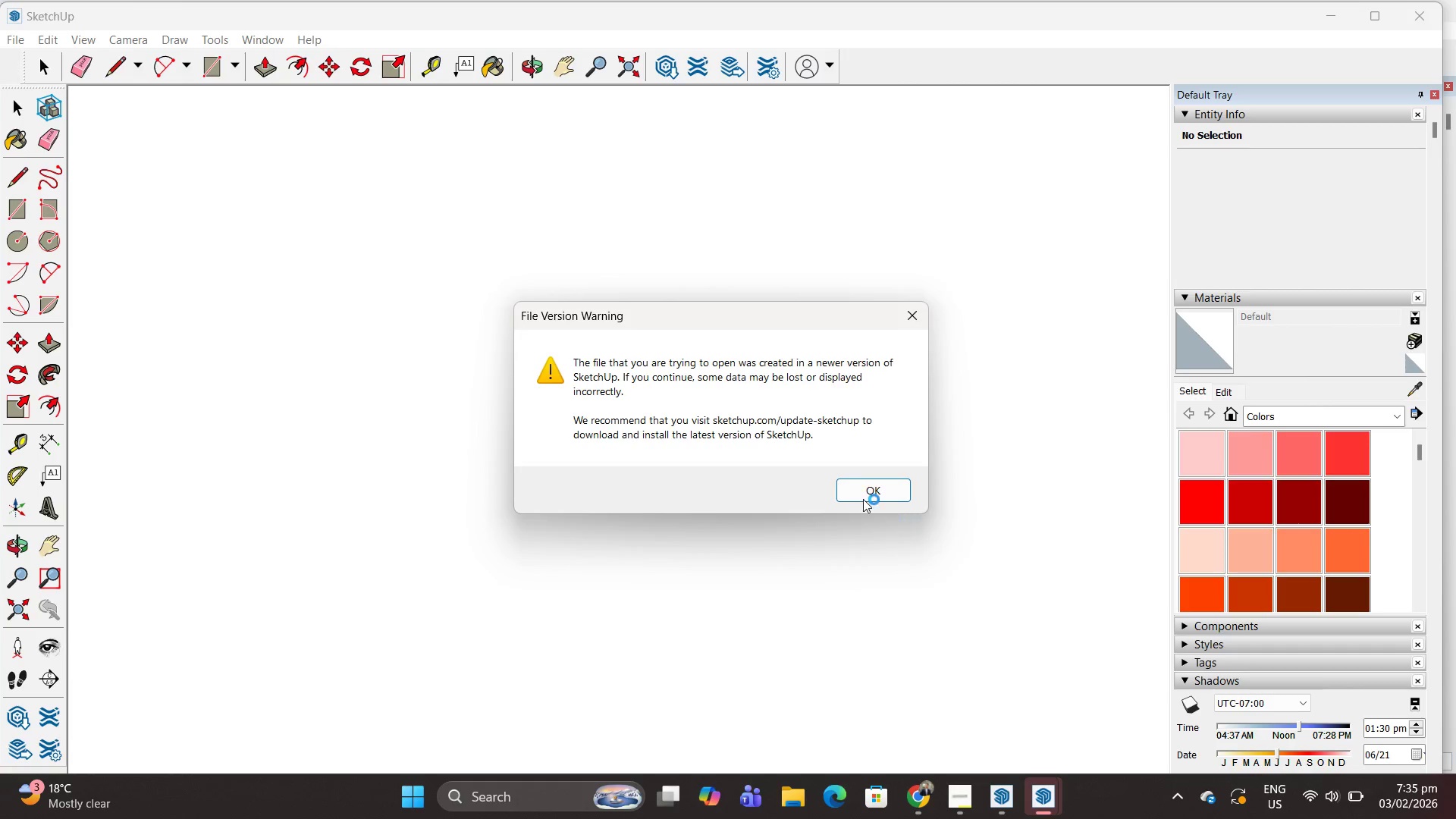 
left_click([849, 482])
 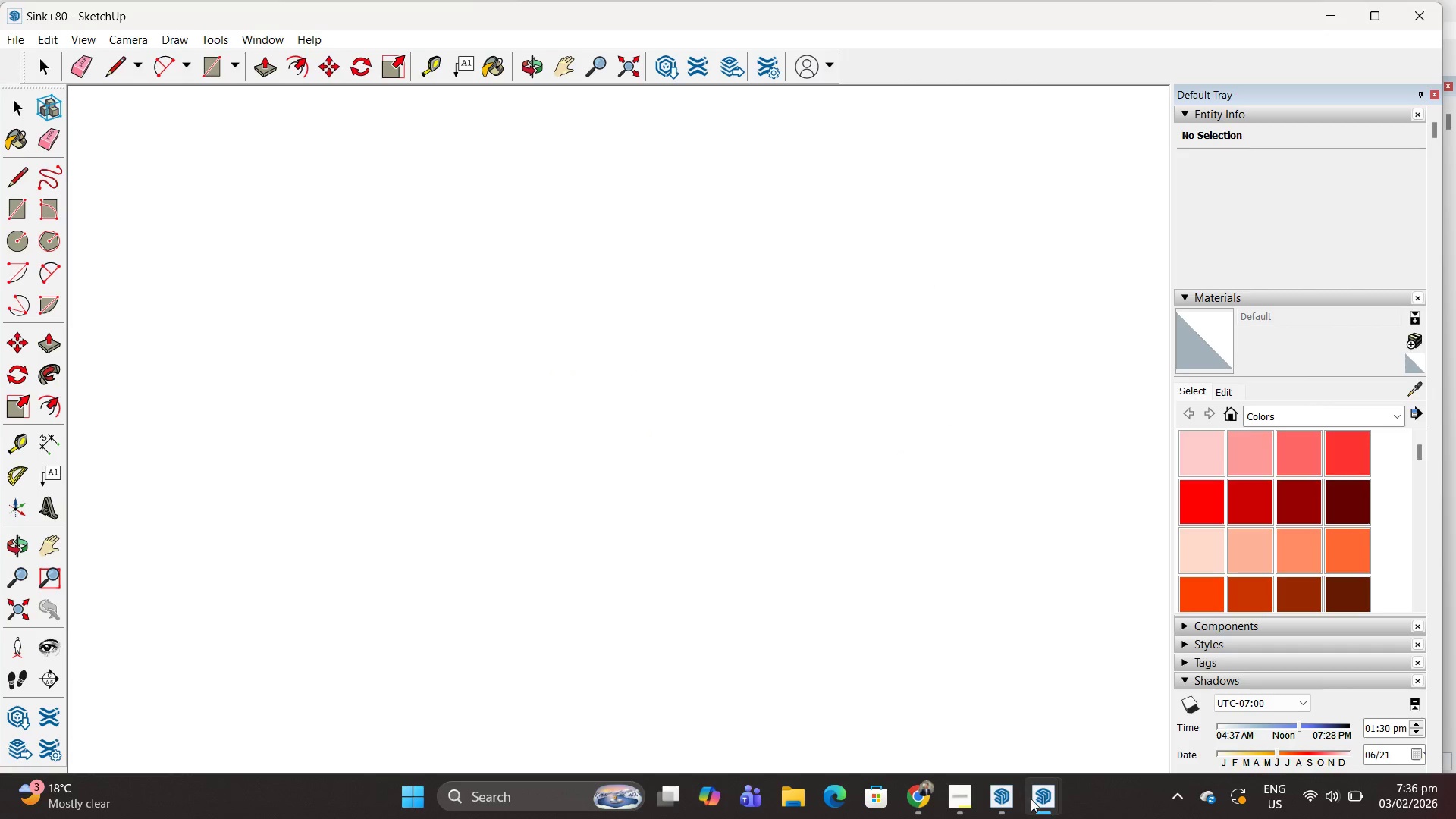 
left_click([997, 796])
 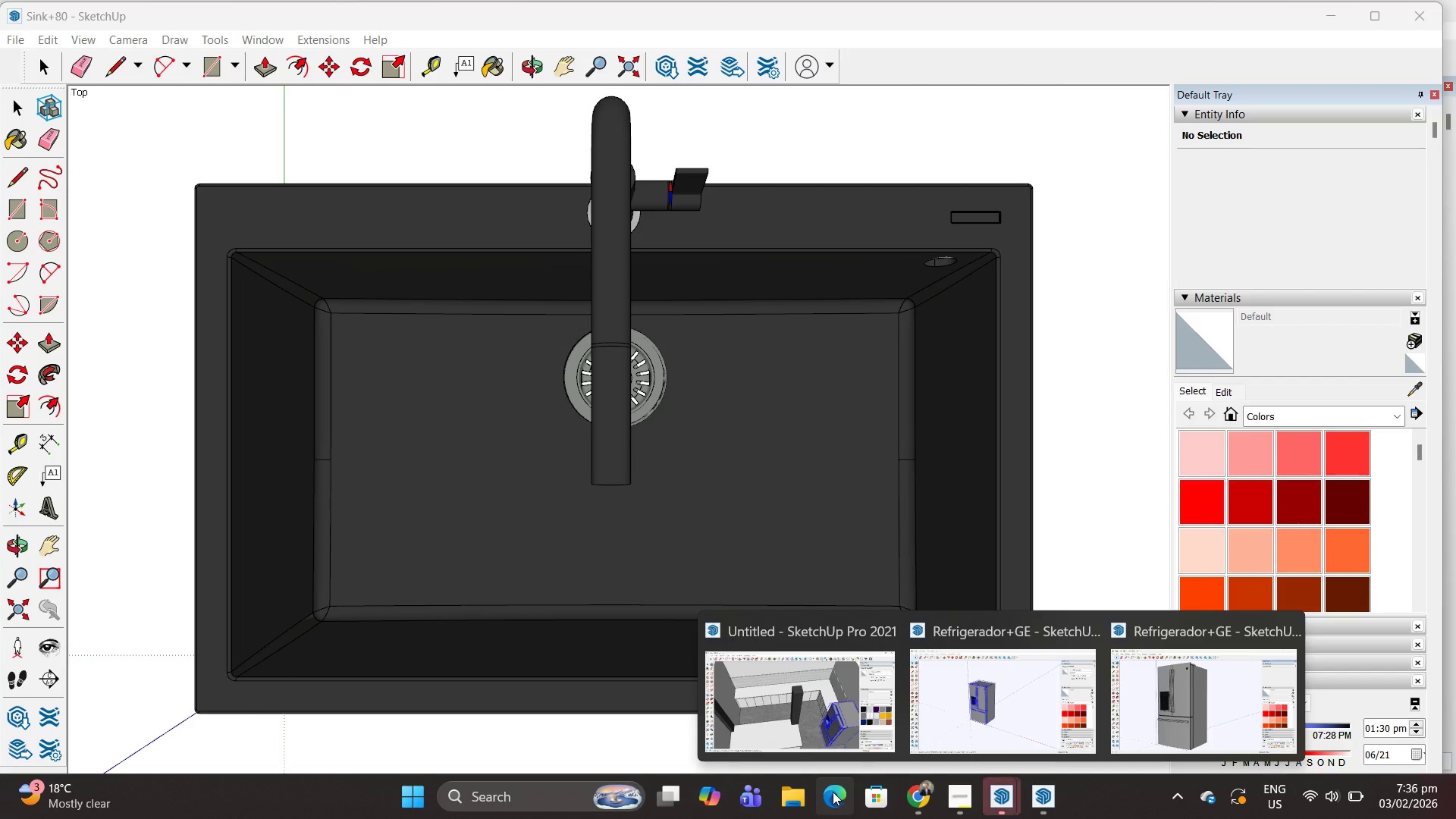 
left_click([743, 498])
 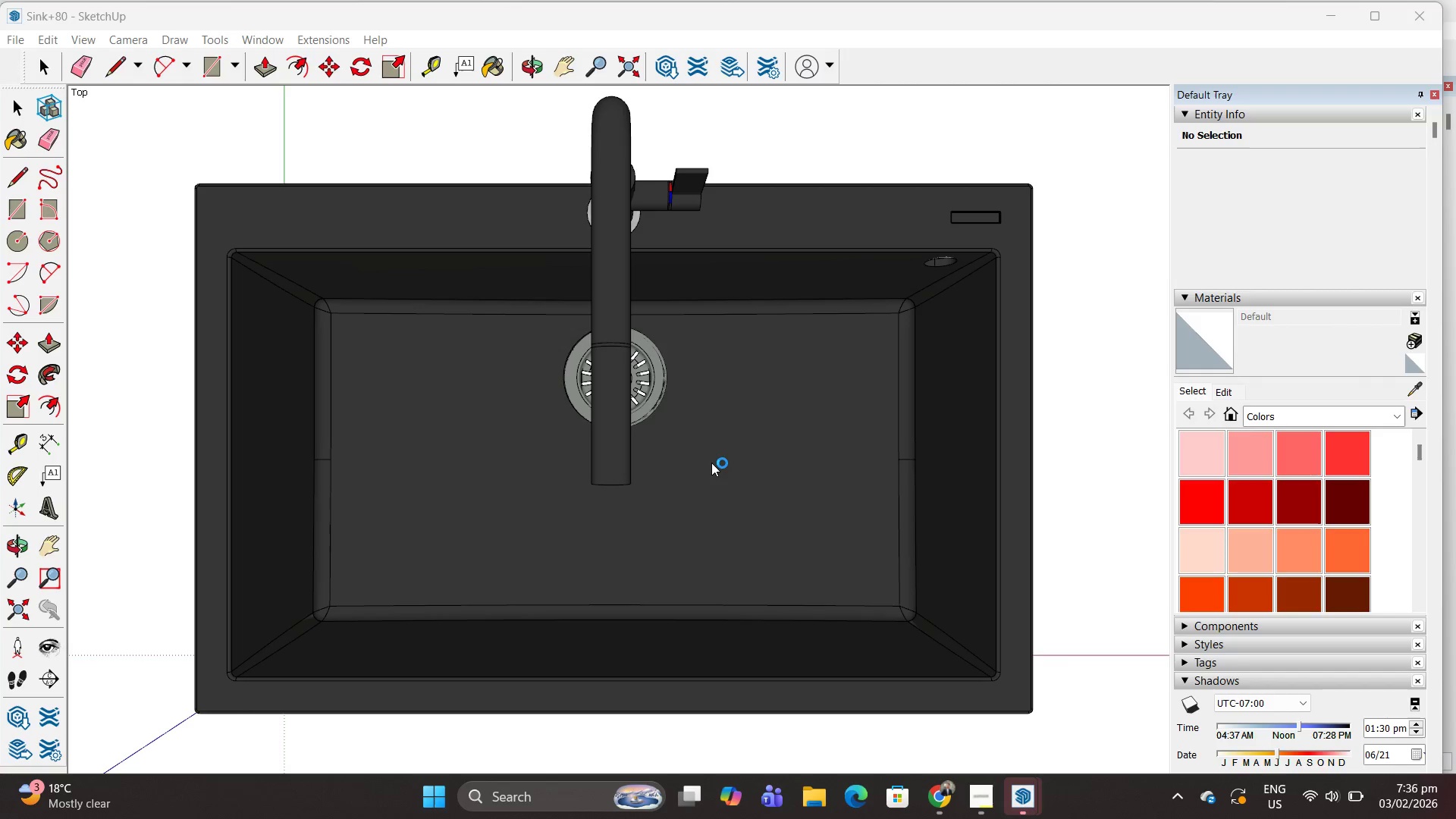 
scroll: coordinate [700, 496], scroll_direction: down, amount: 15.0
 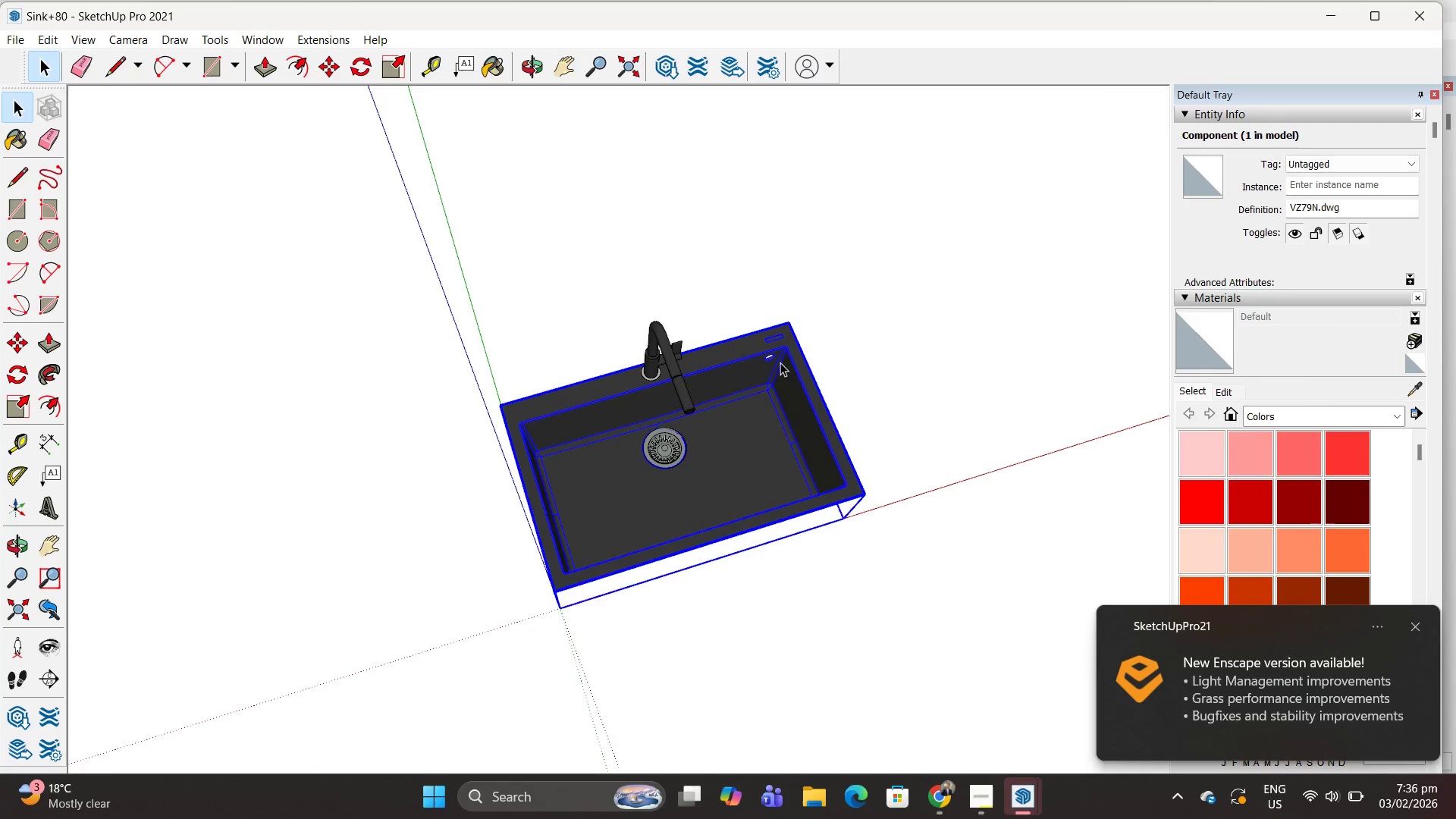 
scroll: coordinate [780, 362], scroll_direction: up, amount: 1.0
 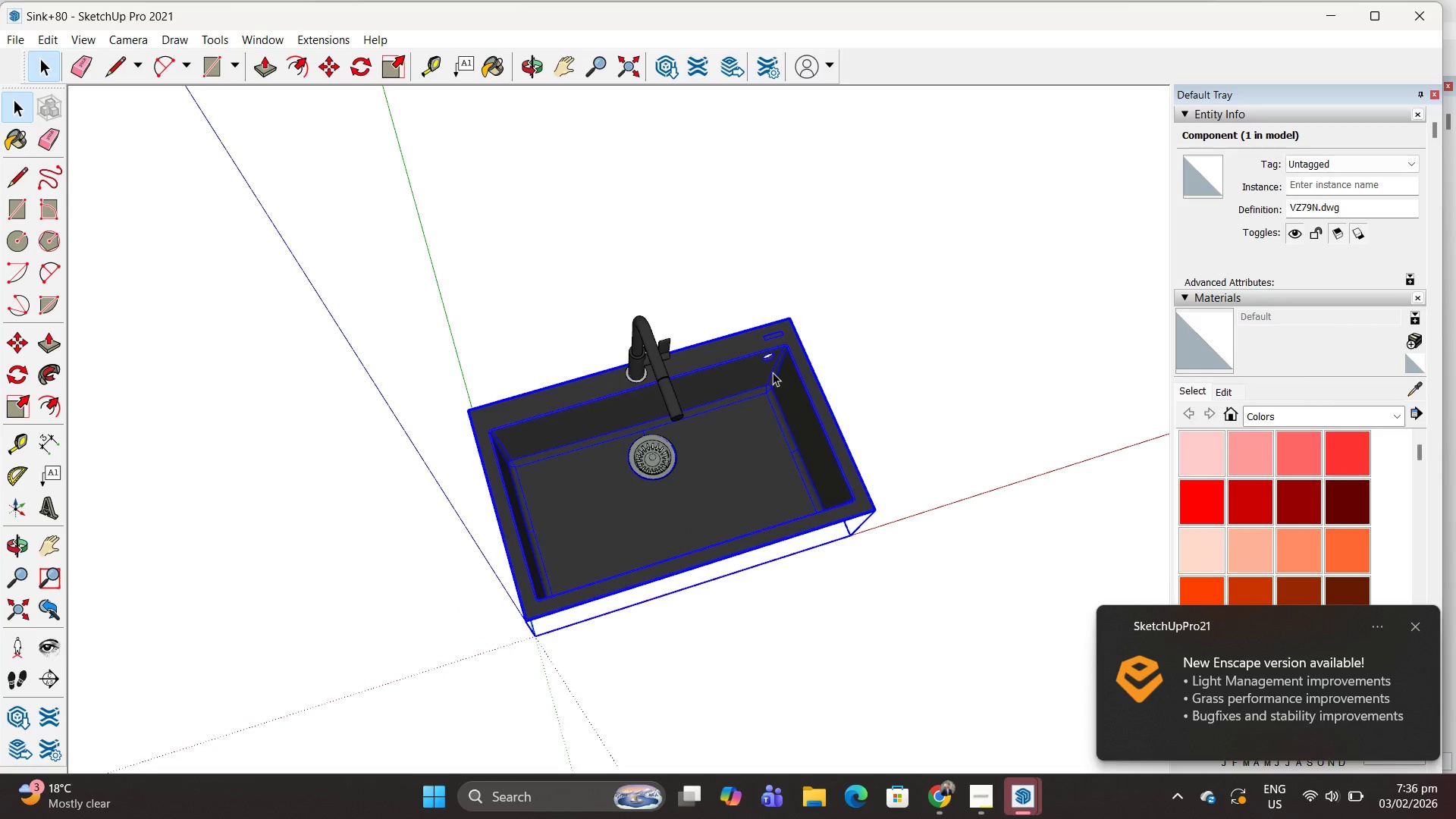 
key(Control+C)
 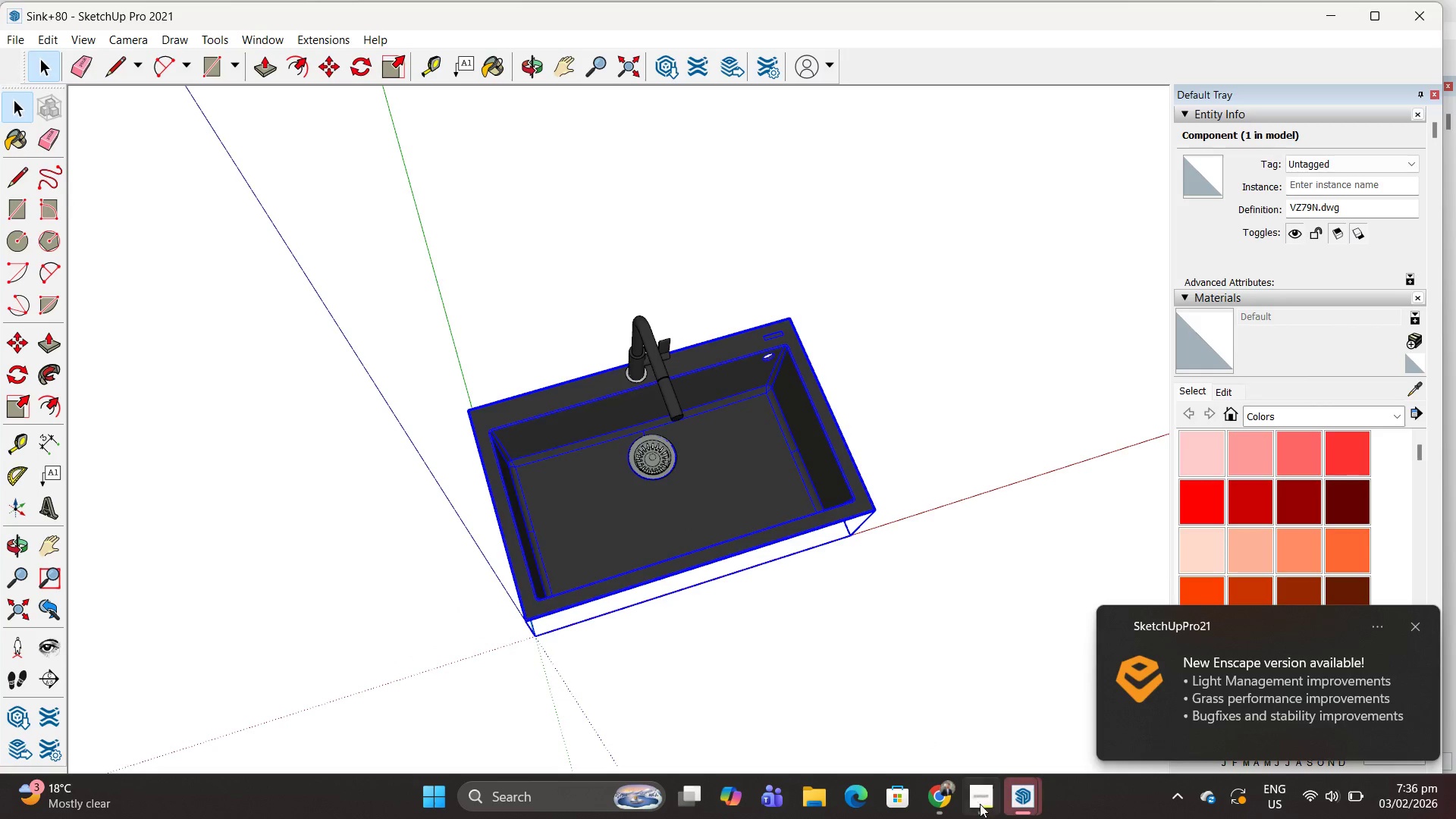 
left_click([1025, 792])
 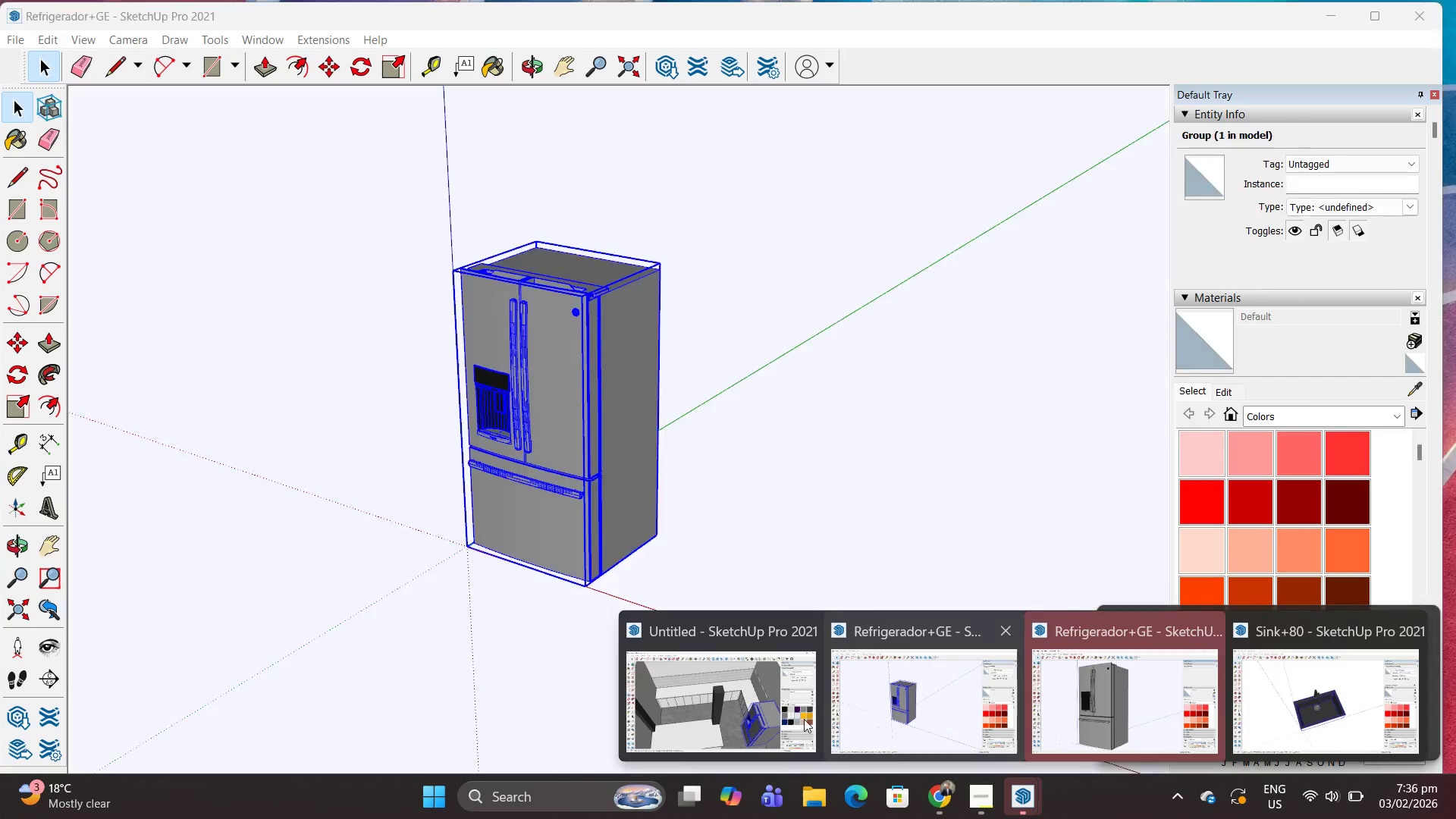 
left_click([723, 708])
 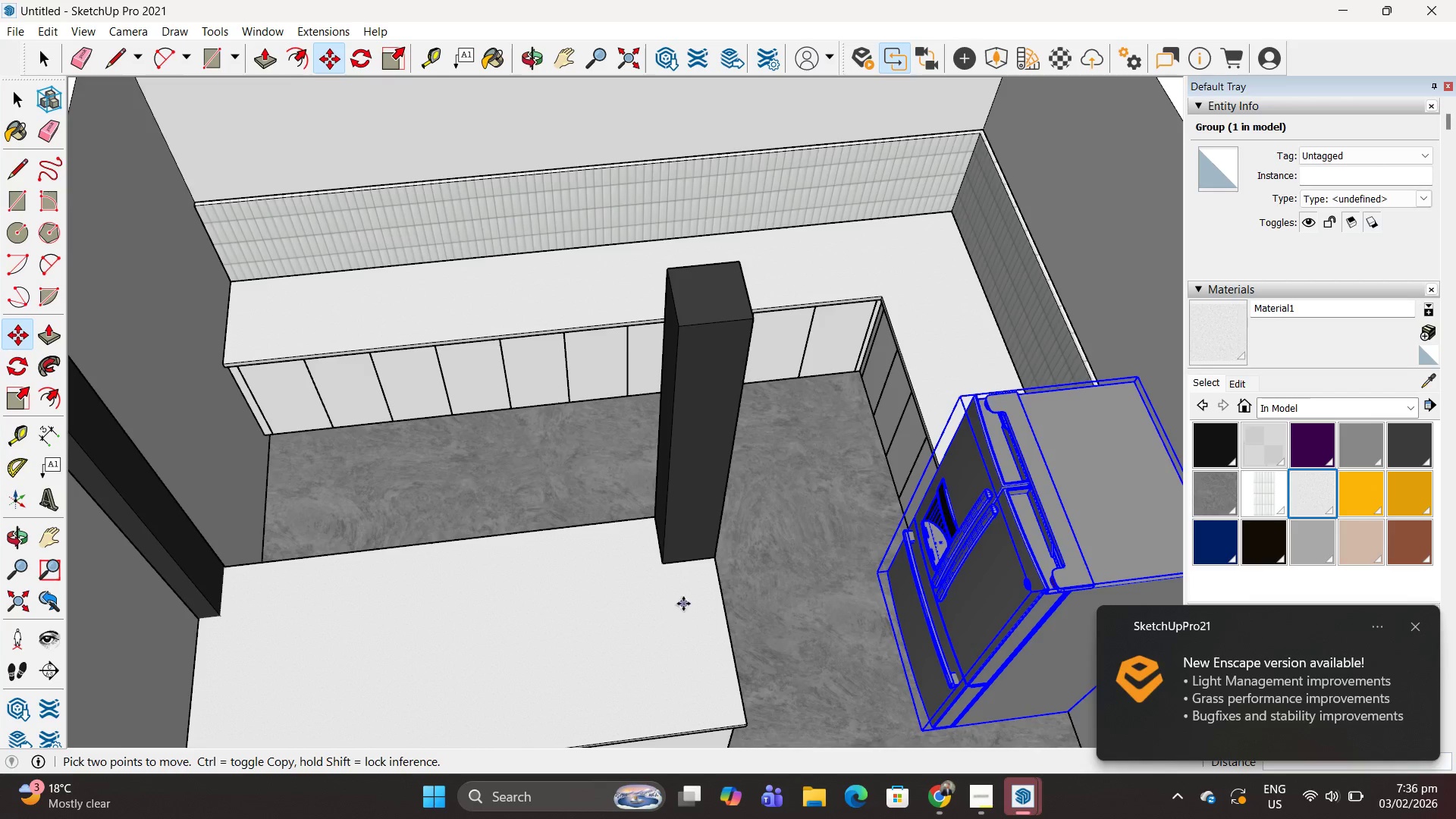 
key(Space)
 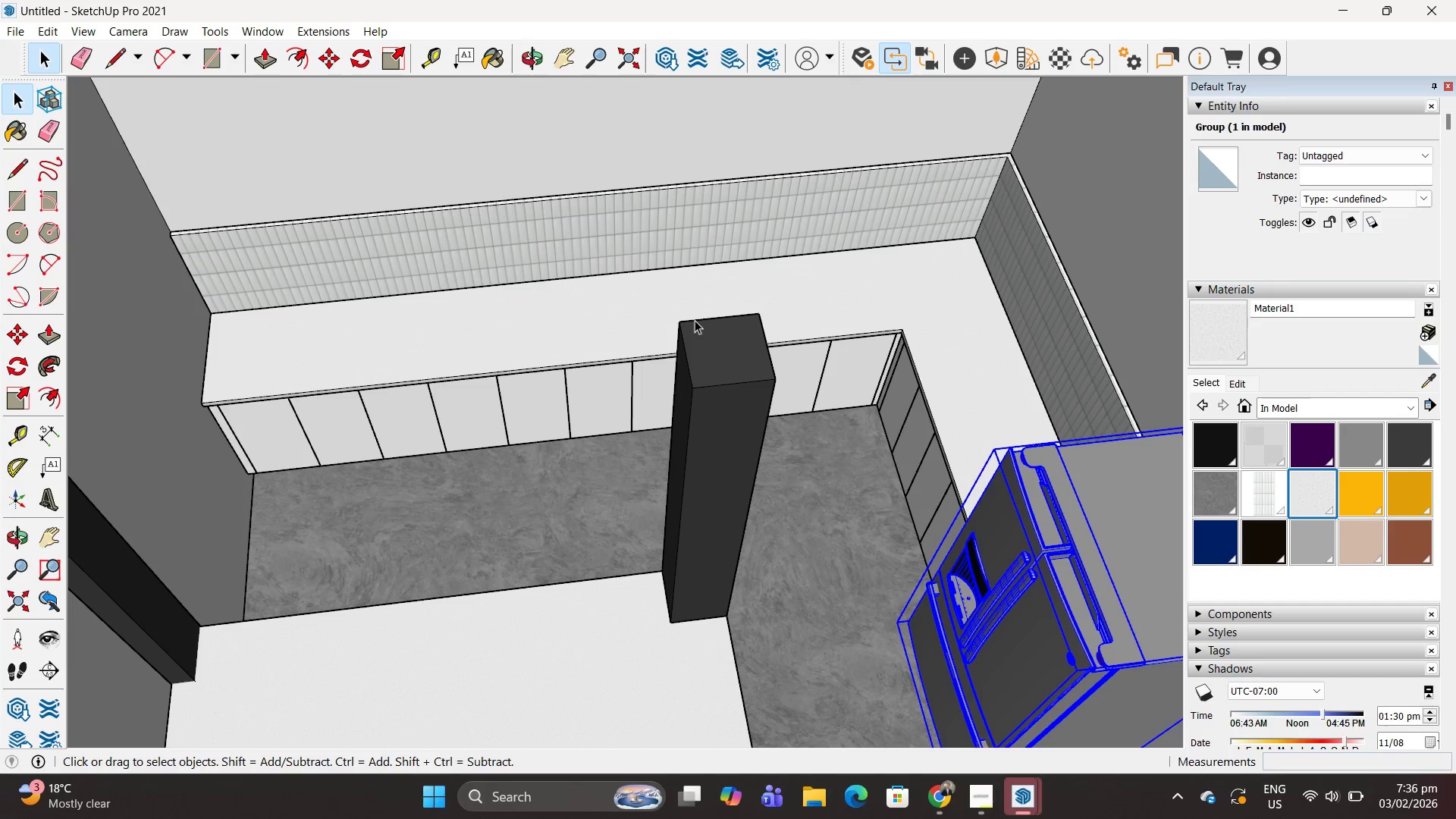 
scroll: coordinate [648, 388], scroll_direction: up, amount: 1.0
 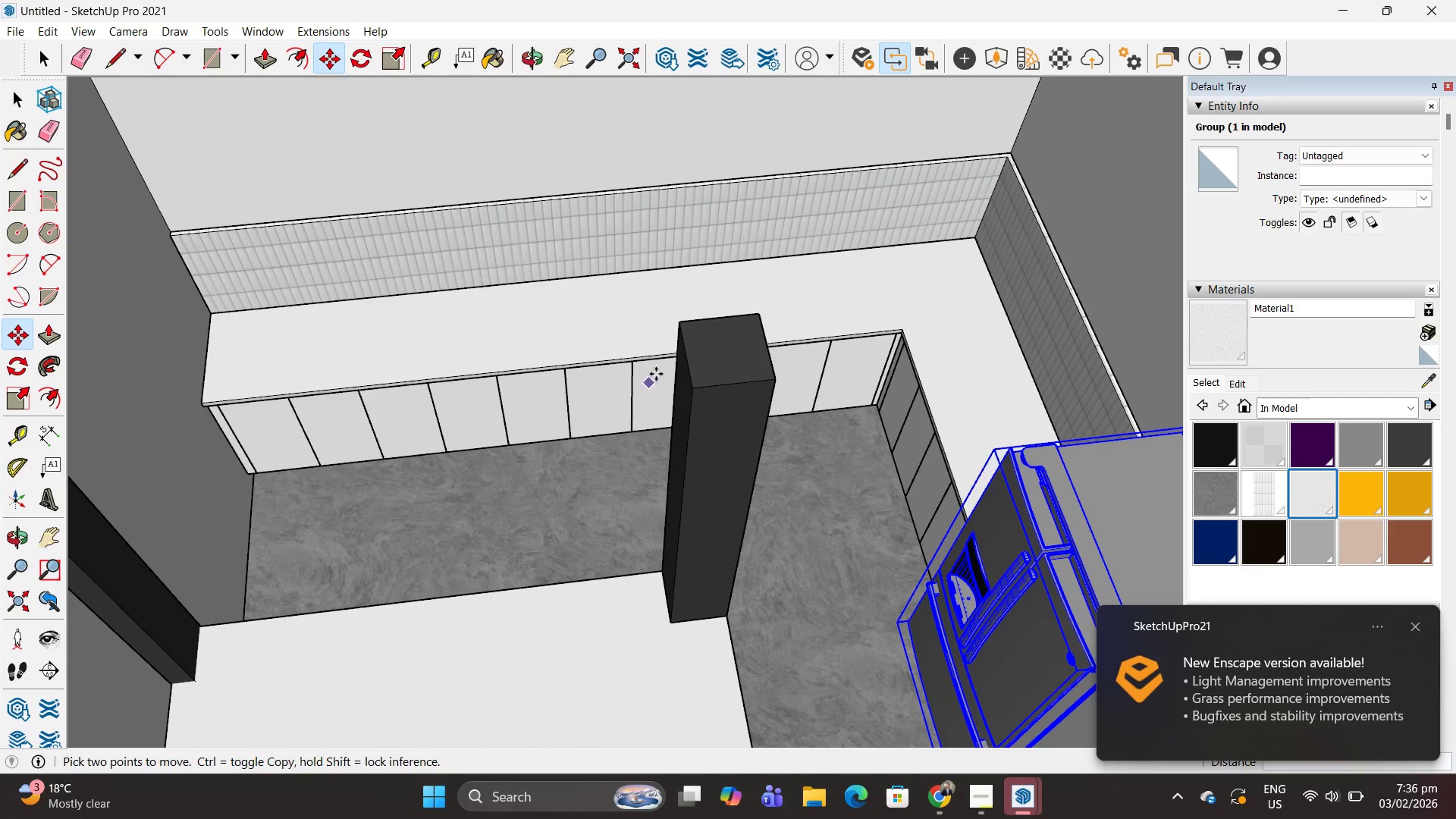 
key(Control+V)
 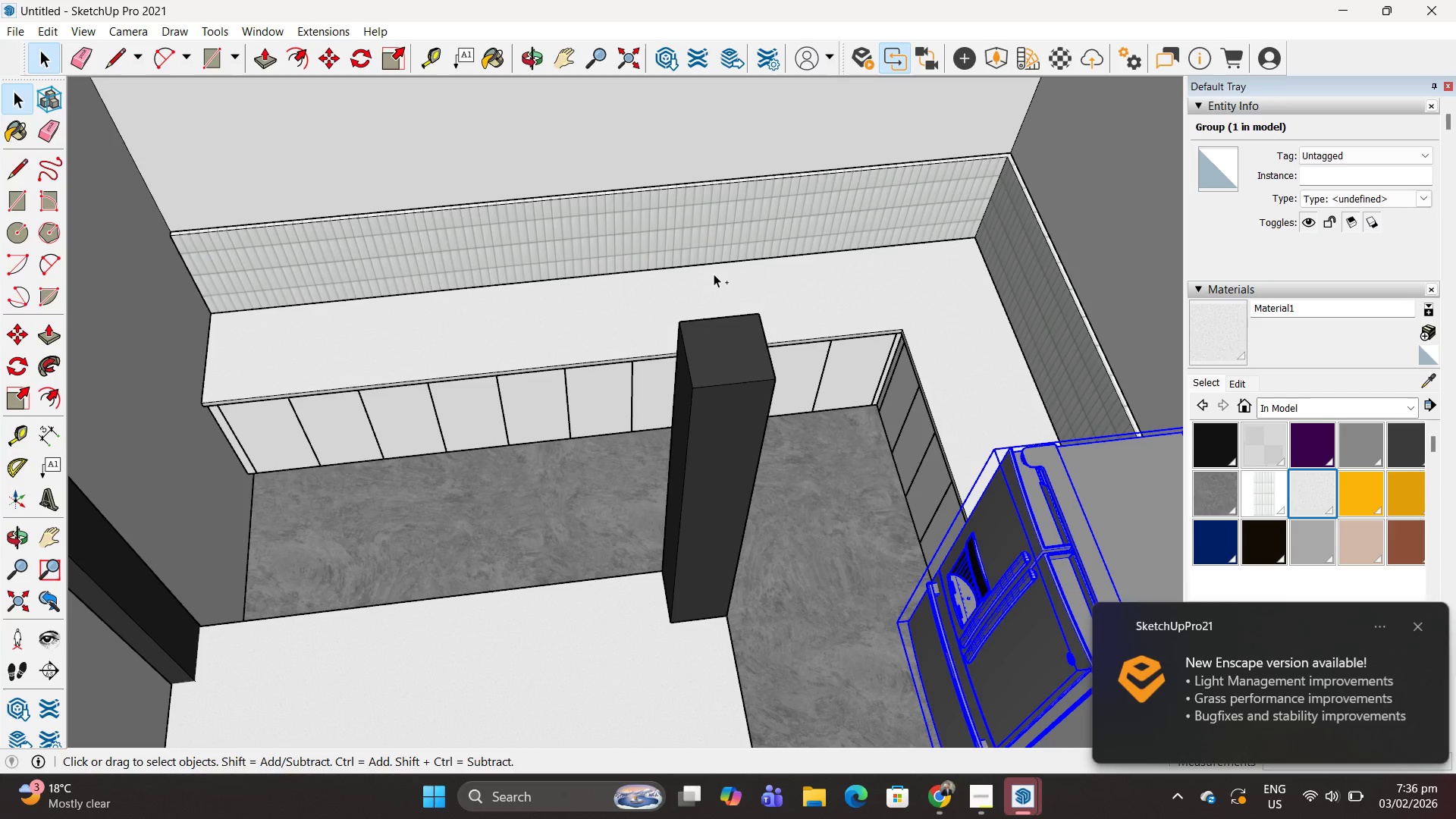 
scroll: coordinate [651, 331], scroll_direction: up, amount: 17.0
 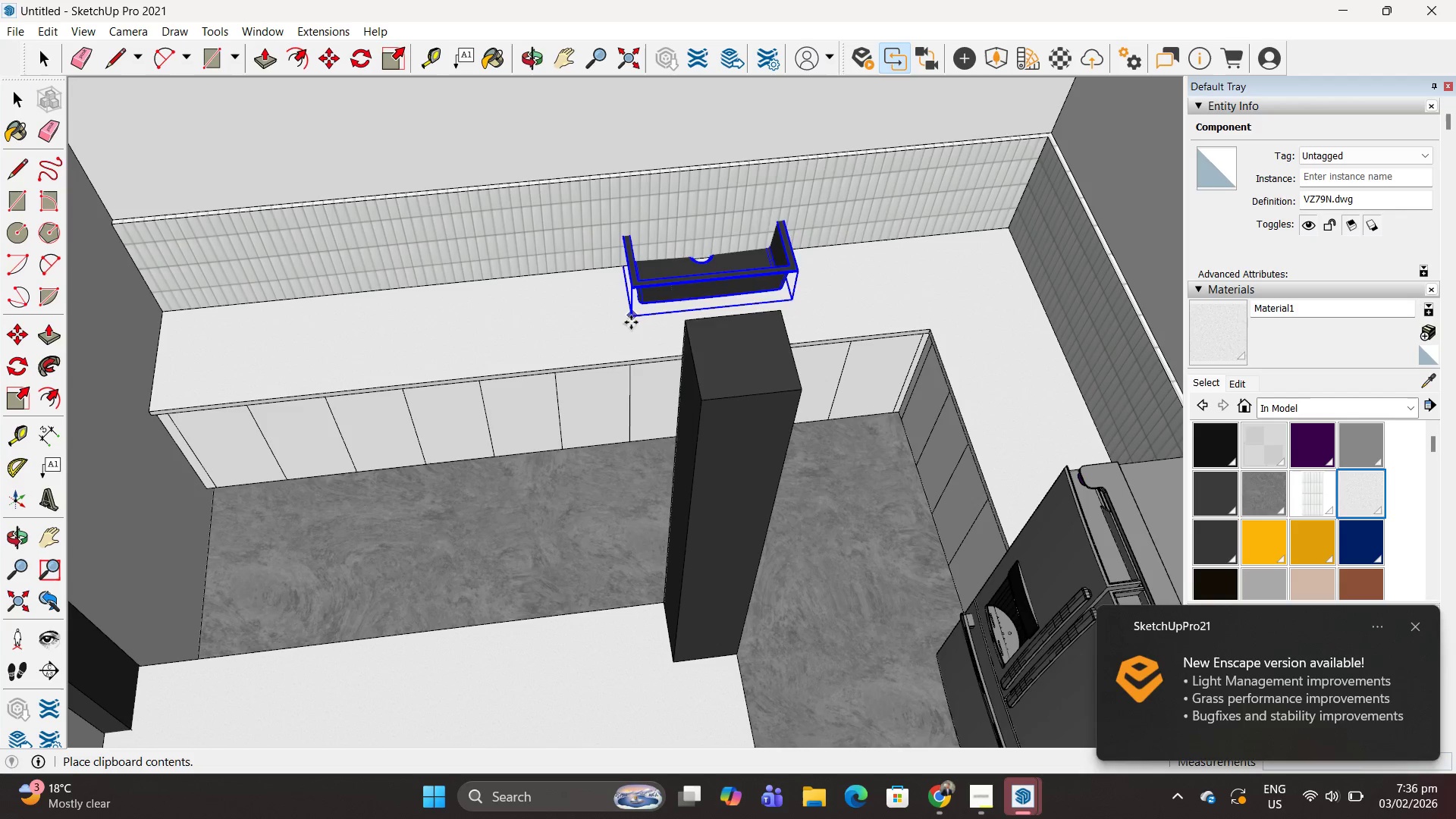 
left_click([643, 346])
 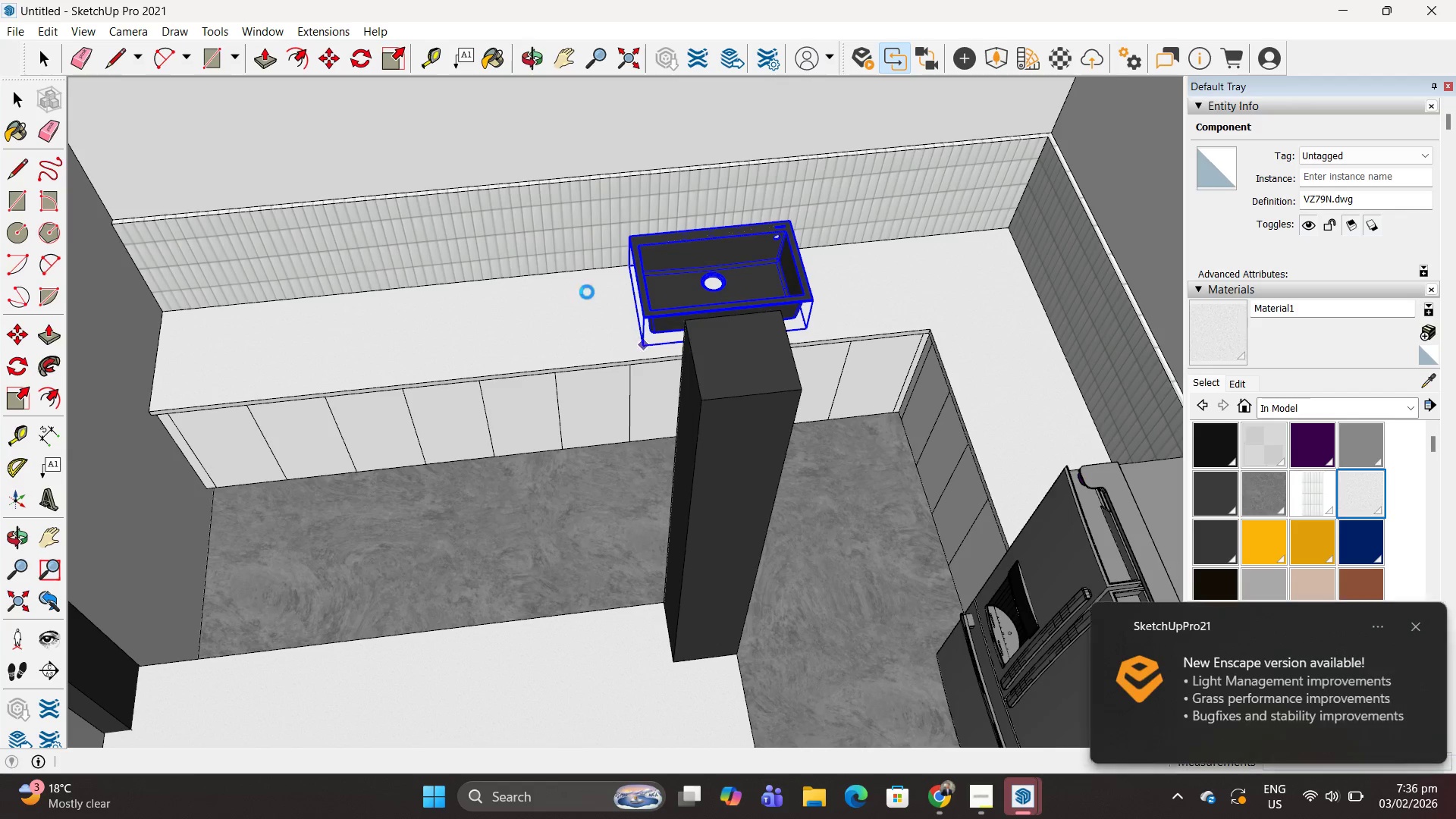 
scroll: coordinate [744, 276], scroll_direction: up, amount: 22.0
 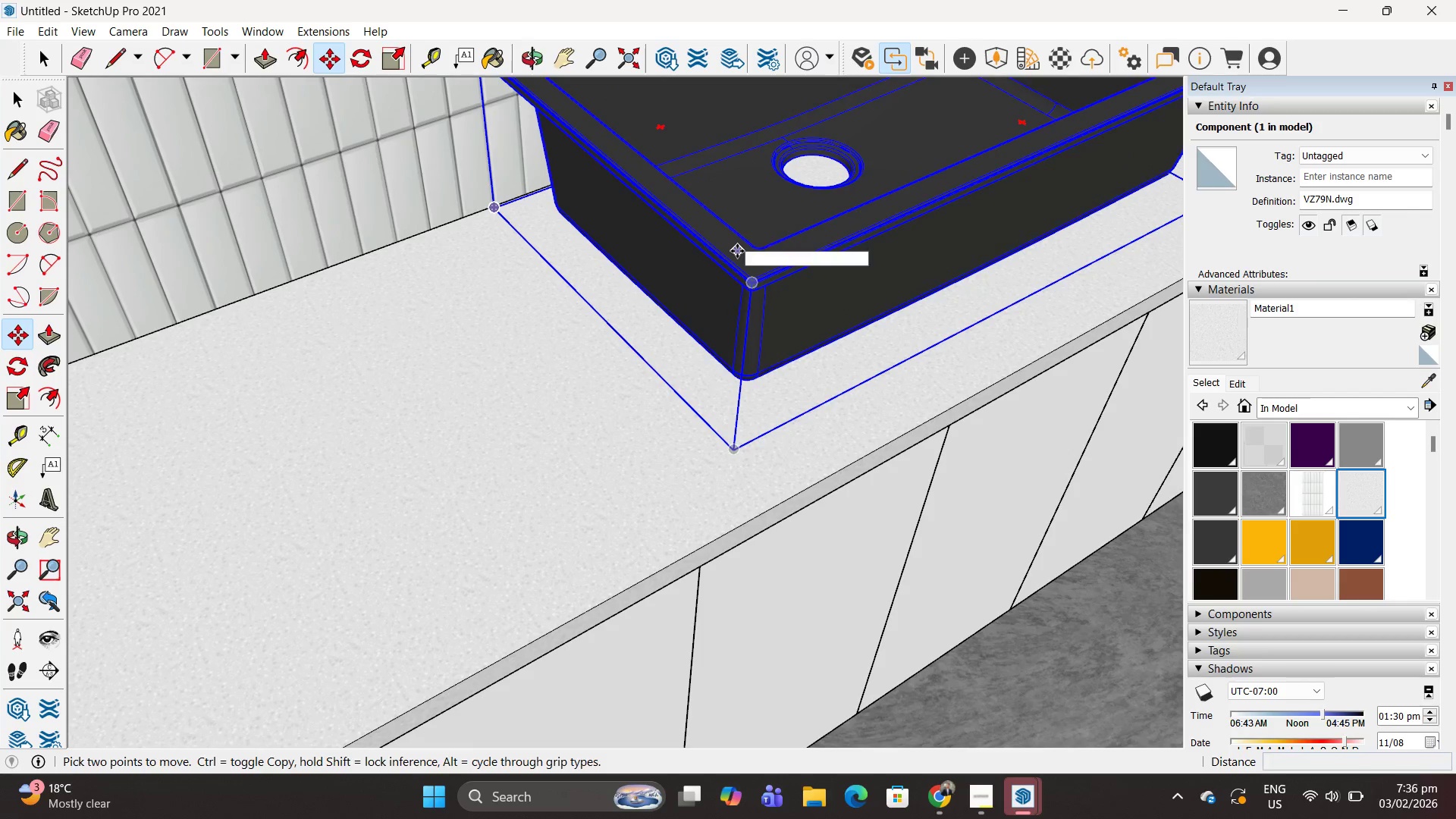 
left_click([737, 251])
 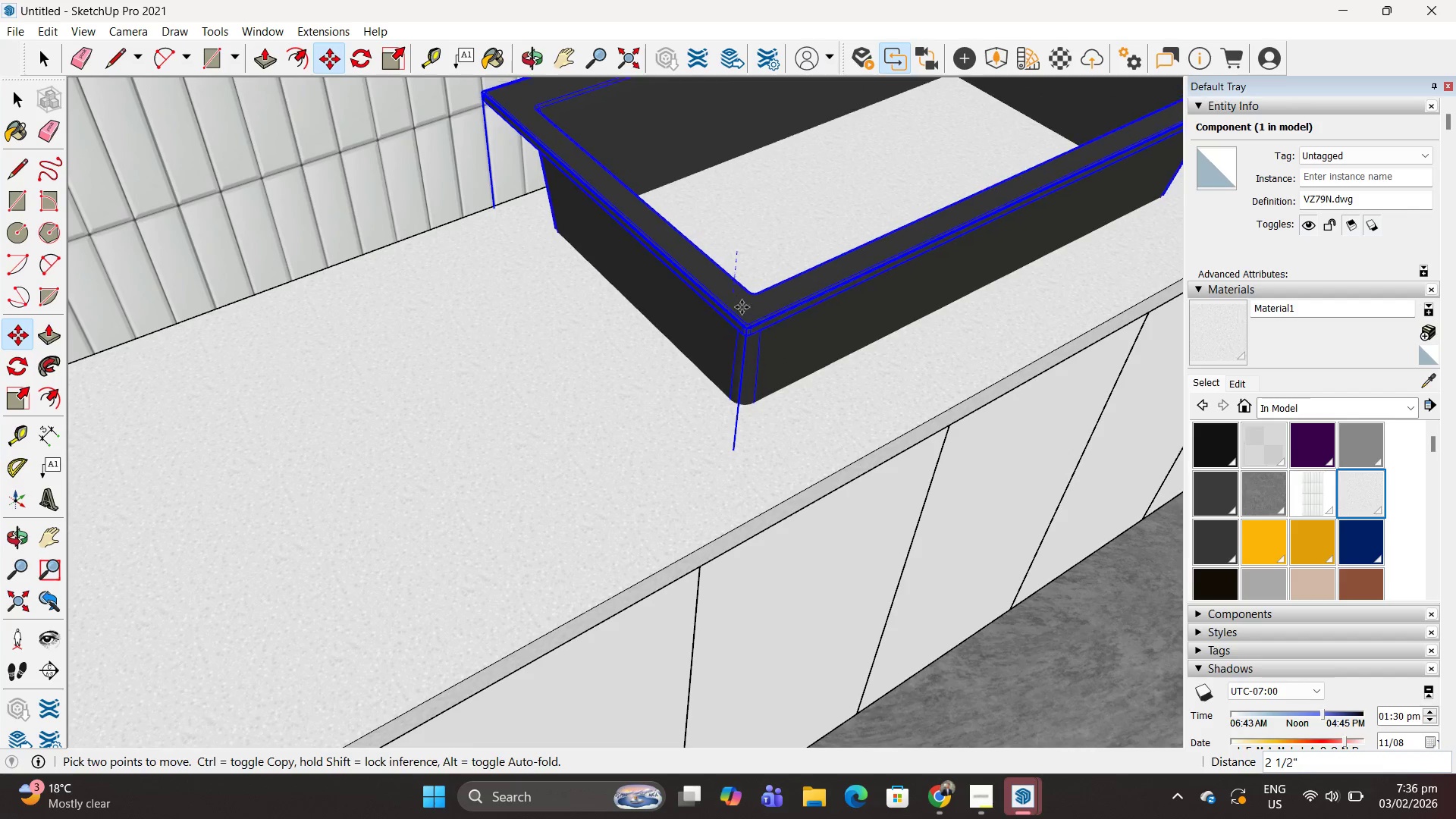 
hold_key(key=ShiftLeft, duration=1.53)
 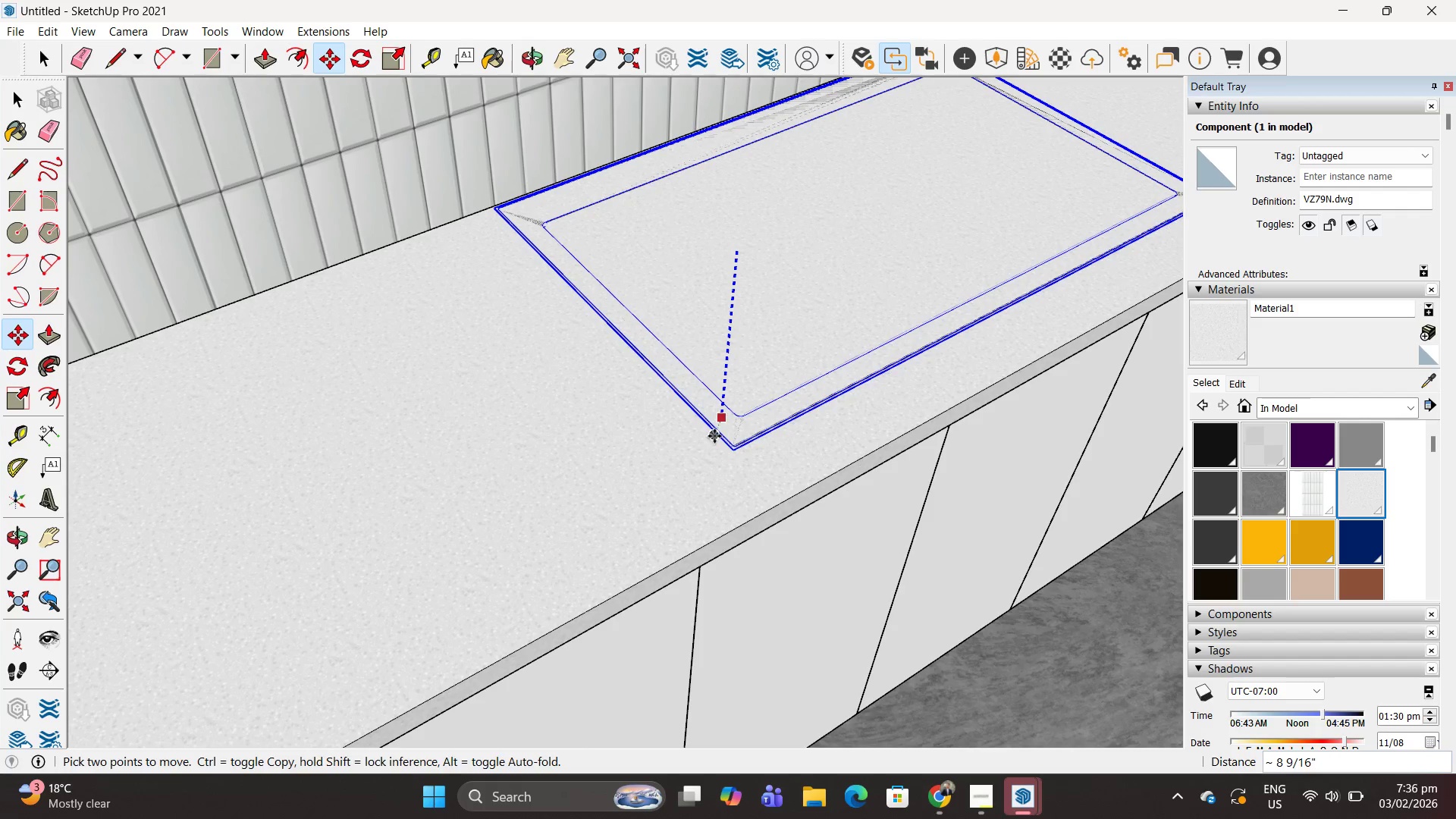 
hold_key(key=ShiftLeft, duration=1.5)
left_click([714, 442])
 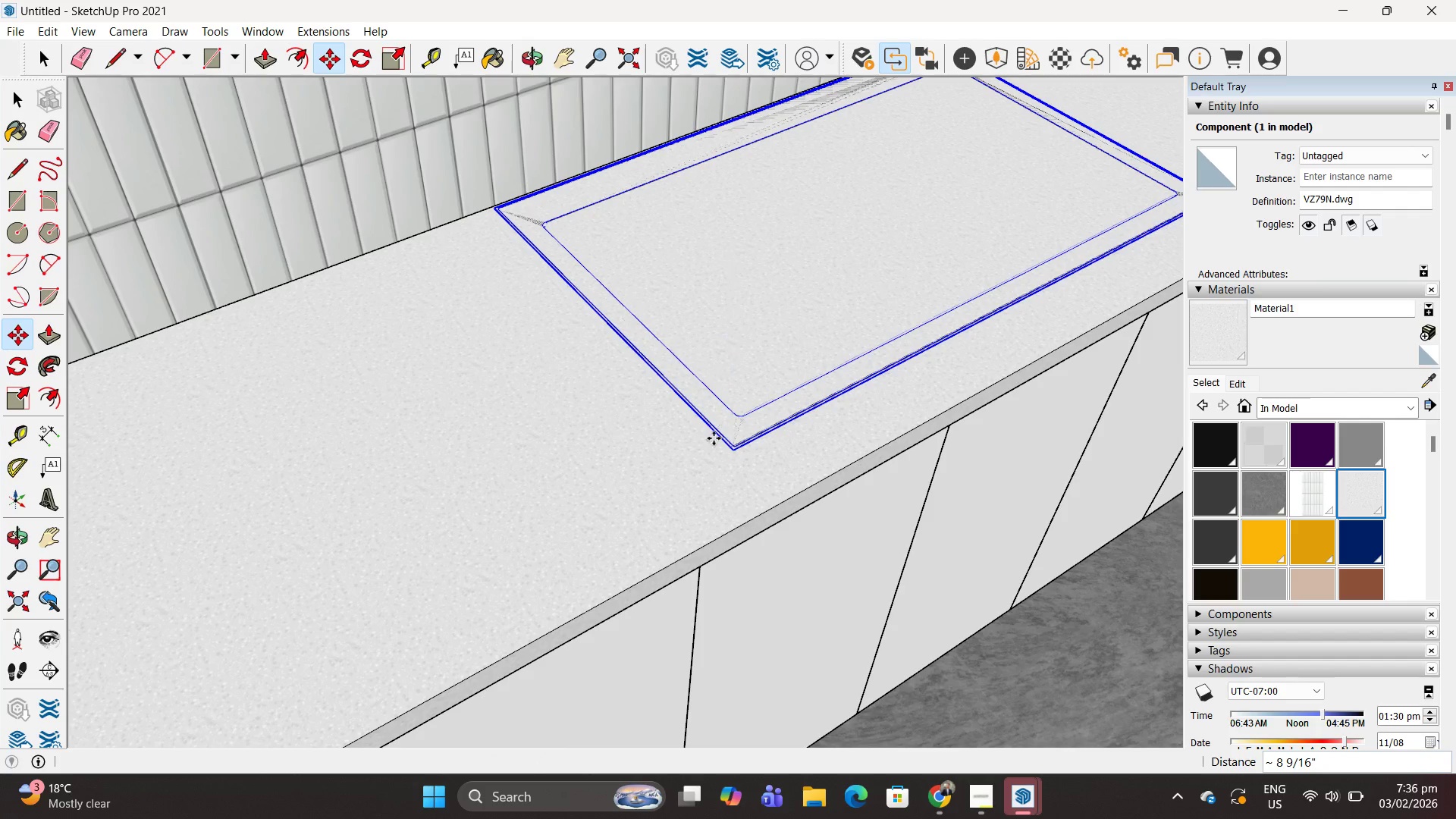 
key(Shift+ShiftLeft)
 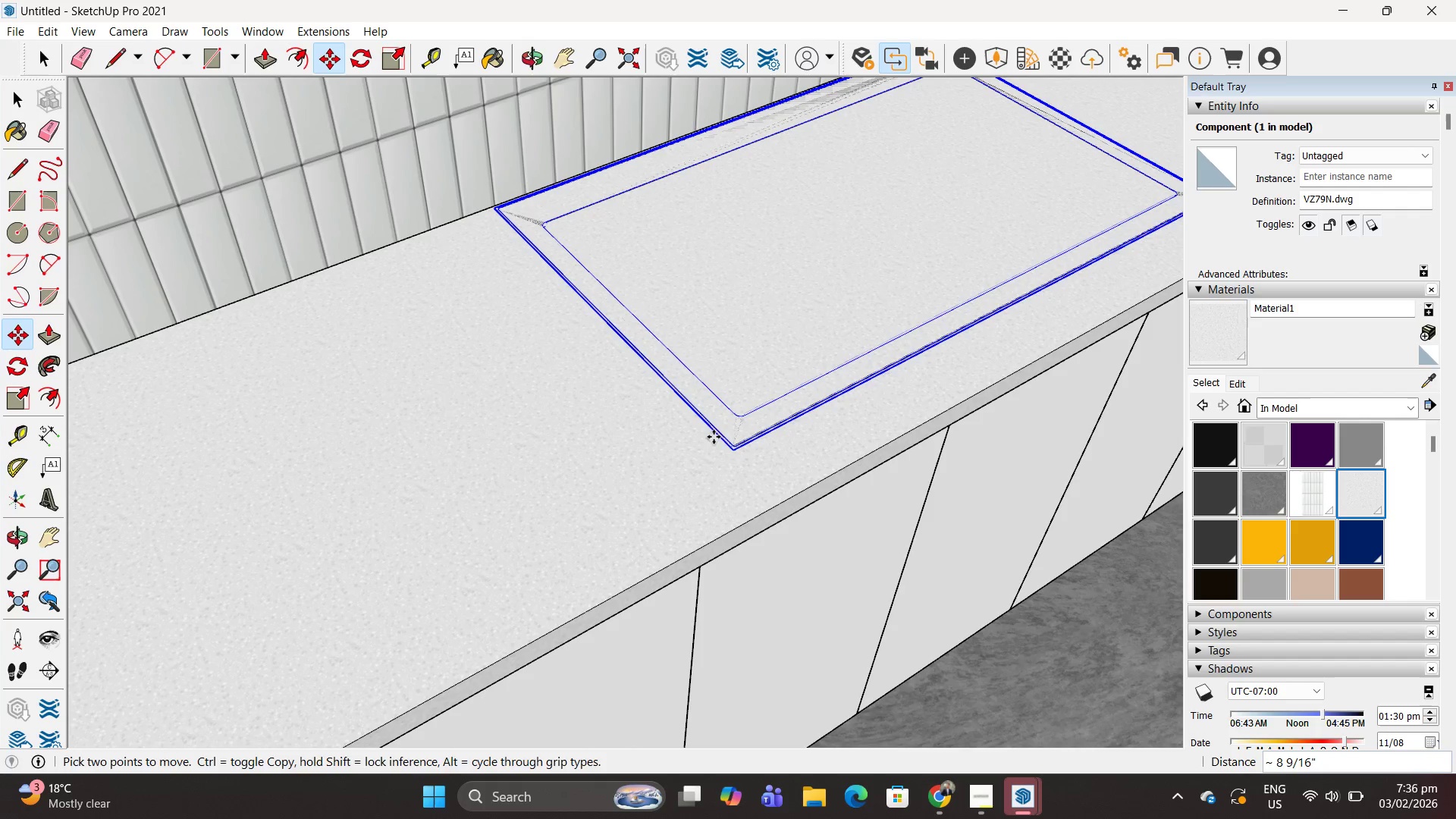 
key(Shift+ShiftLeft)
 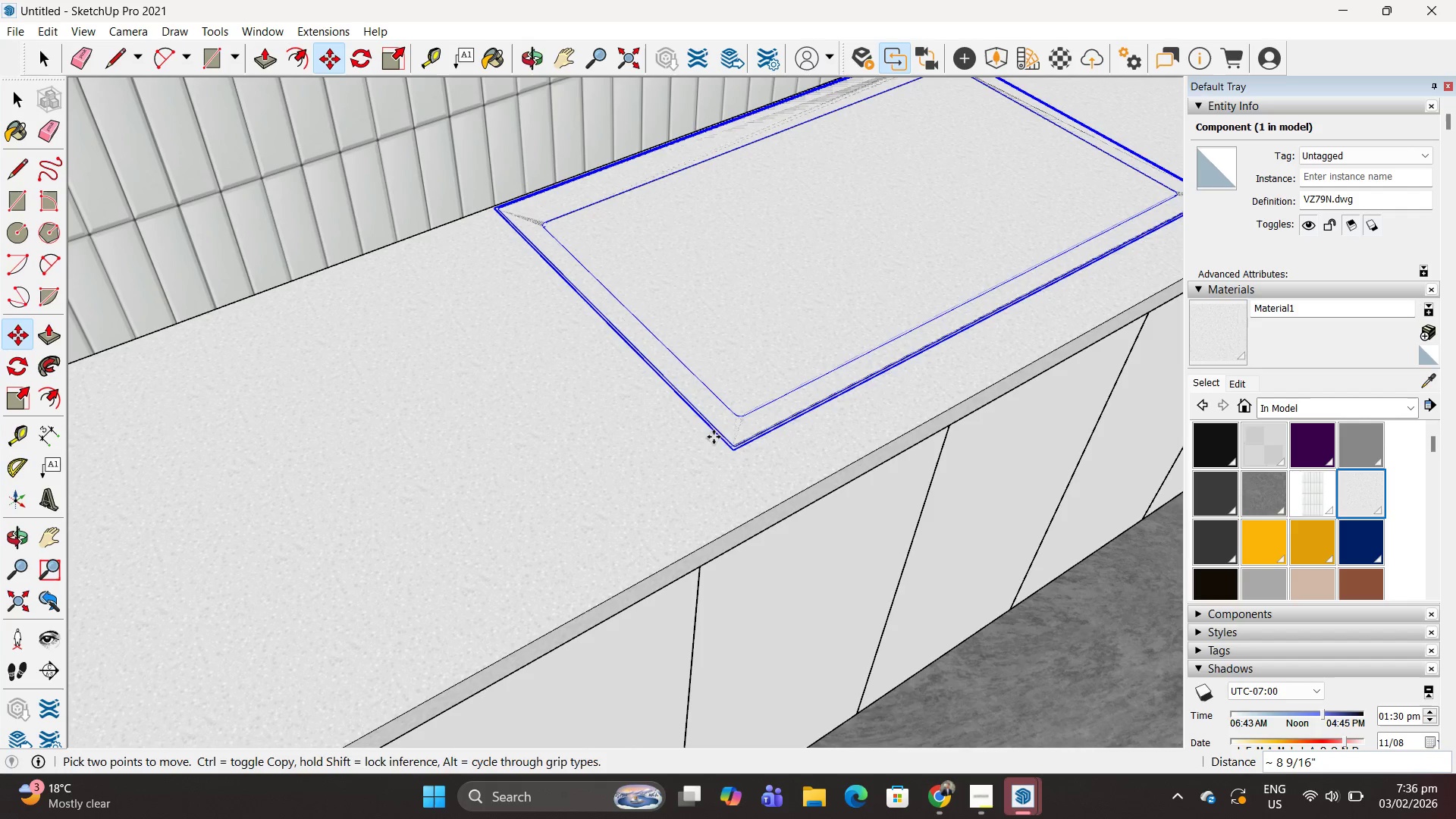 
key(Shift+ShiftLeft)
 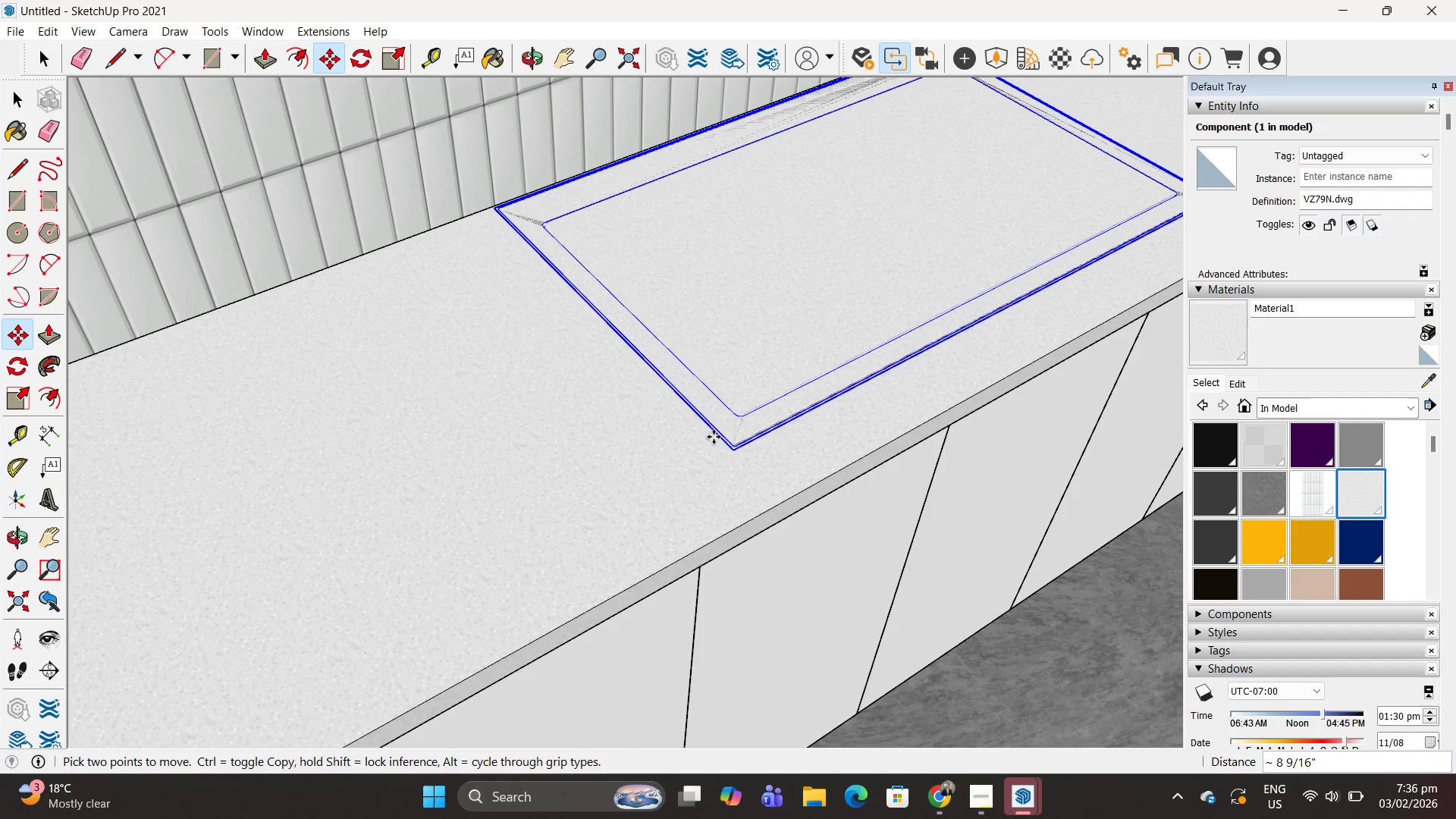 
key(Shift+ShiftLeft)
 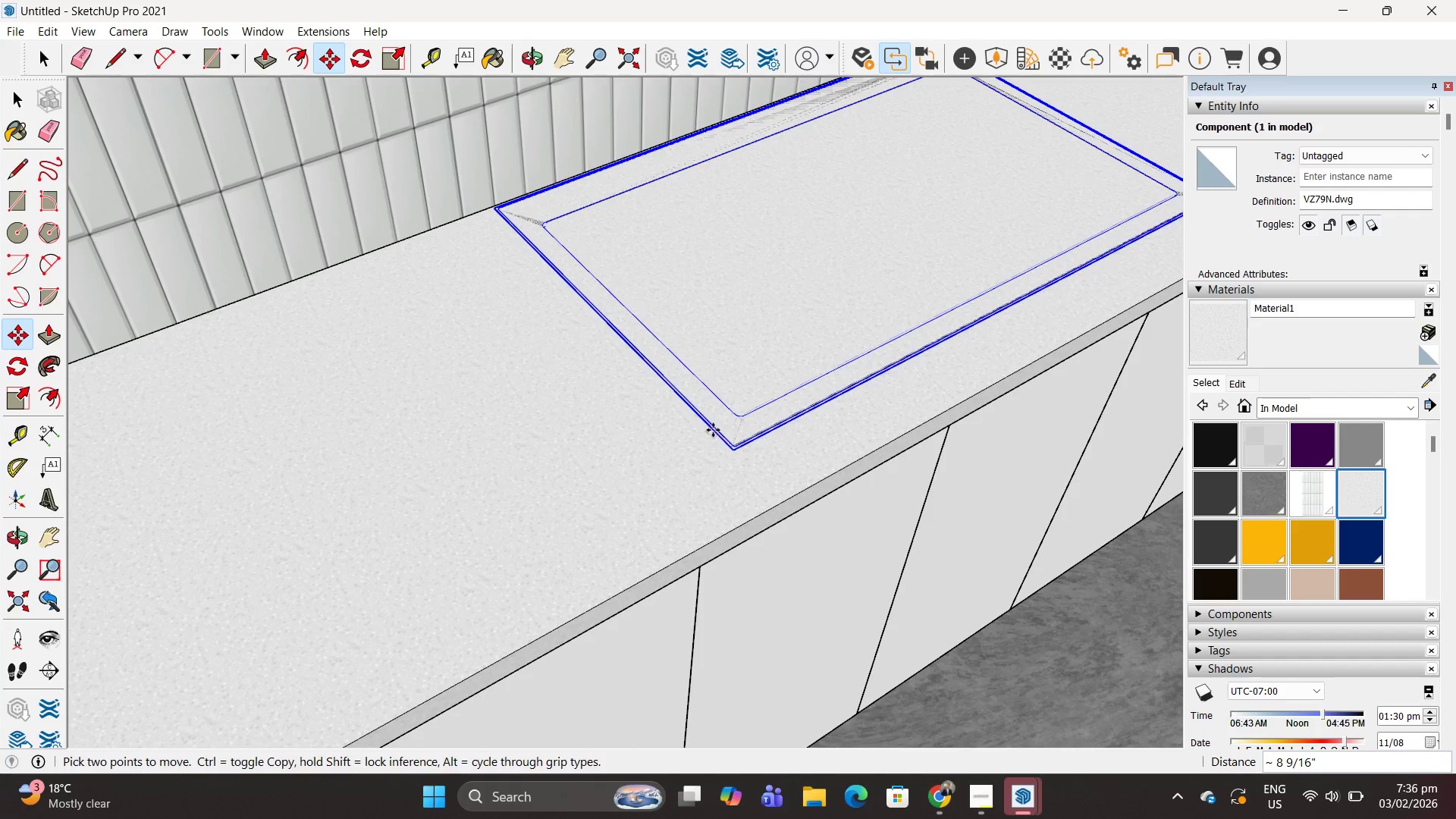 
key(Shift+ShiftLeft)
 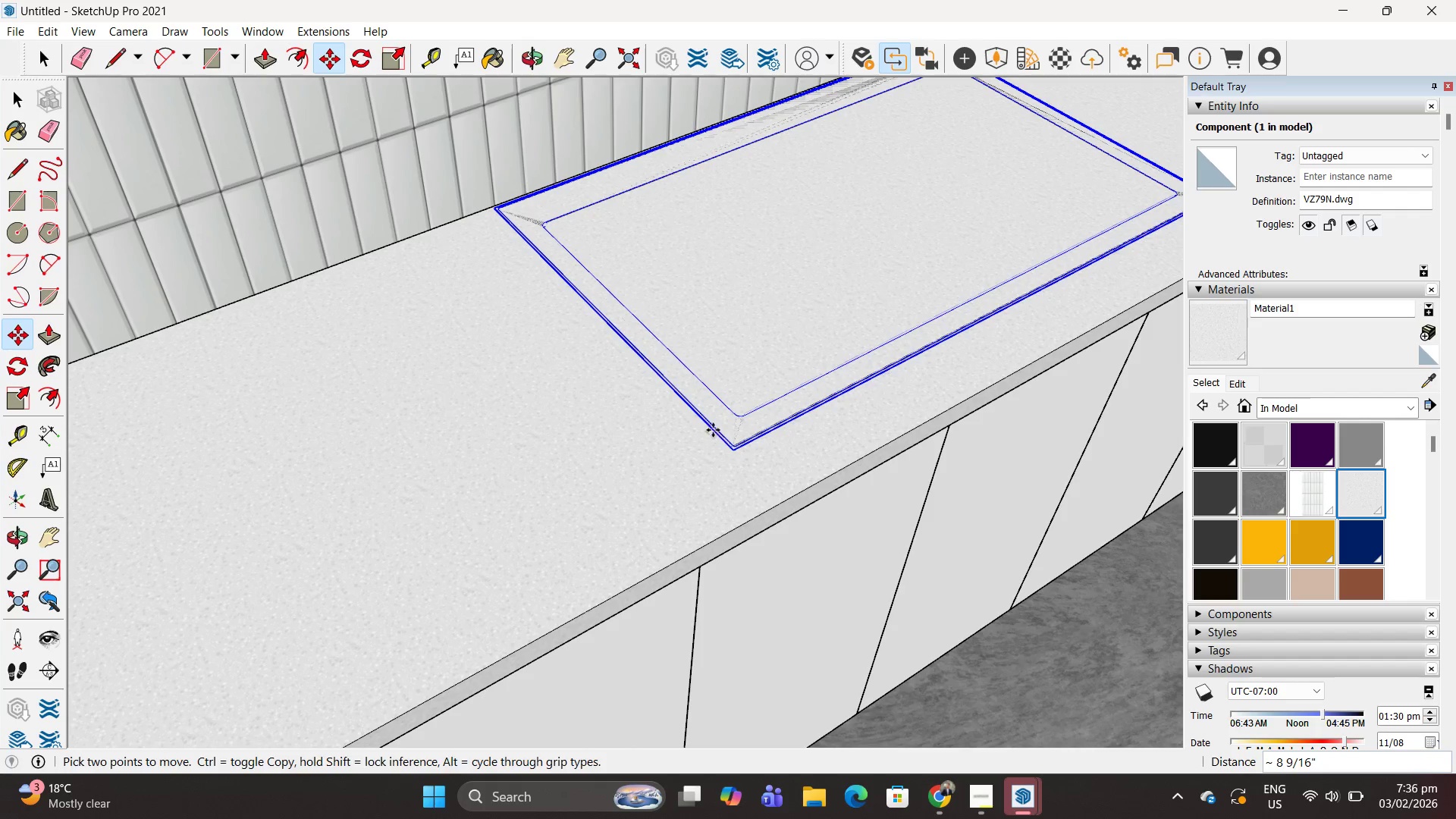 
key(Shift+ShiftLeft)
 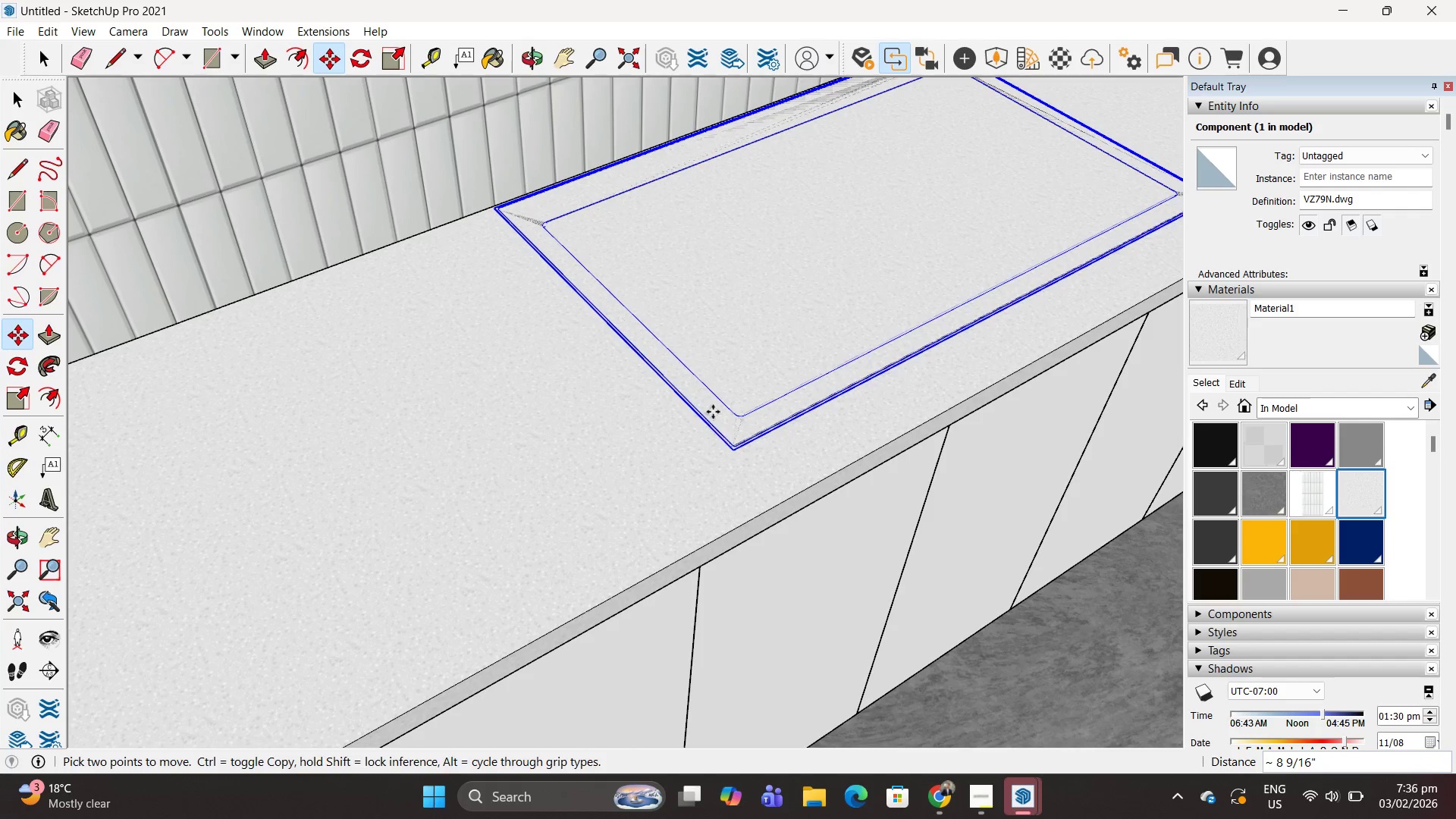 
key(Shift+ShiftLeft)
 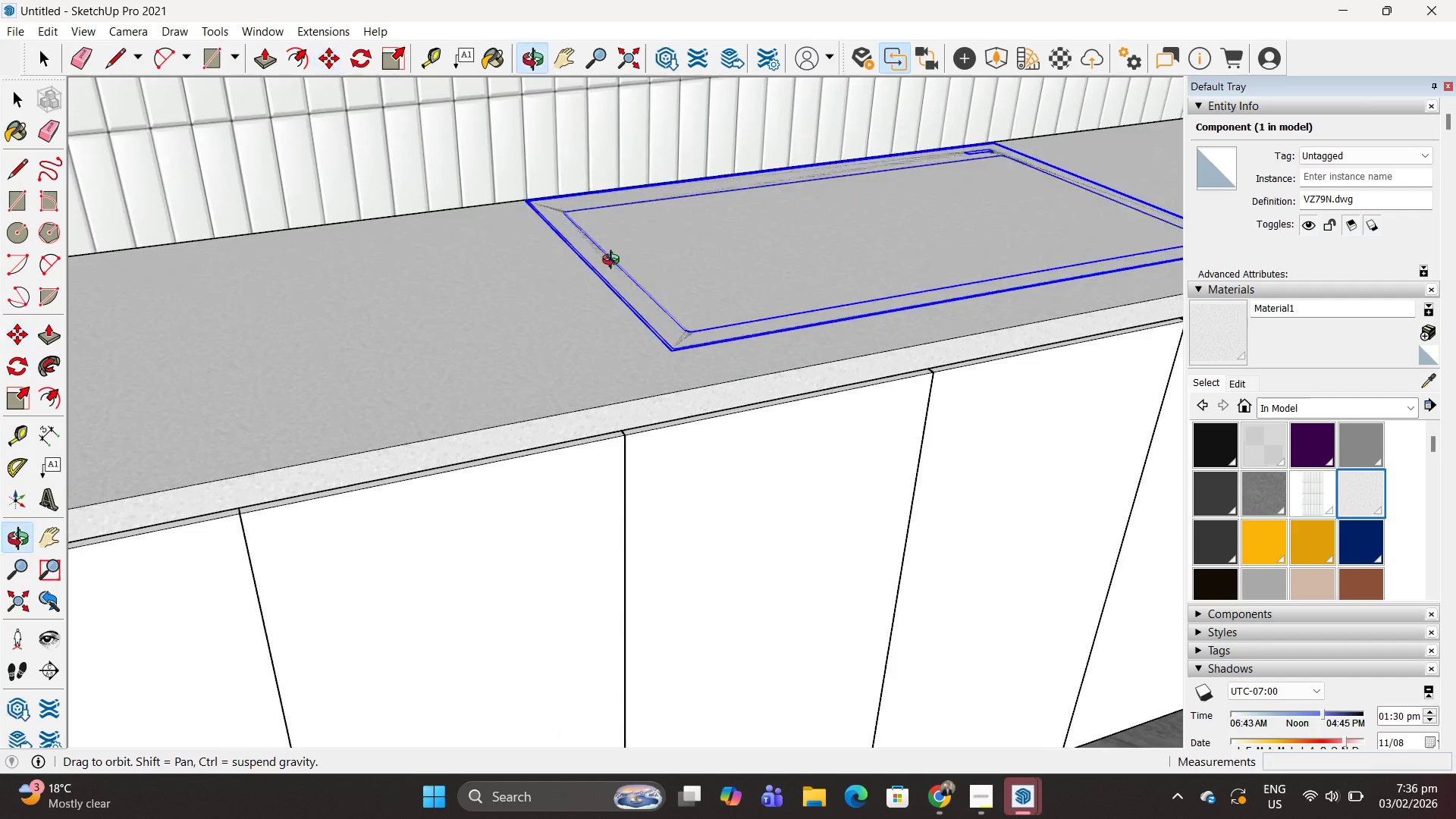 
scroll: coordinate [657, 279], scroll_direction: up, amount: 2.0
 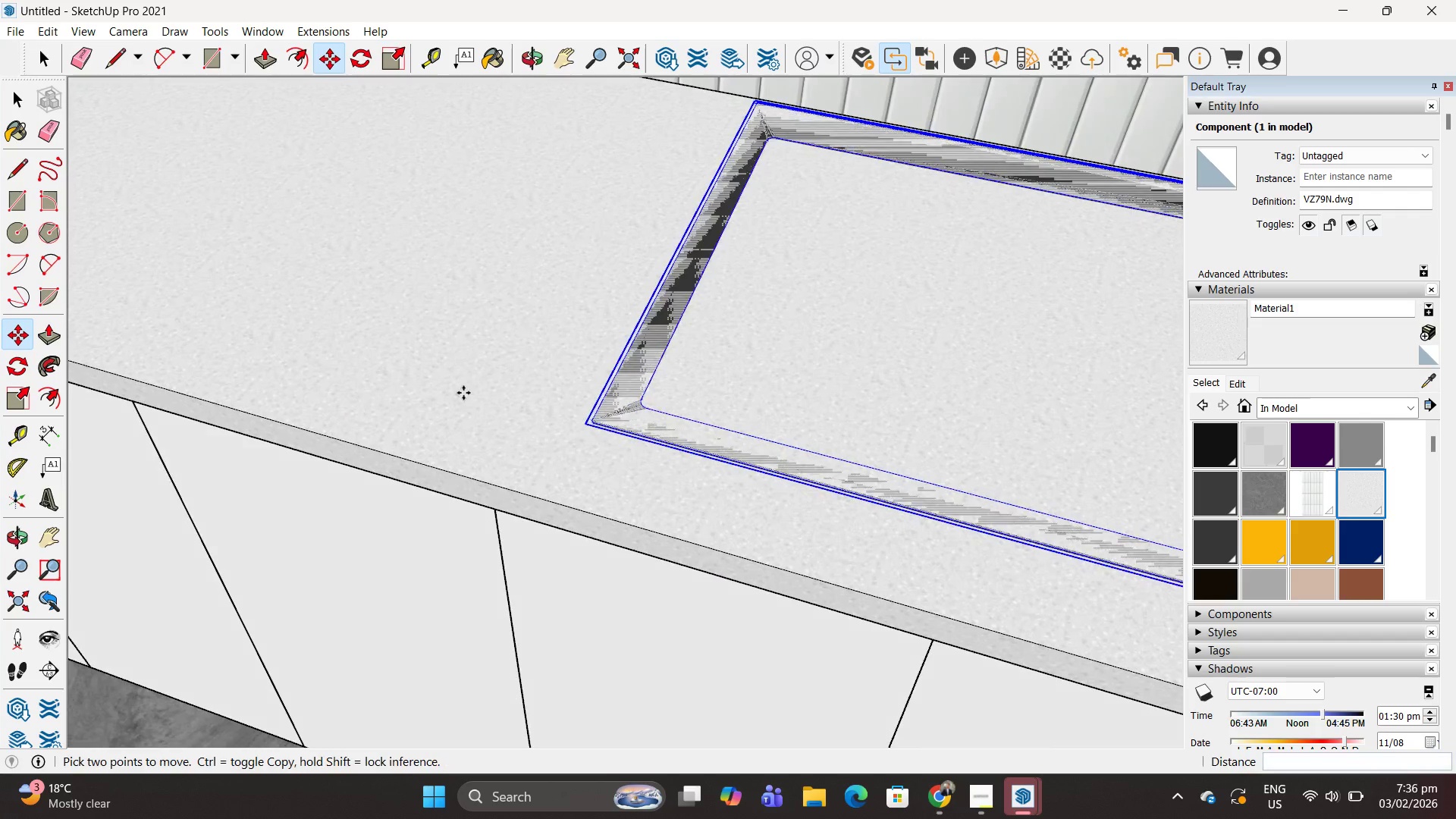 
key(Space)
 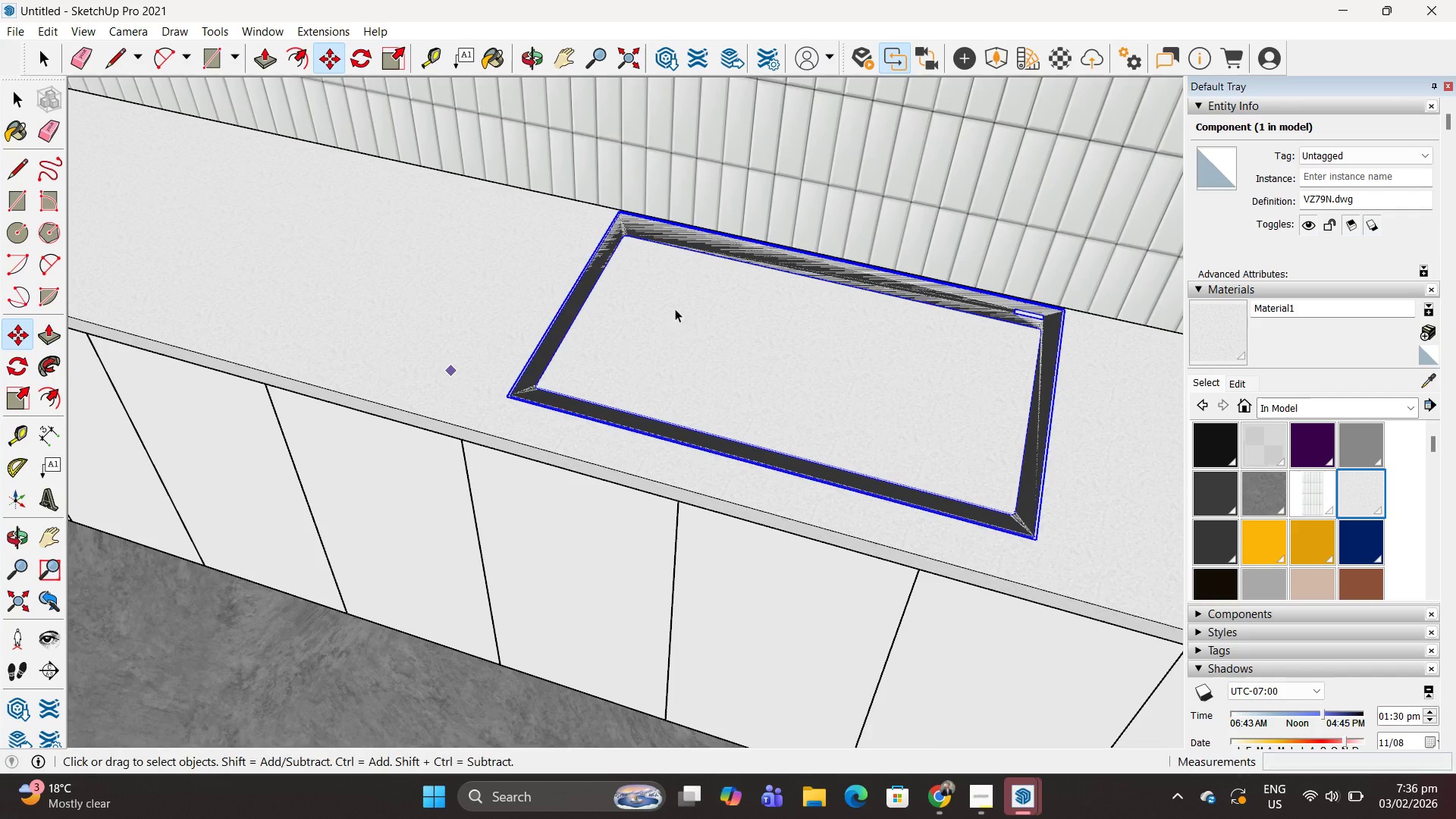 
key(Escape)
 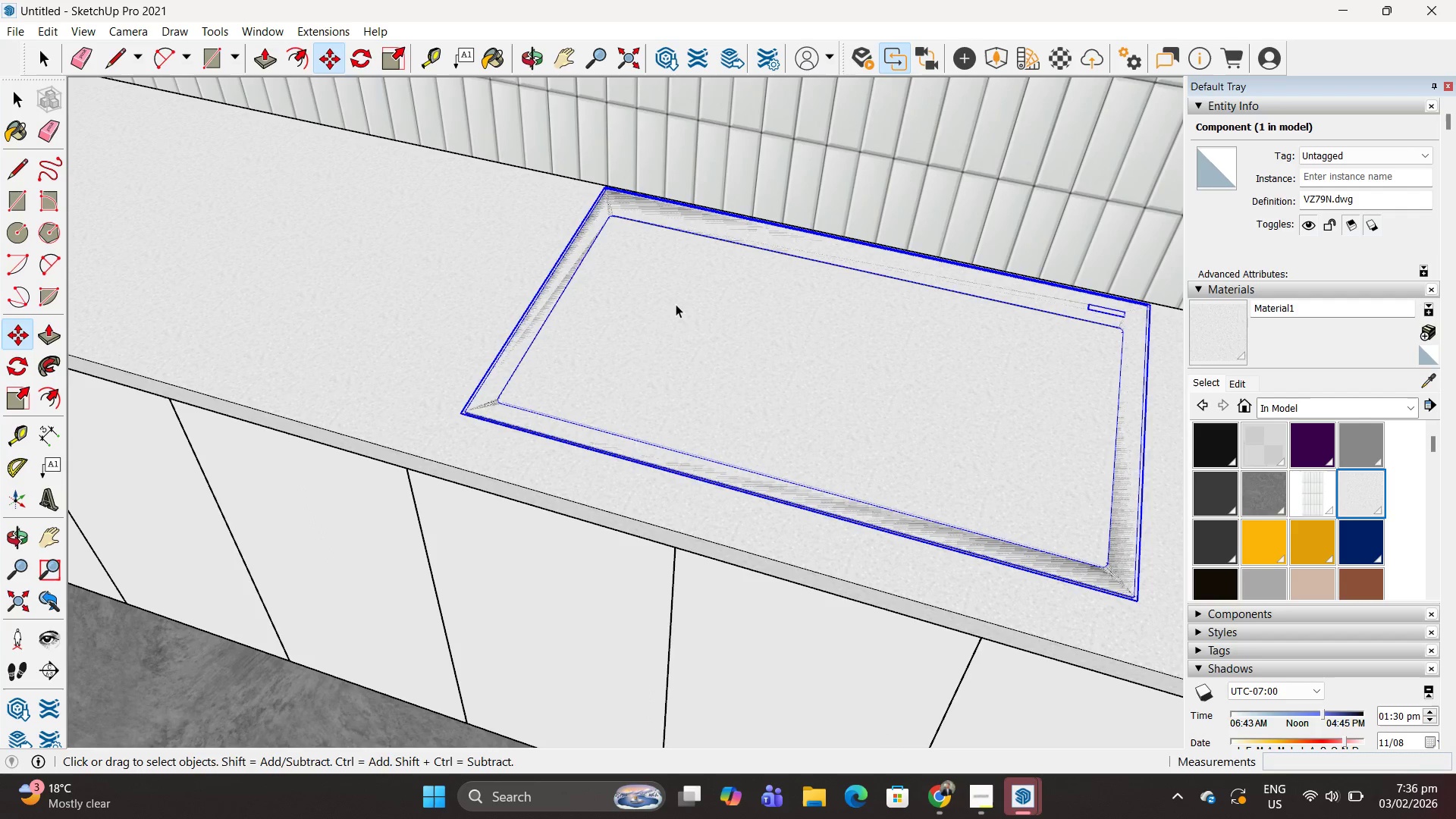 
left_click([676, 304])
 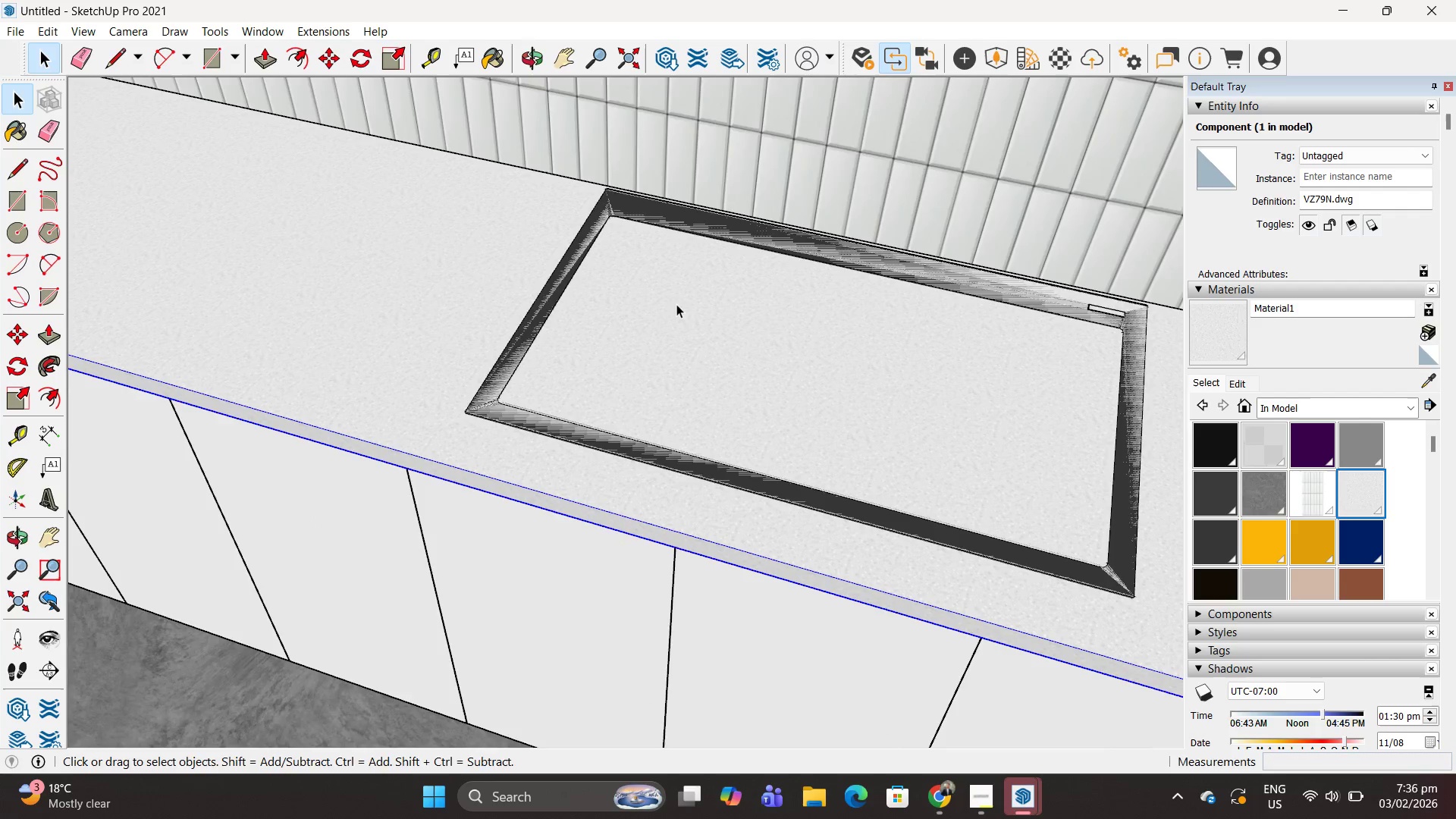 
double_click([676, 304])
 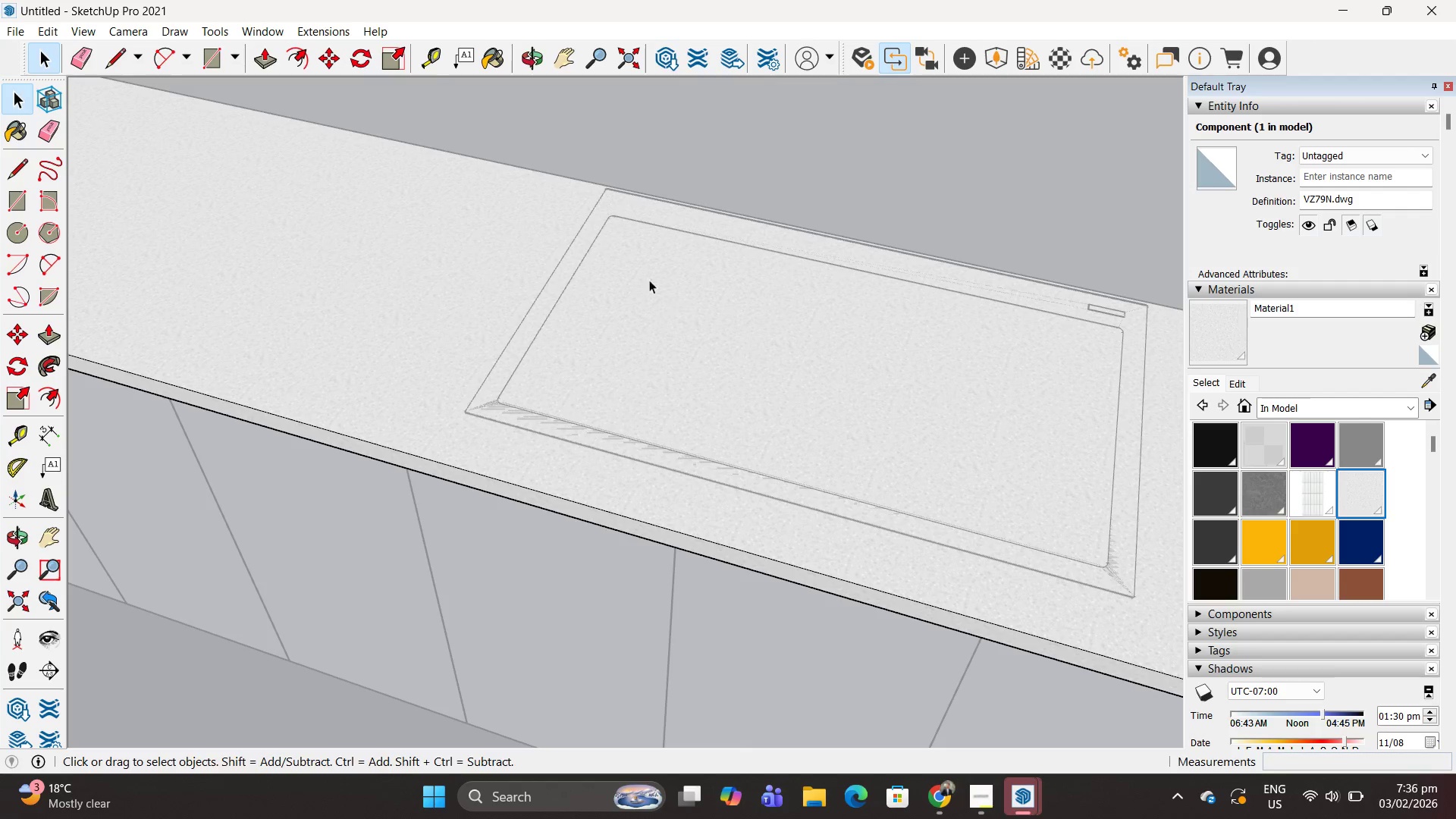 
scroll: coordinate [690, 331], scroll_direction: down, amount: 5.0
 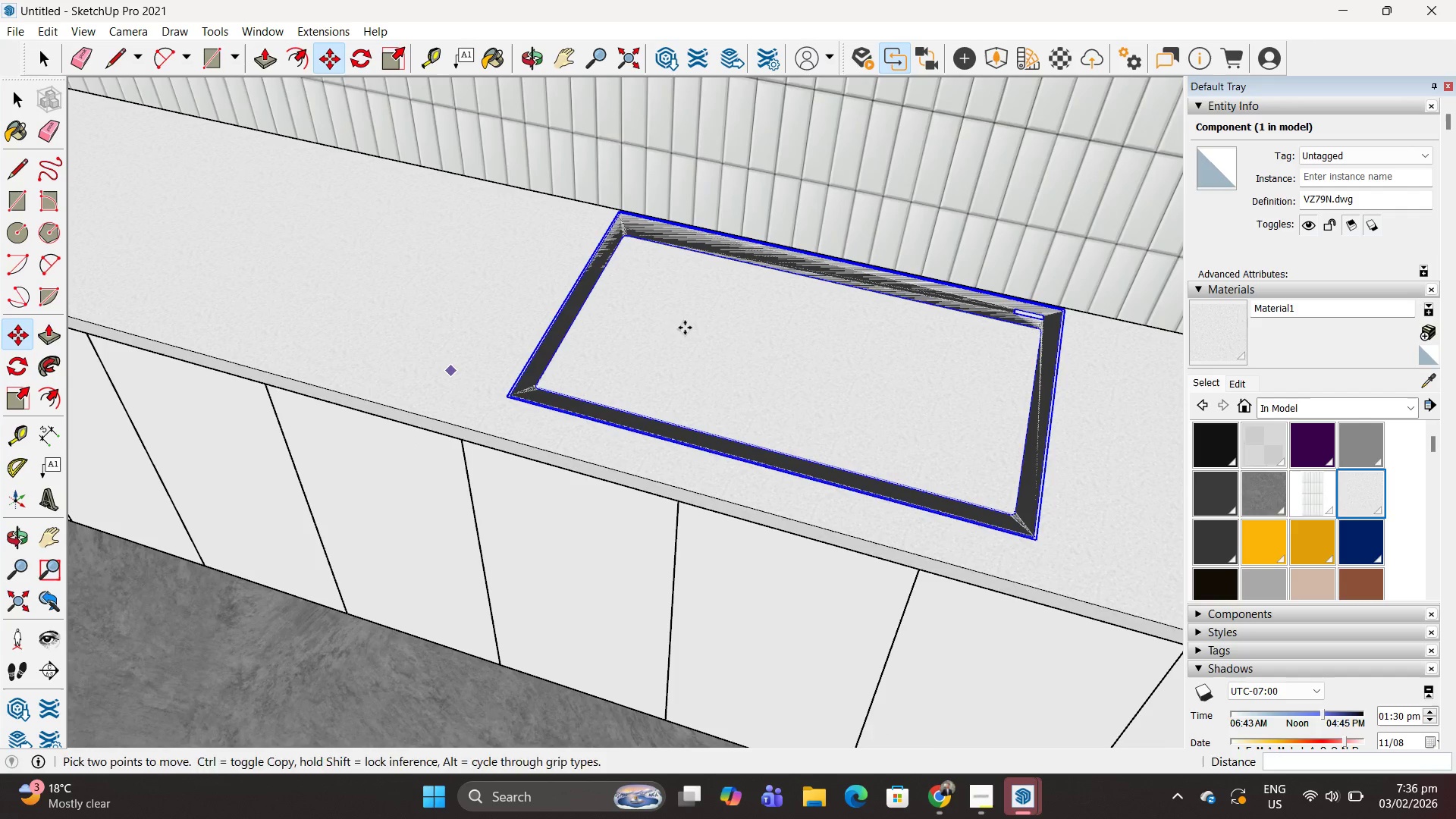 
key(R)
 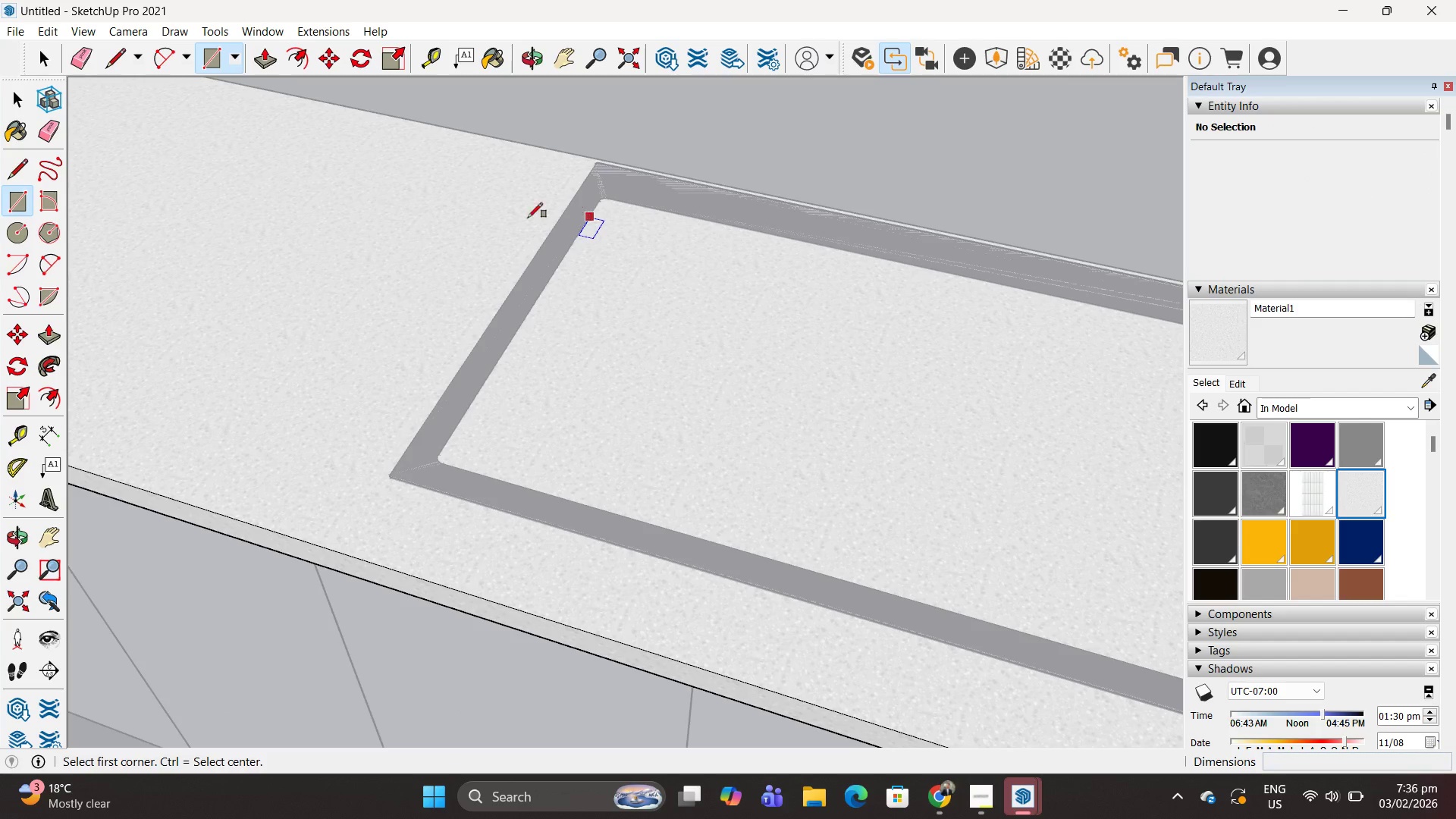 
scroll: coordinate [625, 259], scroll_direction: up, amount: 3.0
 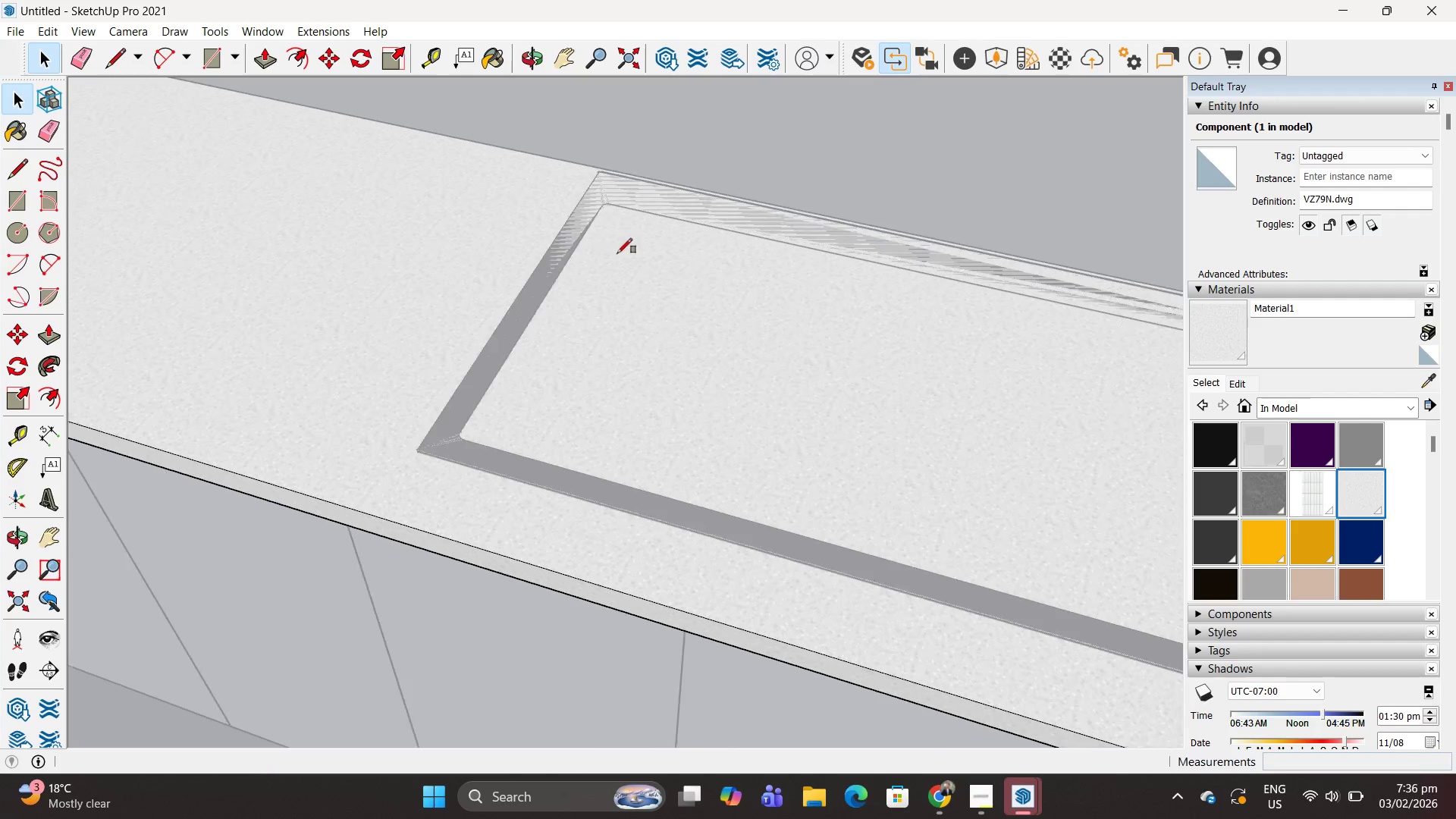 
left_click([522, 215])
 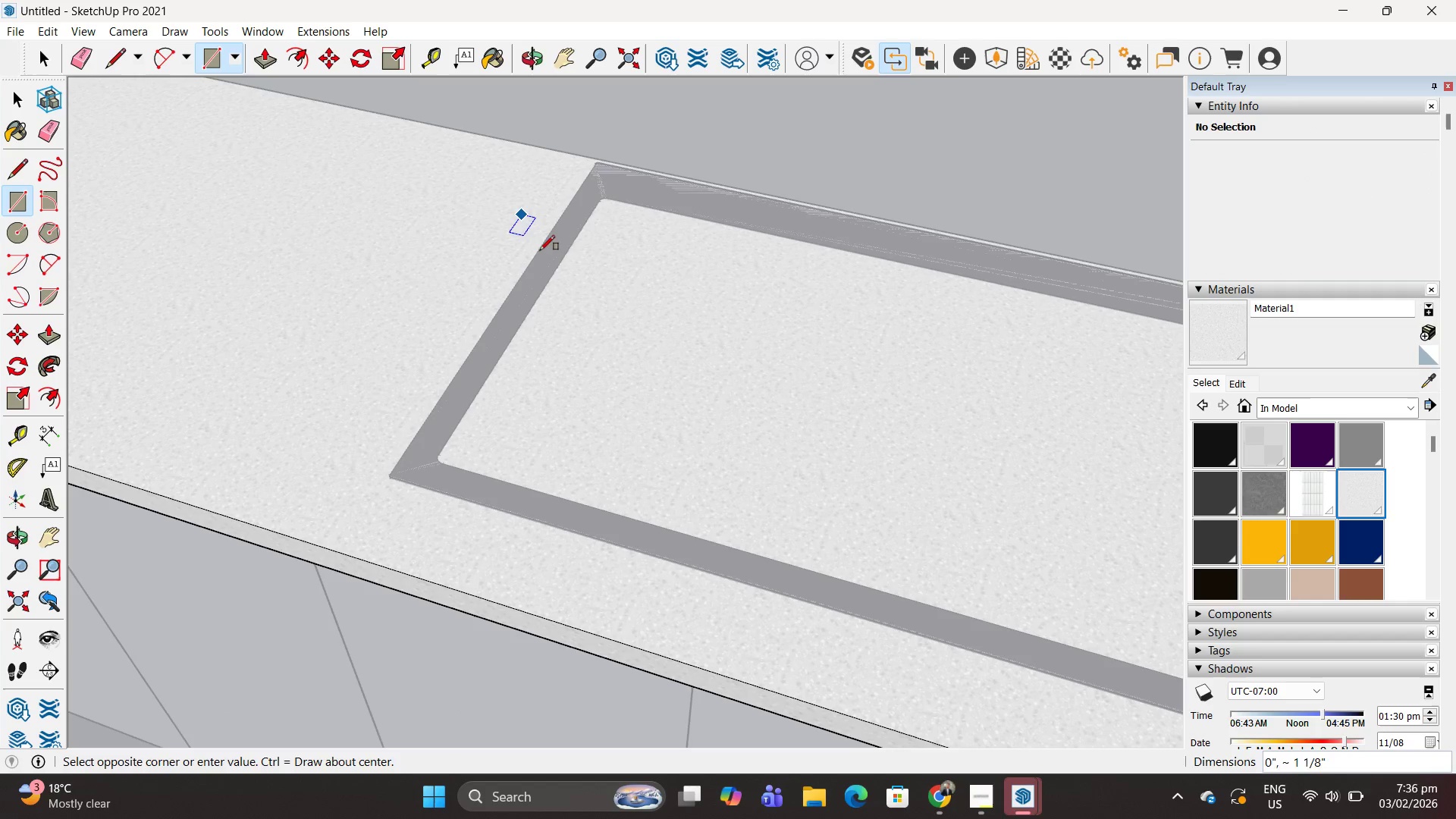 
scroll: coordinate [606, 323], scroll_direction: down, amount: 7.0
 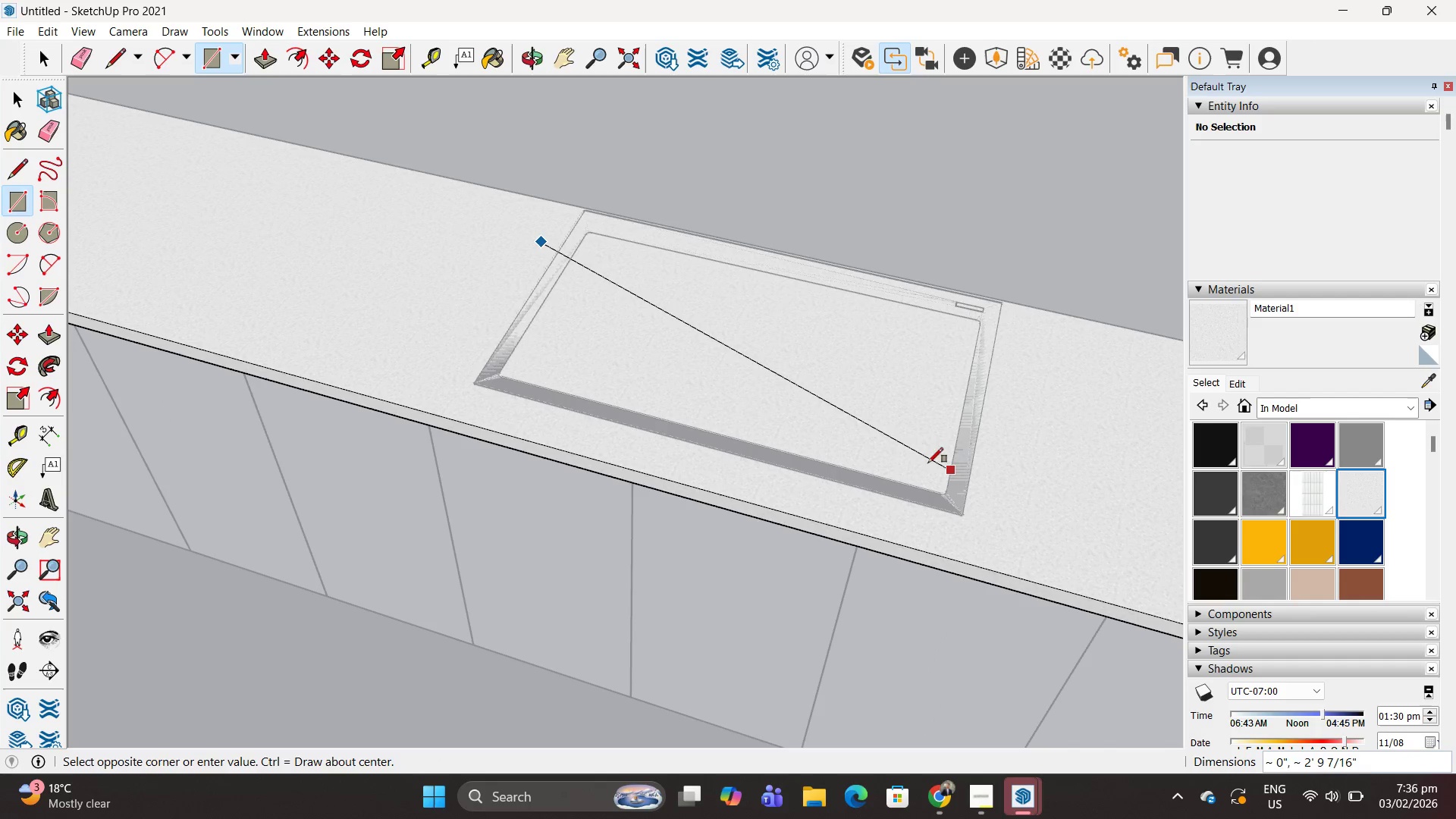 
left_click([918, 458])
 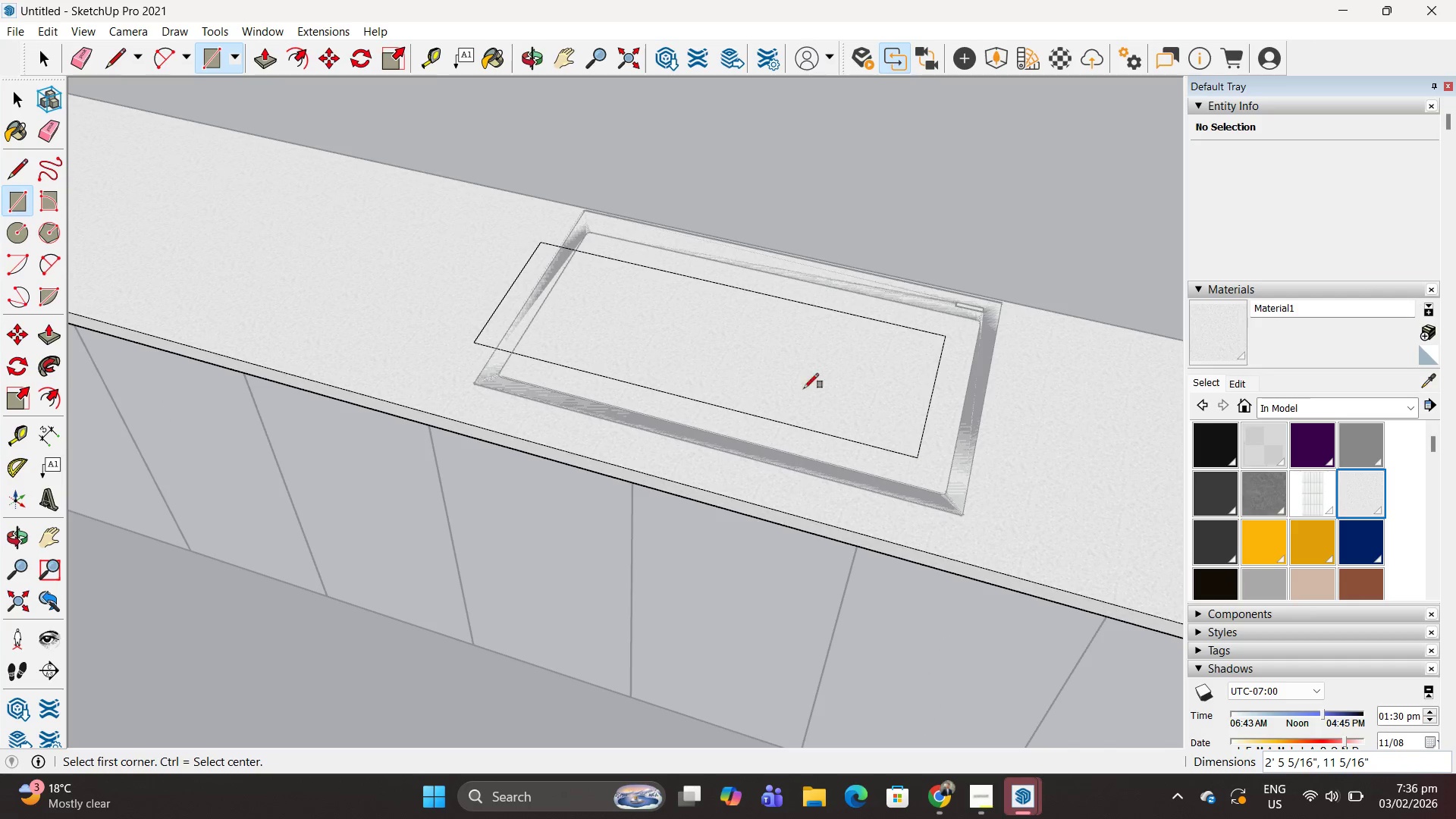 
key(P)
 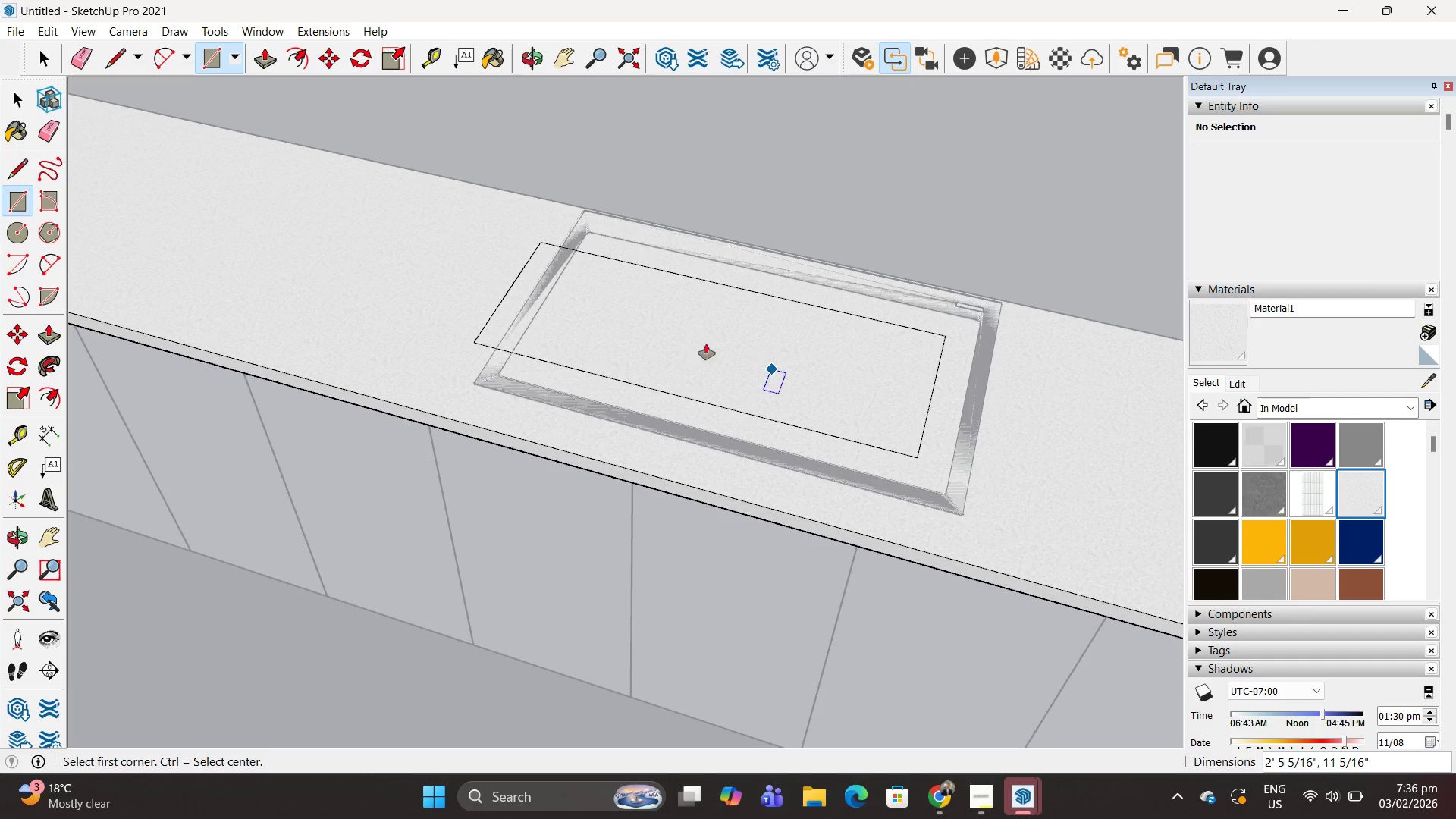 
left_click([684, 329])
 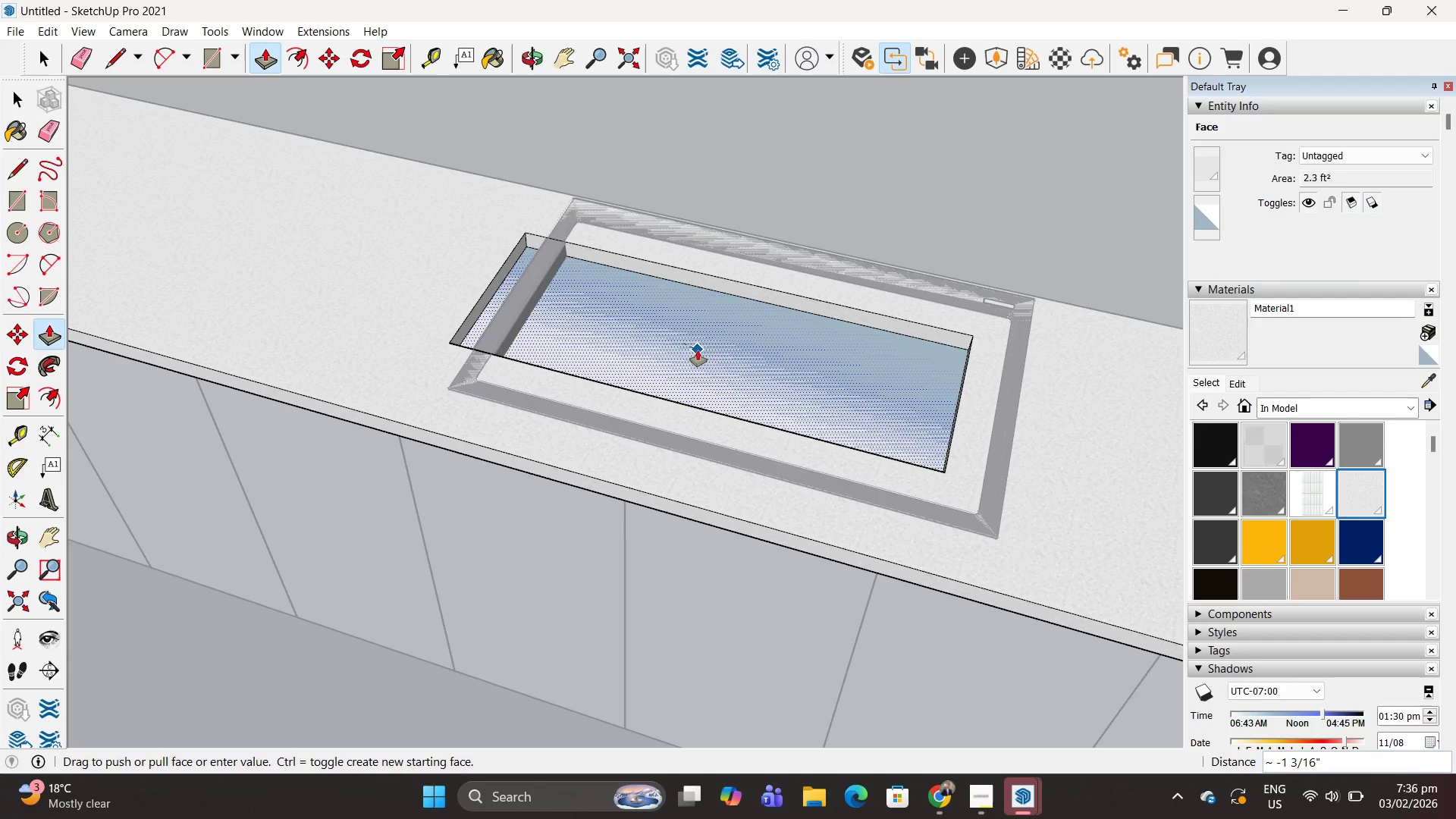 
scroll: coordinate [695, 339], scroll_direction: up, amount: 2.0
 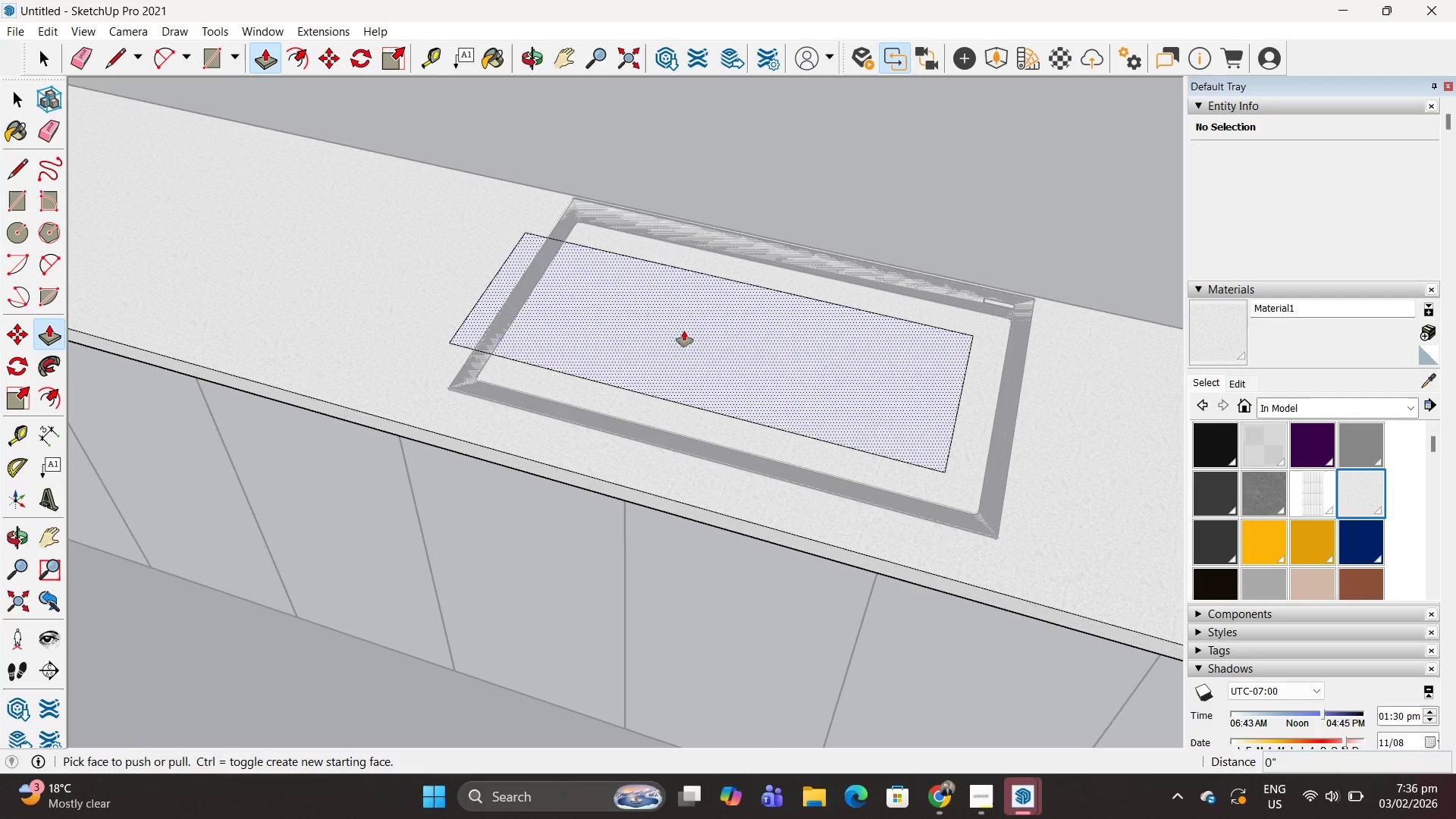 
left_click([698, 350])
 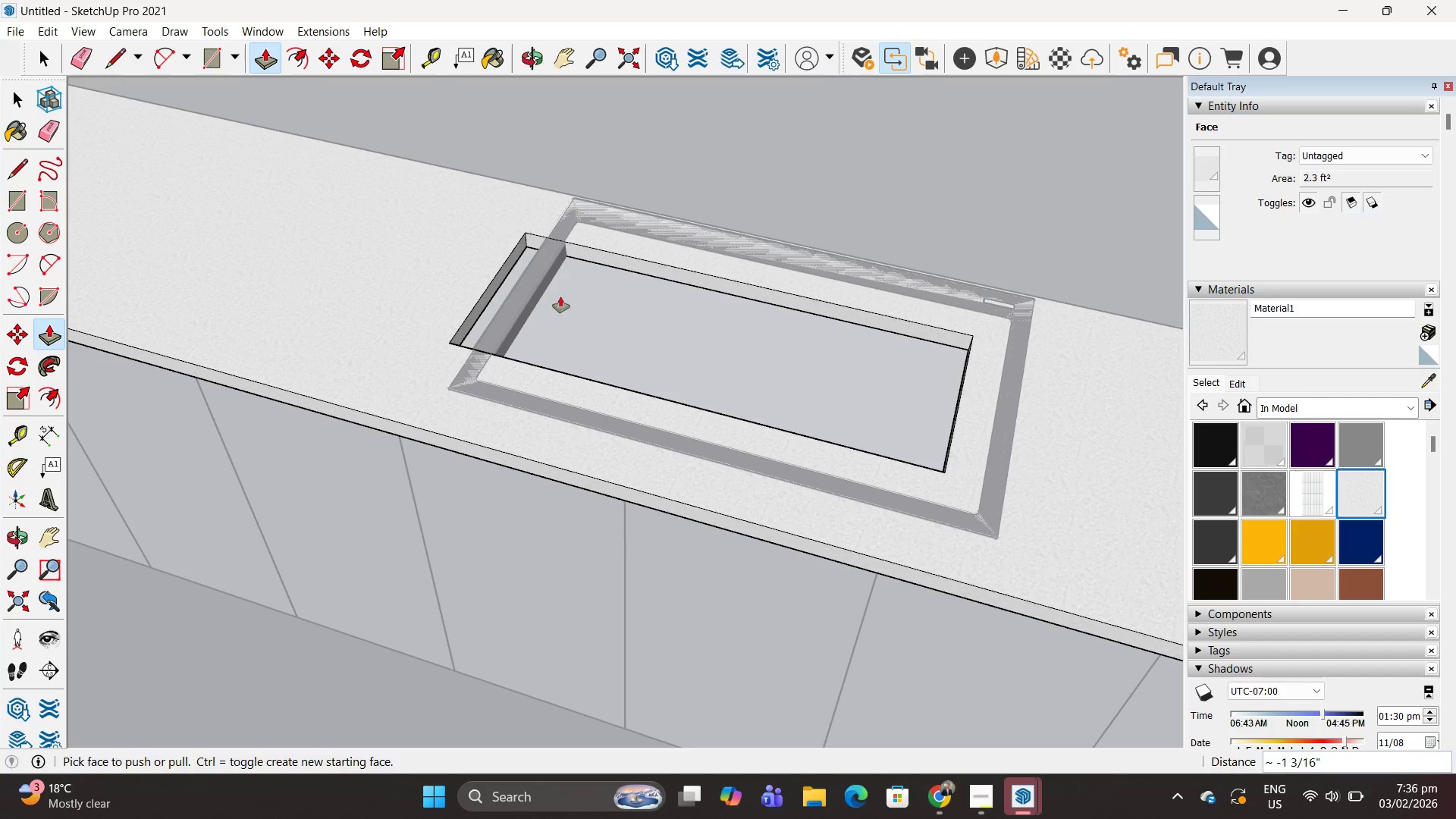 
scroll: coordinate [529, 281], scroll_direction: up, amount: 4.0
 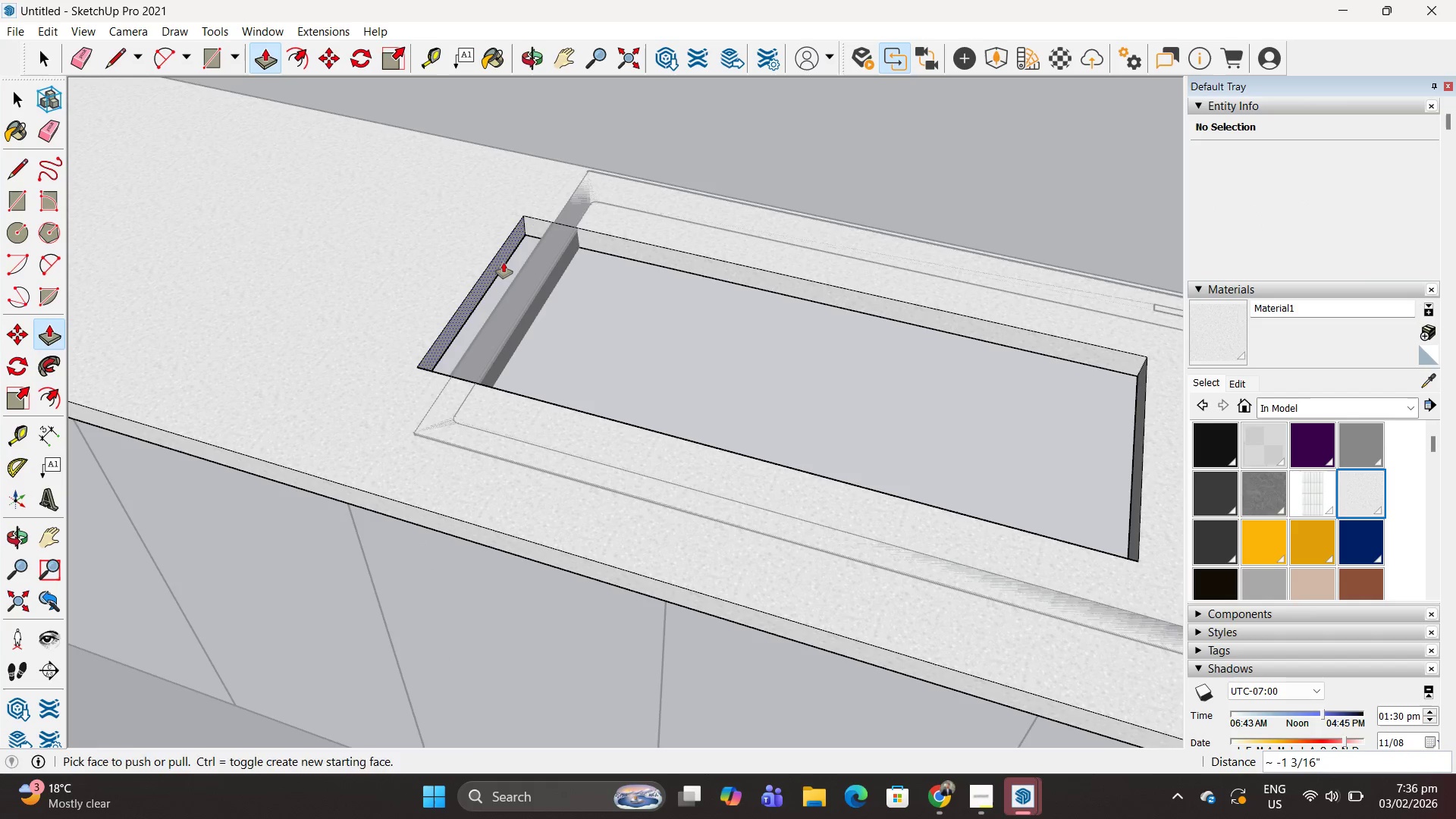 
left_click([504, 262])
 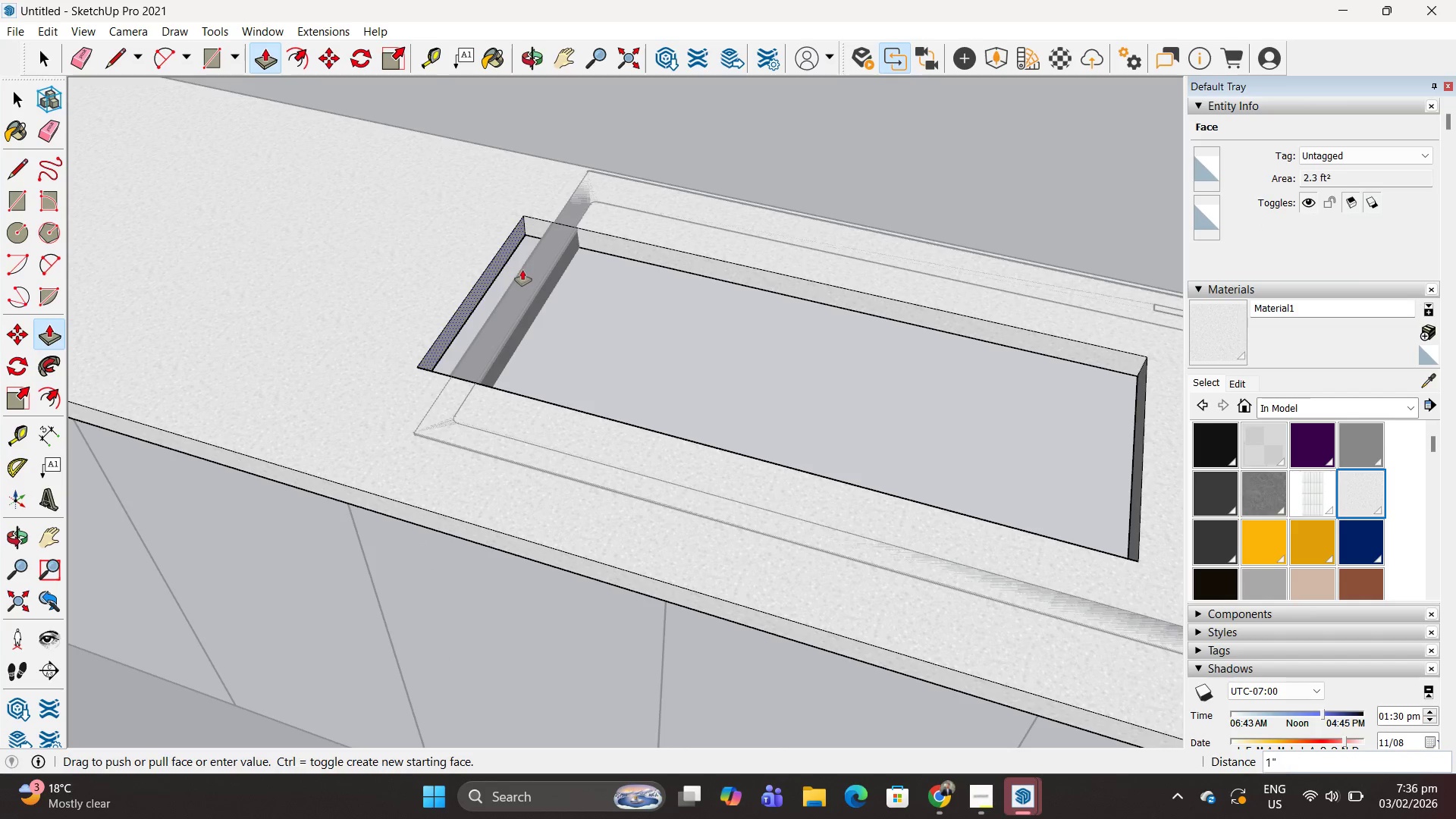 
scroll: coordinate [526, 272], scroll_direction: up, amount: 4.0
 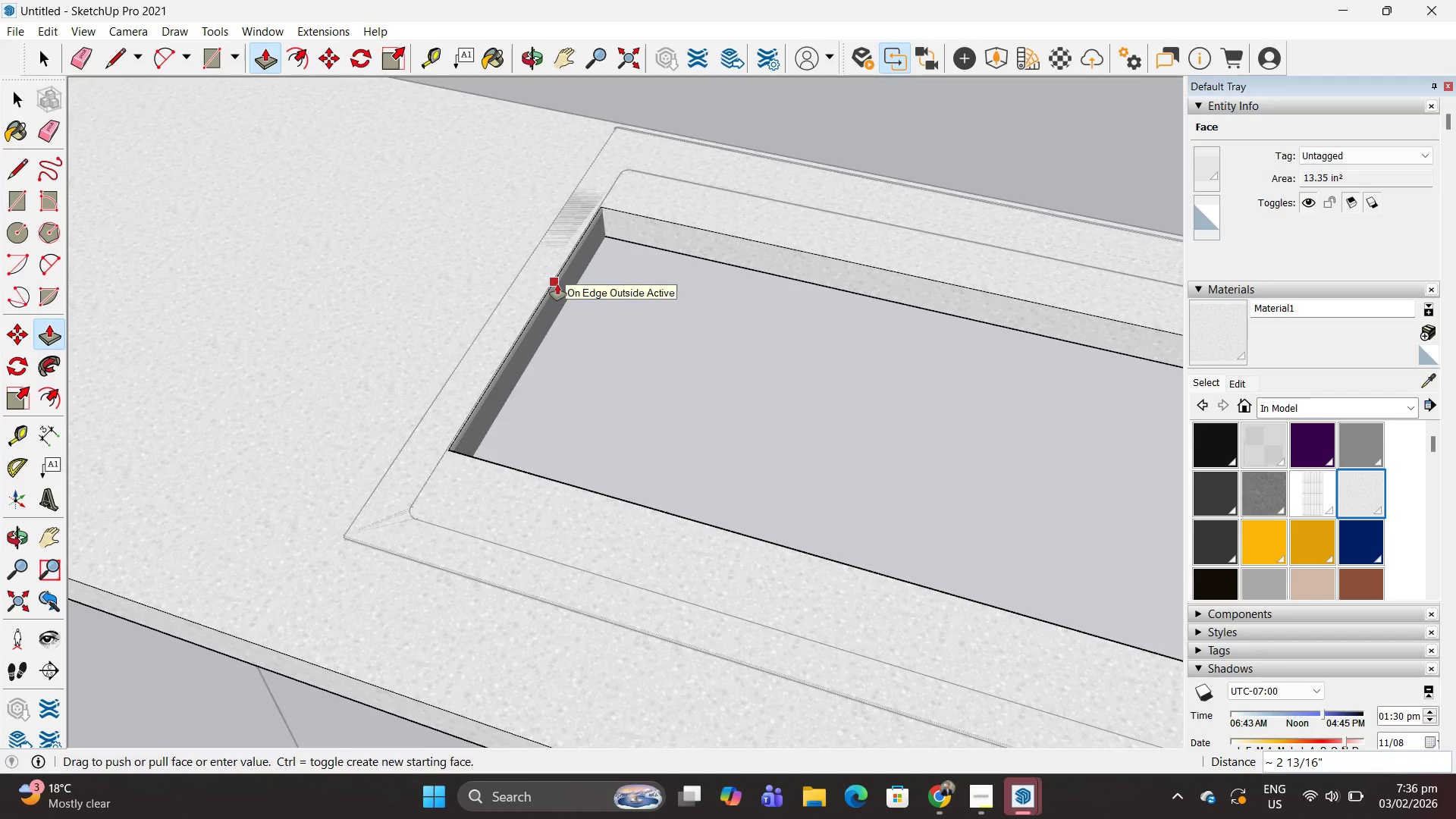 
left_click([557, 284])
 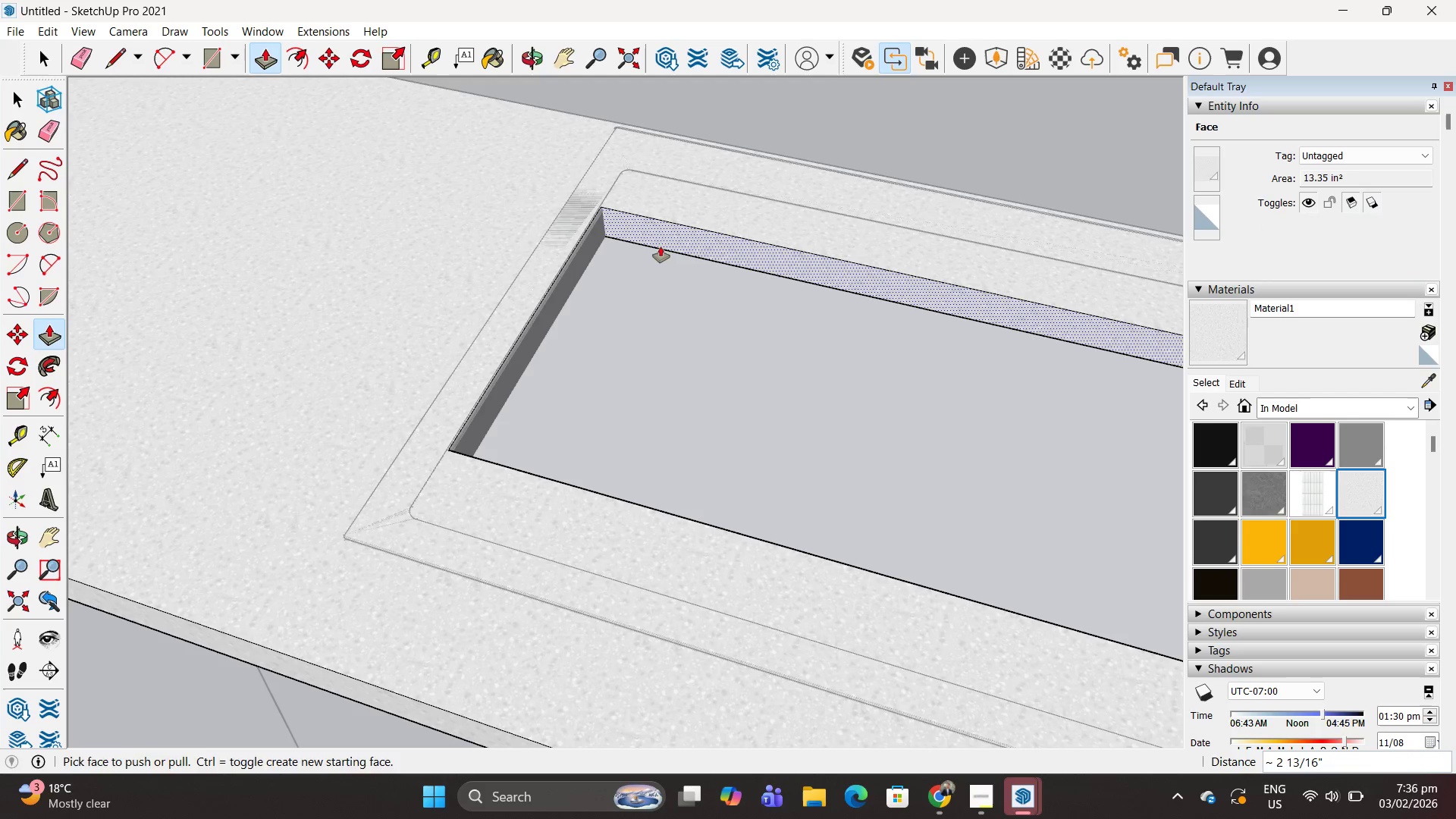 
left_click([664, 246])
 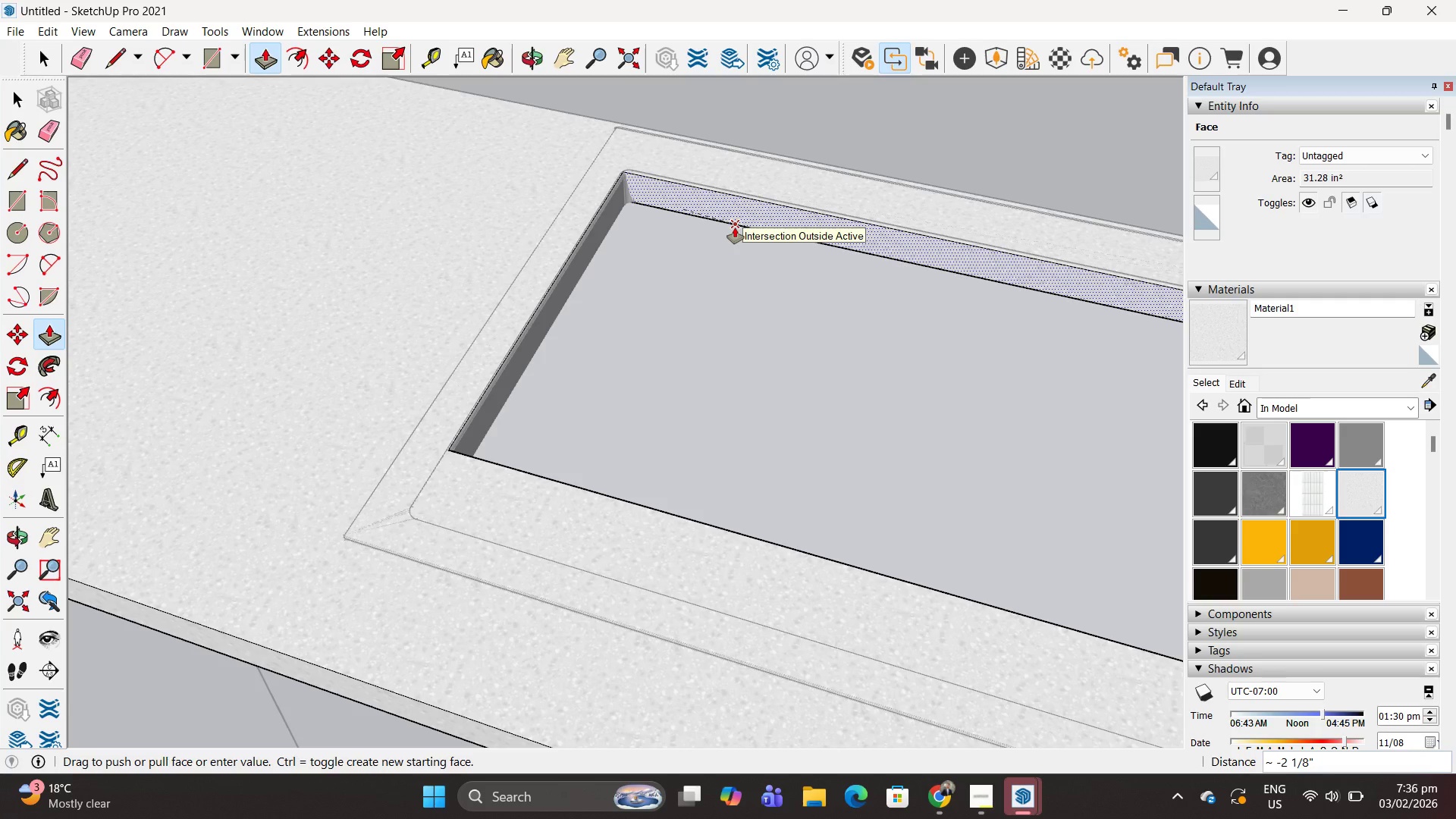 
wait(5.12)
 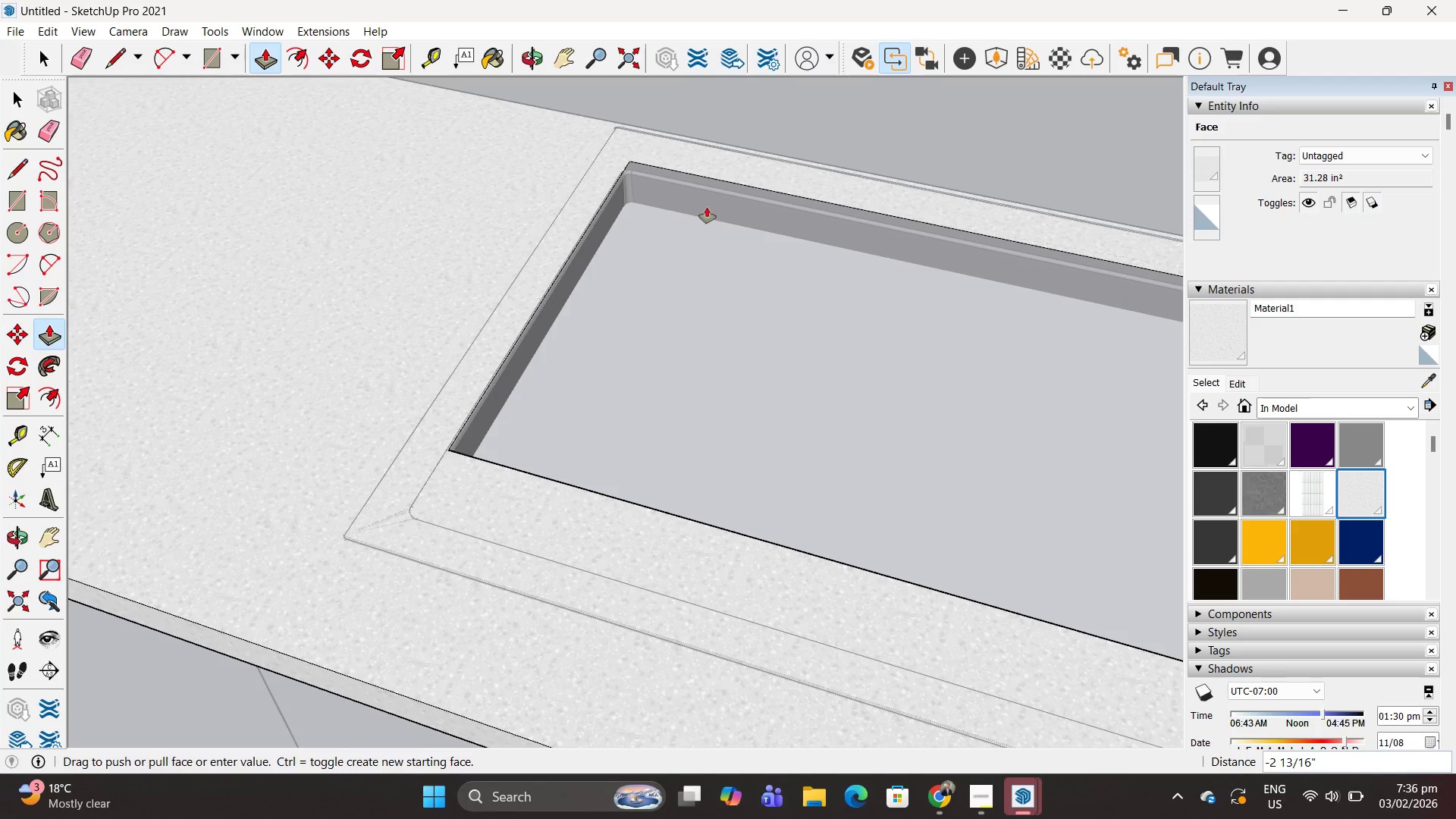 
left_click([736, 220])
 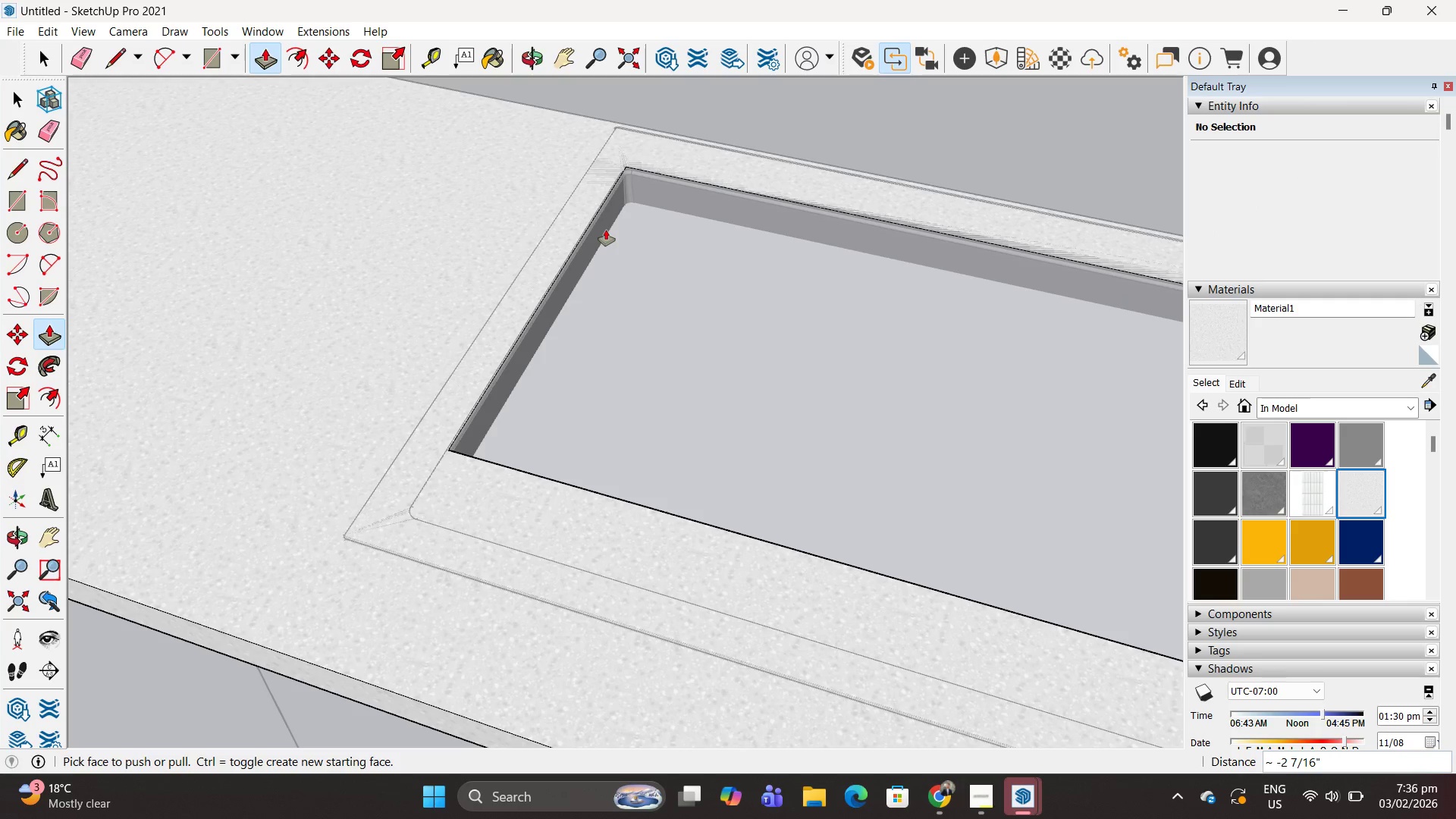 
left_click([604, 229])
 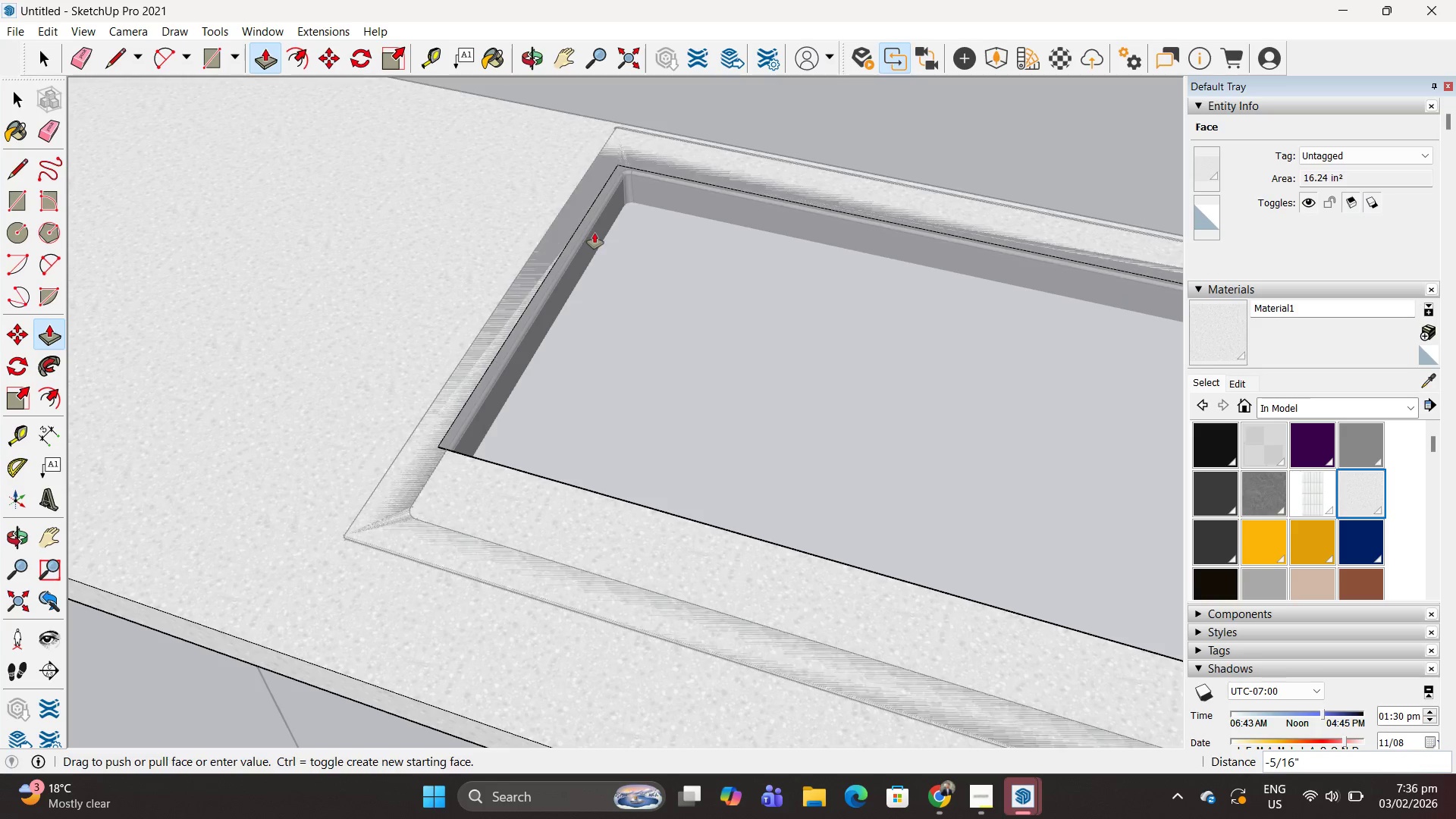 
key(Escape)
 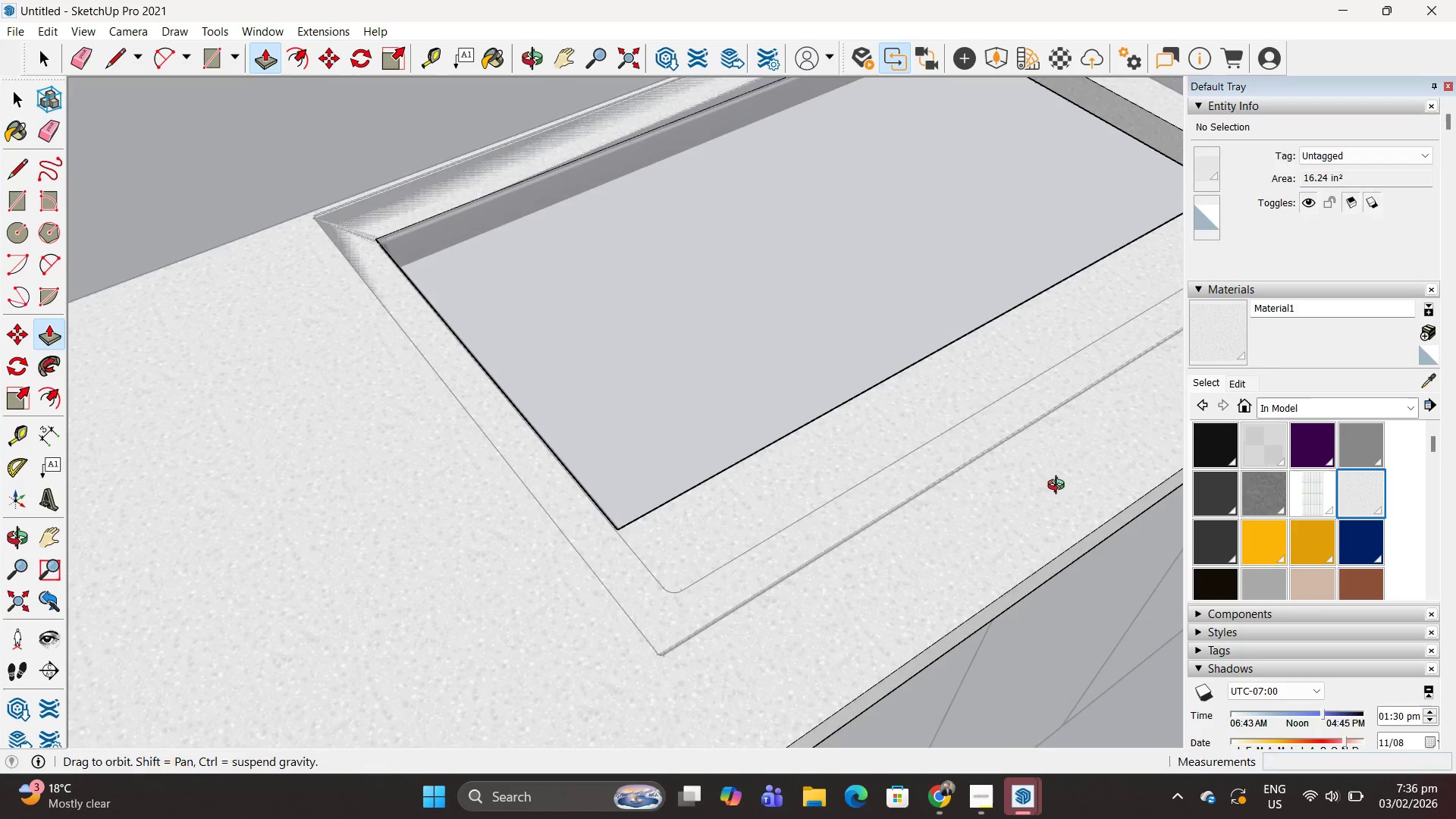 
left_click([870, 200])
 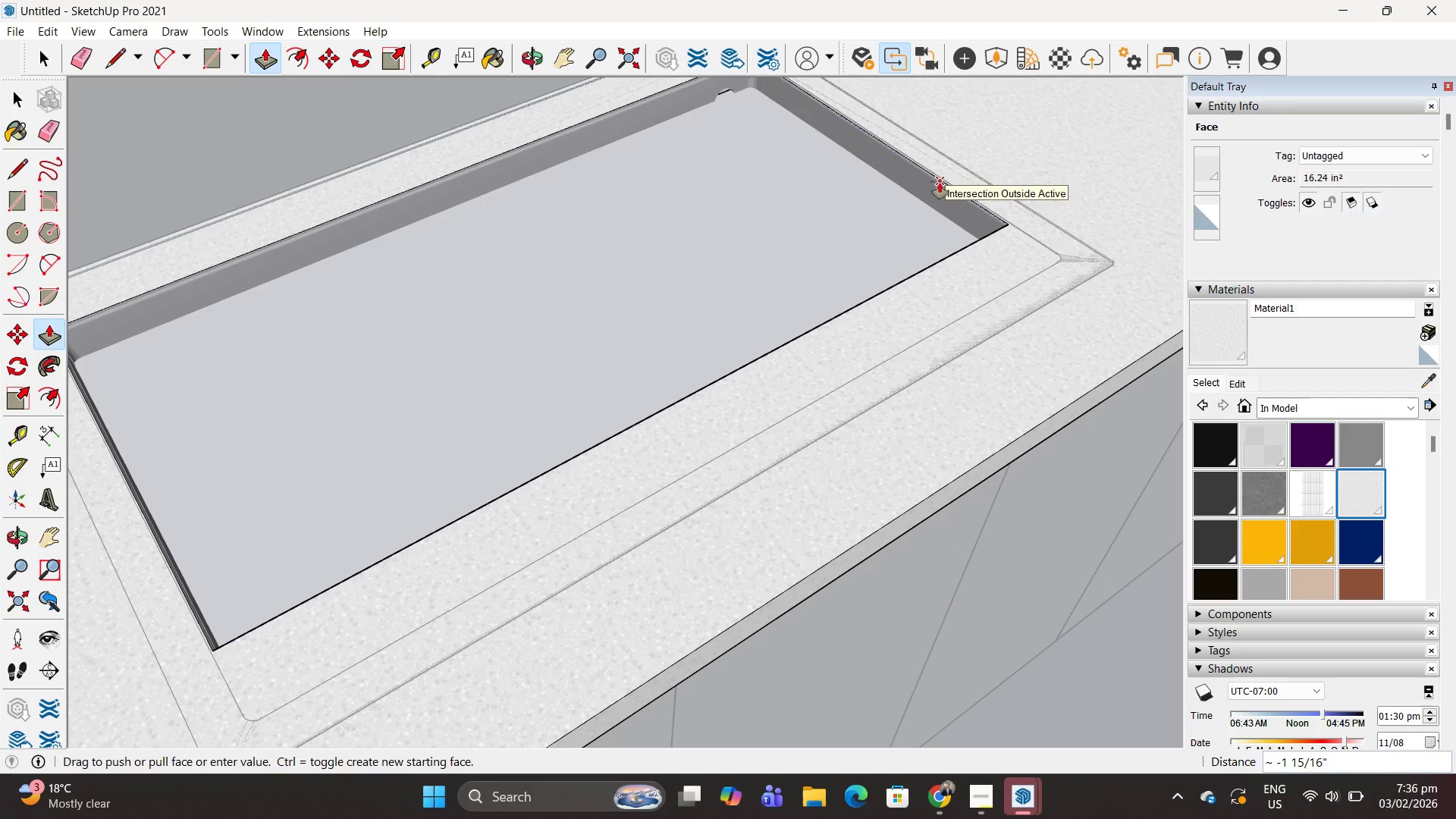 
scroll: coordinate [873, 199], scroll_direction: down, amount: 1.0
 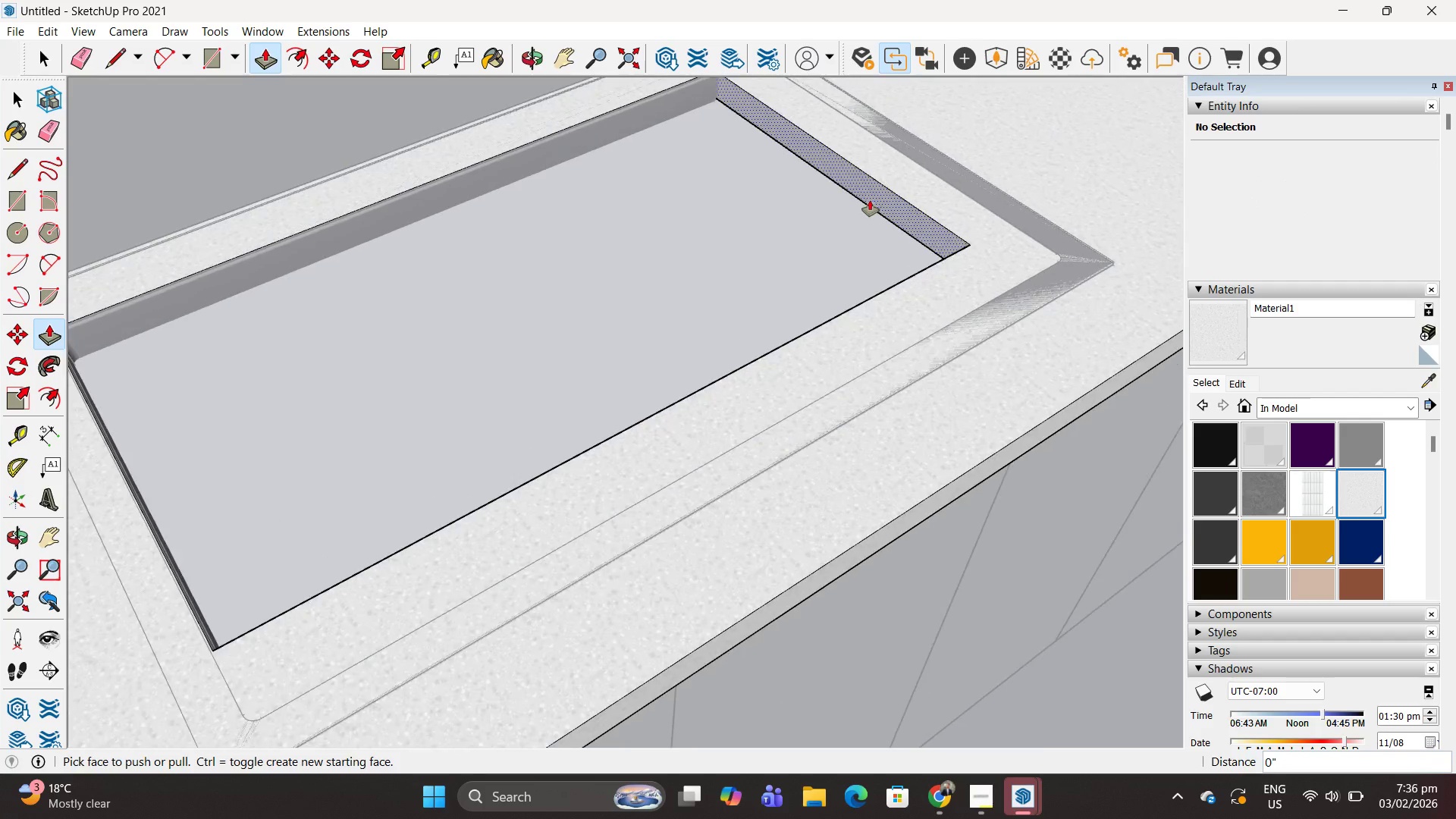 
left_click([942, 182])
 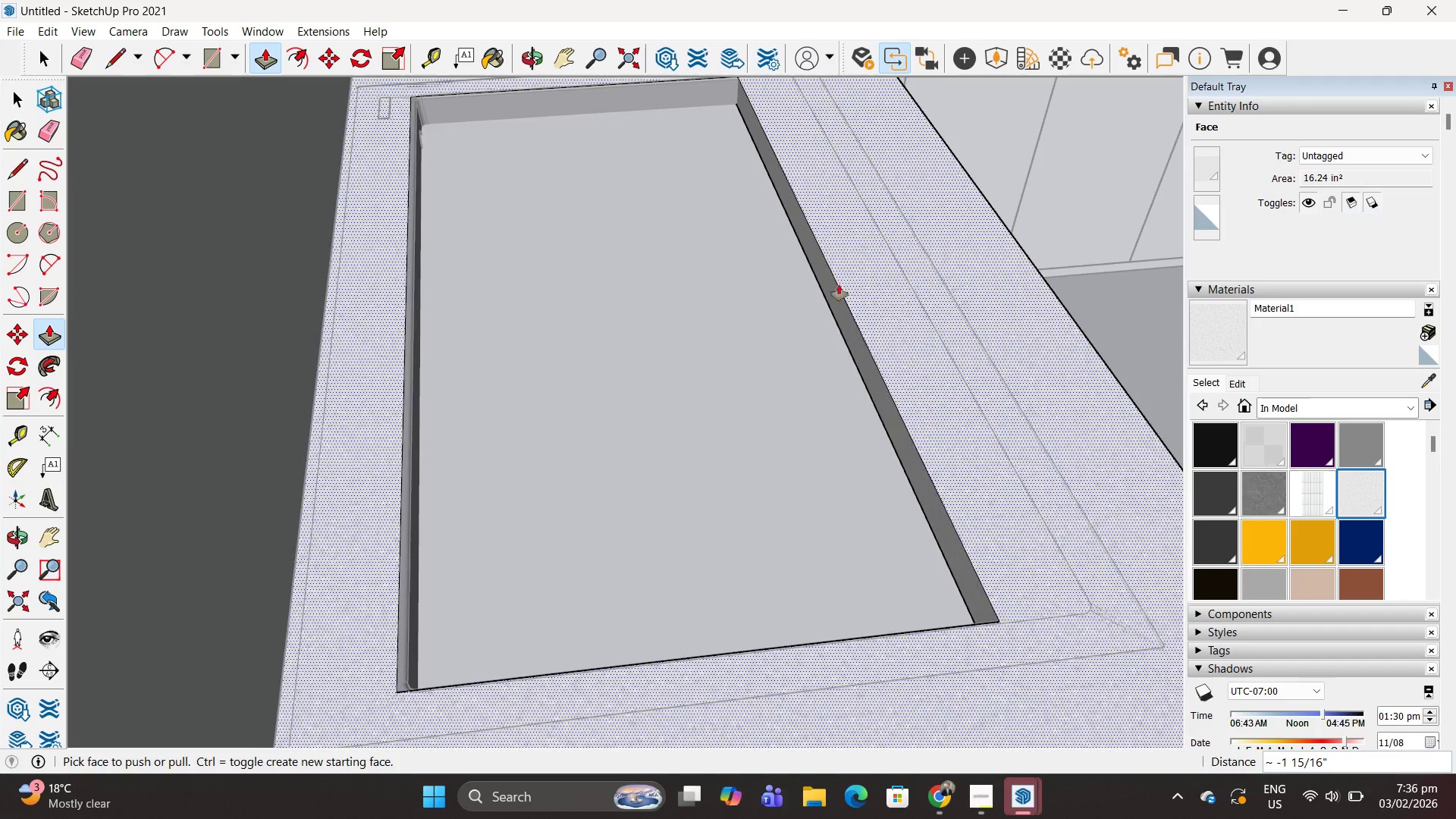 
left_click([830, 291])
 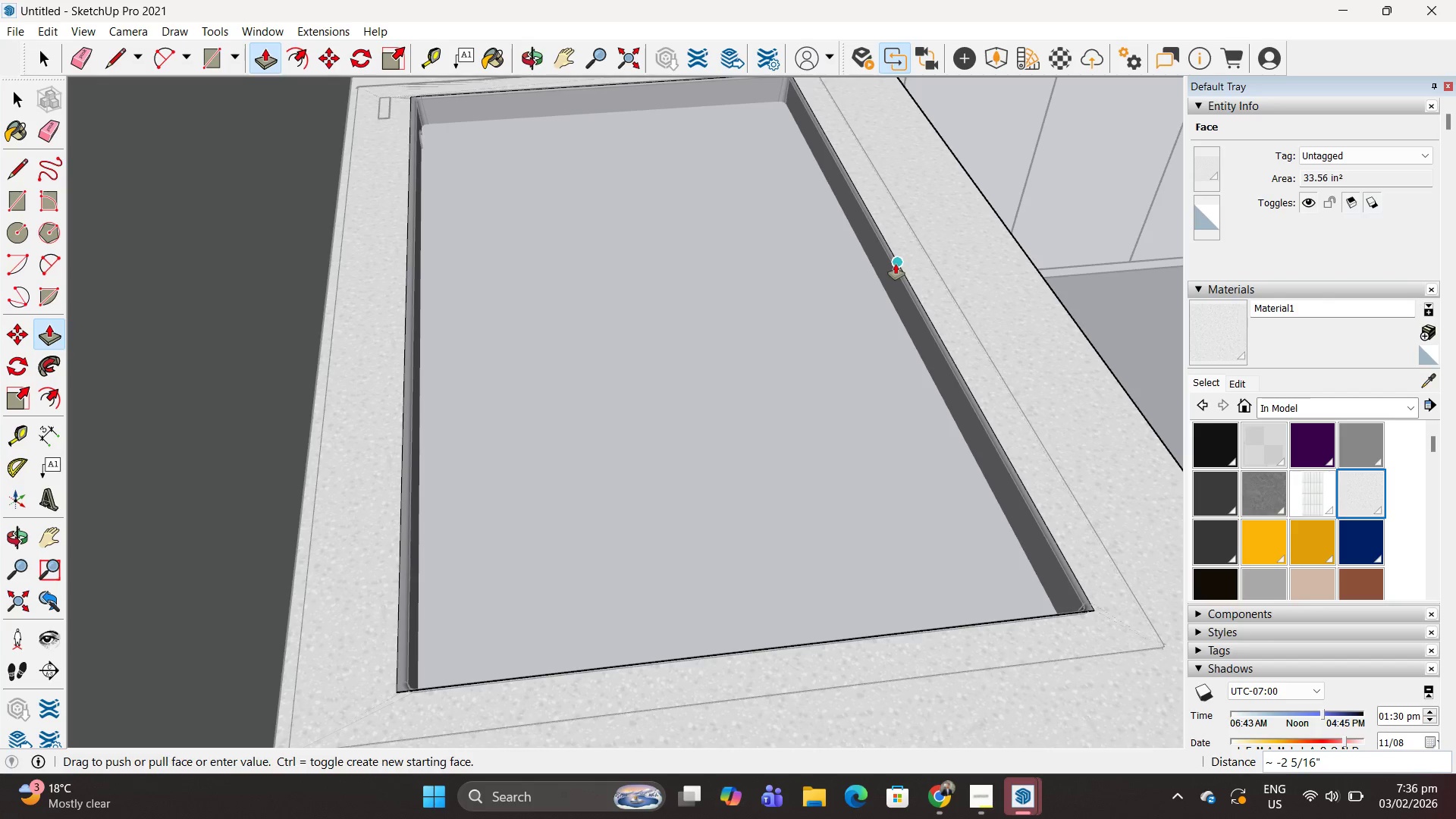 
left_click([896, 264])
 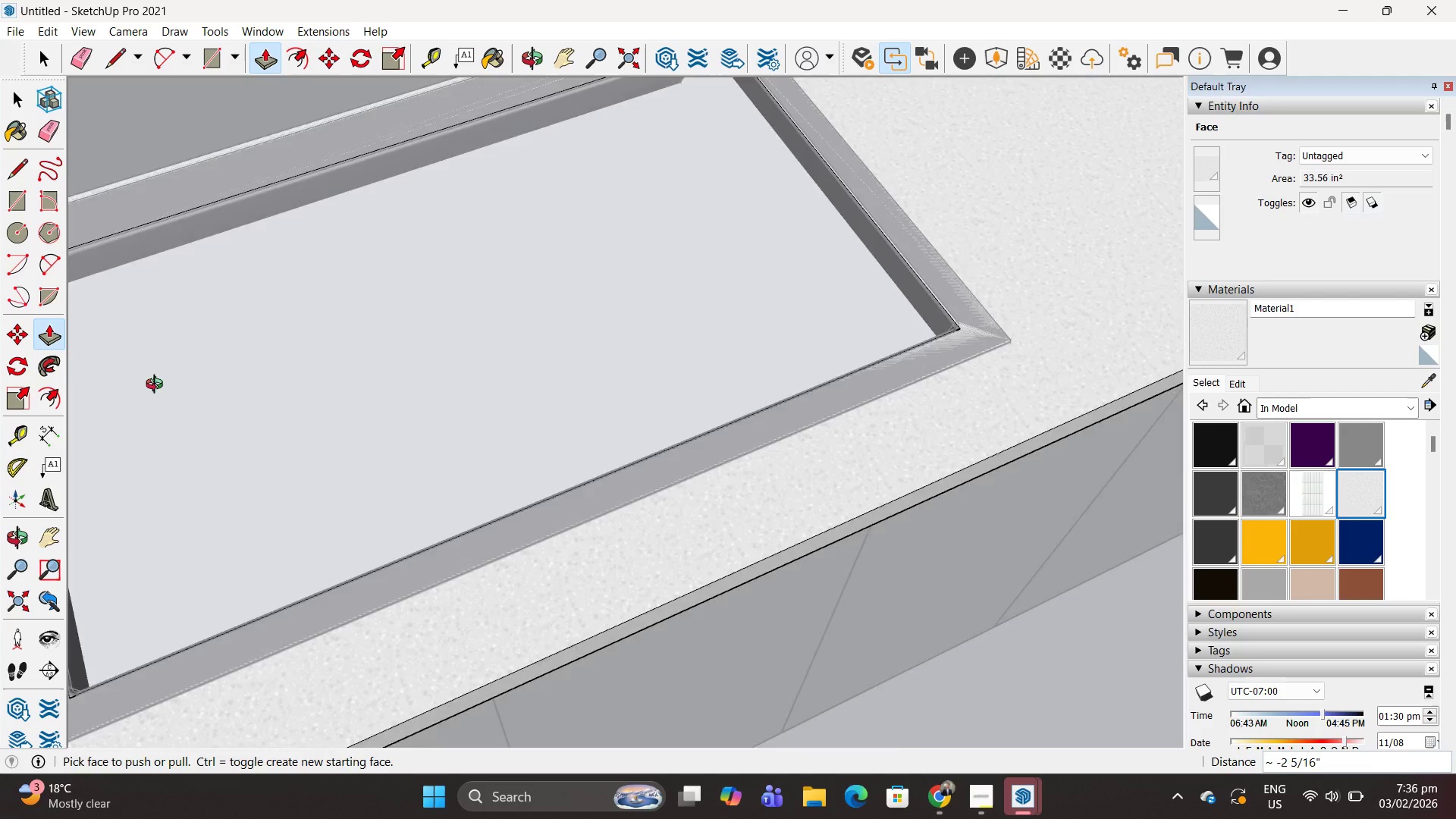 
key(Space)
 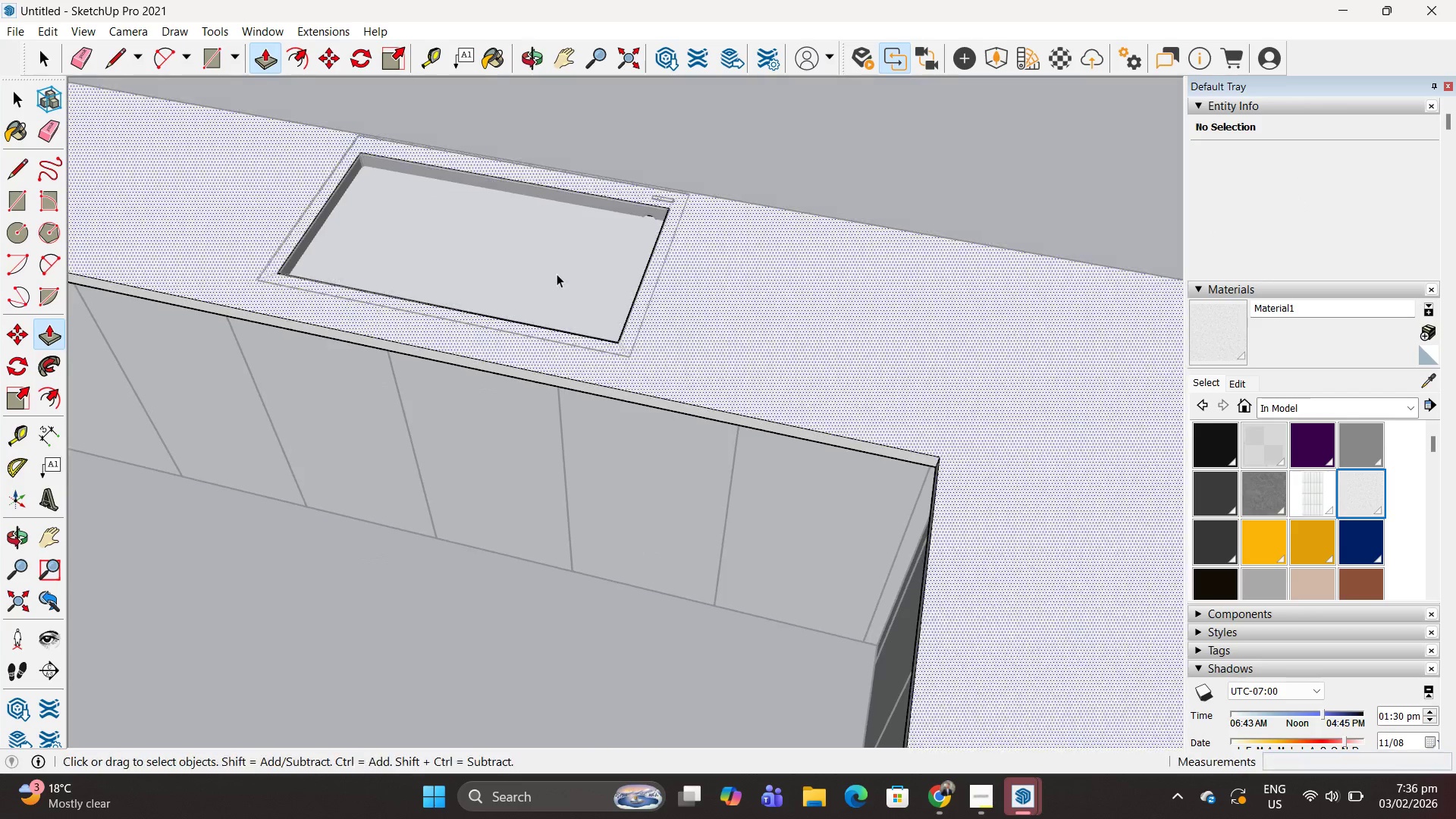 
scroll: coordinate [501, 342], scroll_direction: down, amount: 11.0
 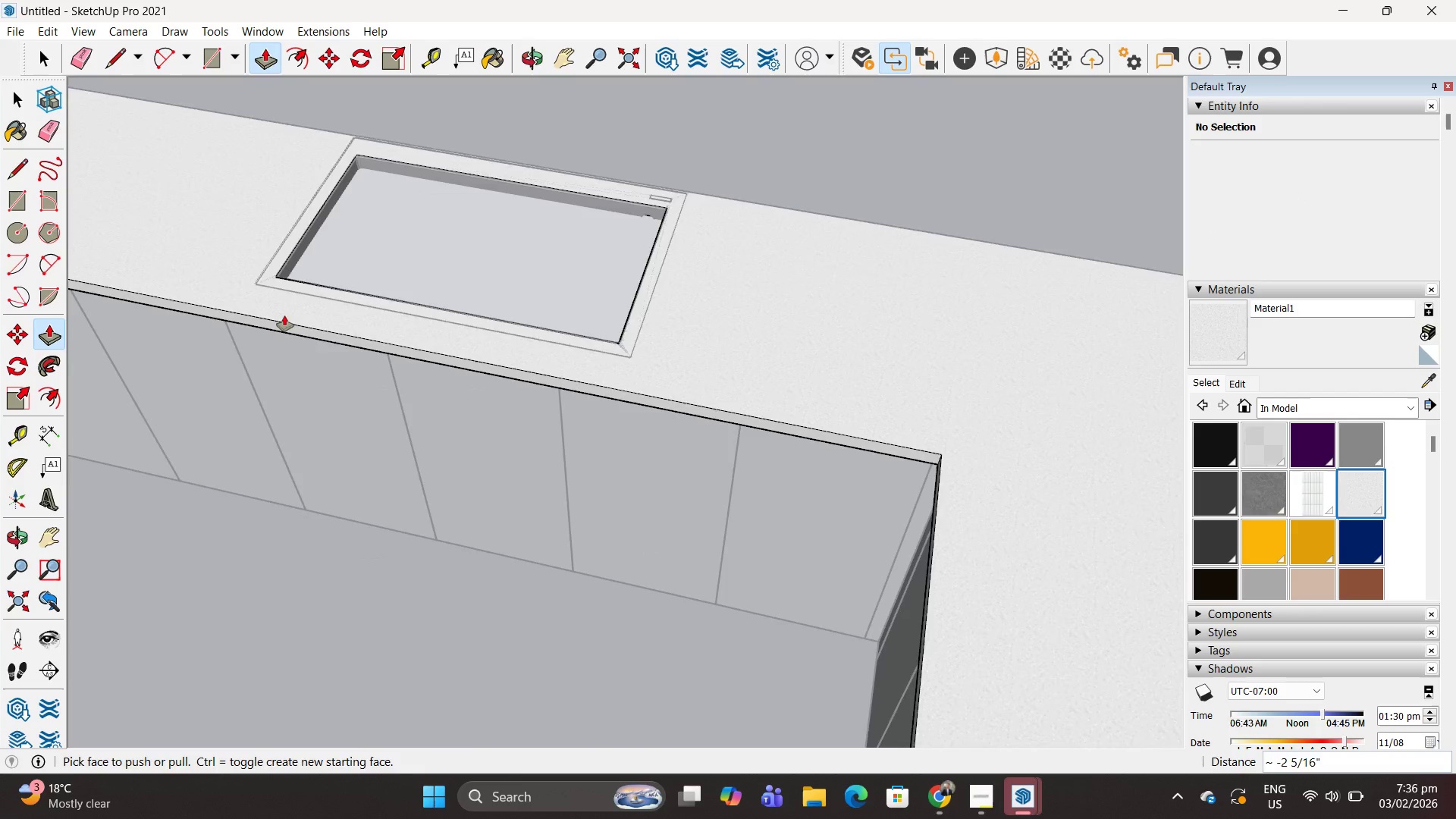 
key(Escape)
 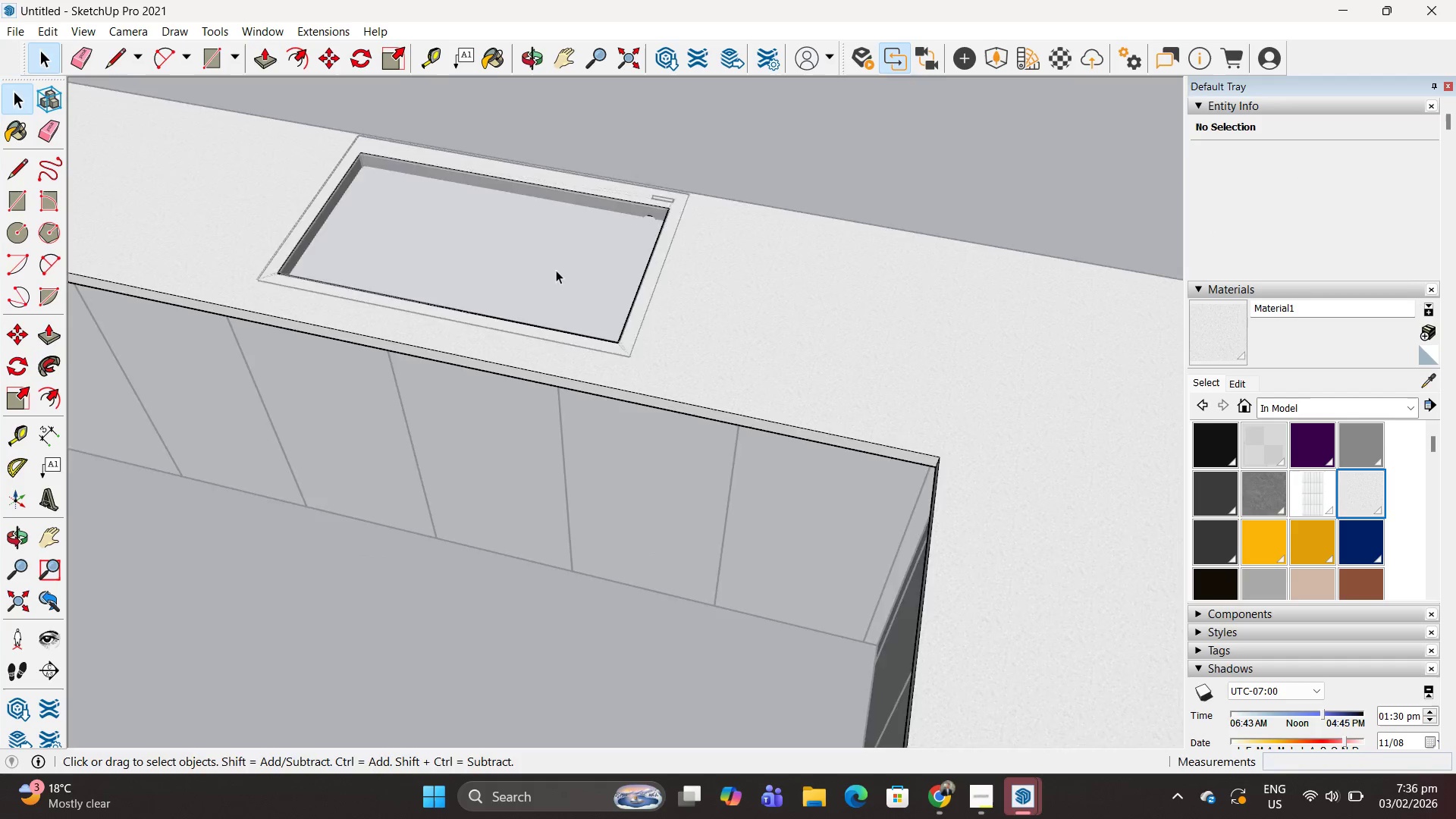 
left_click([494, 237])
 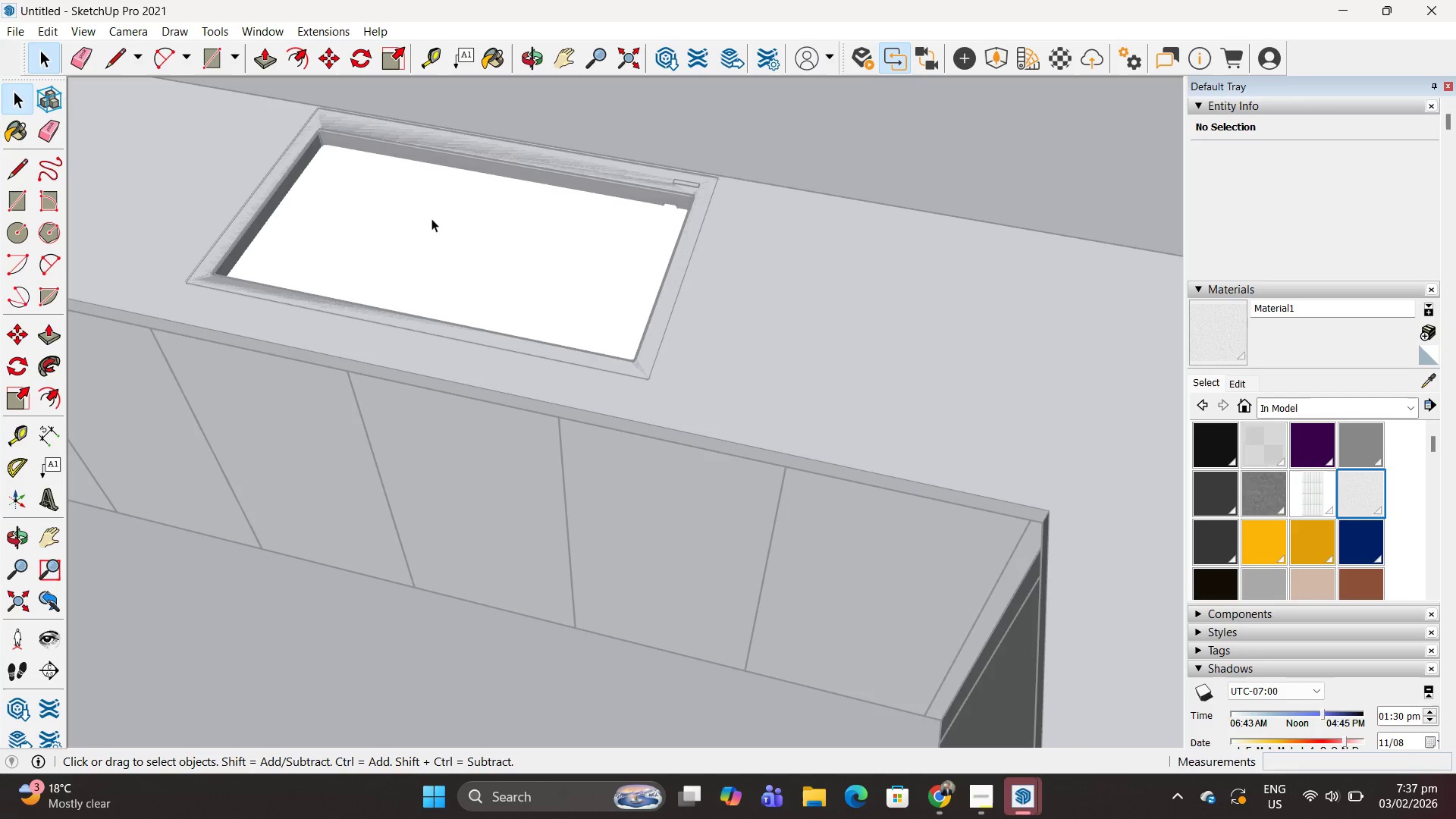 
scroll: coordinate [554, 268], scroll_direction: up, amount: 2.0
 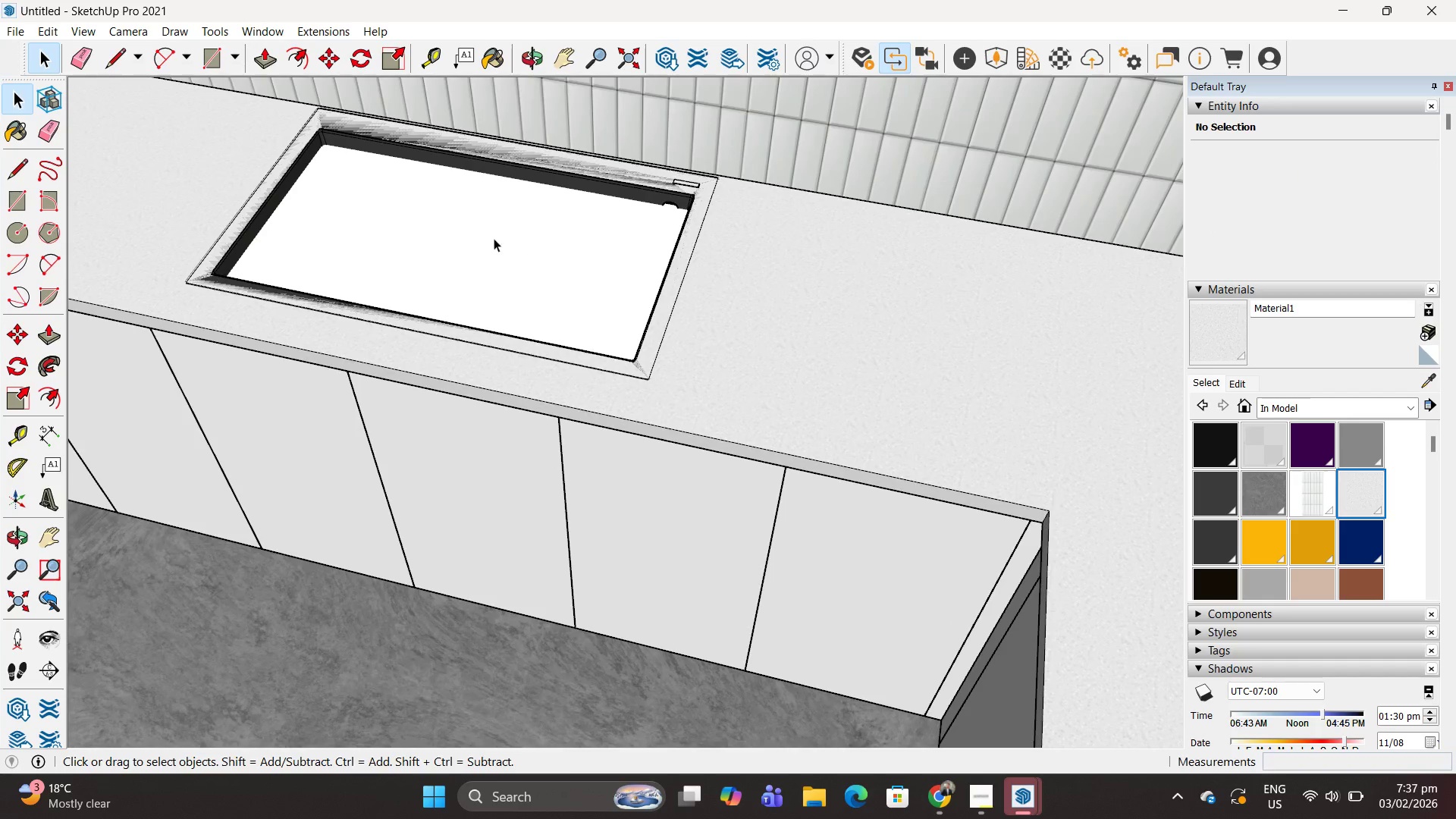 
key(R)
 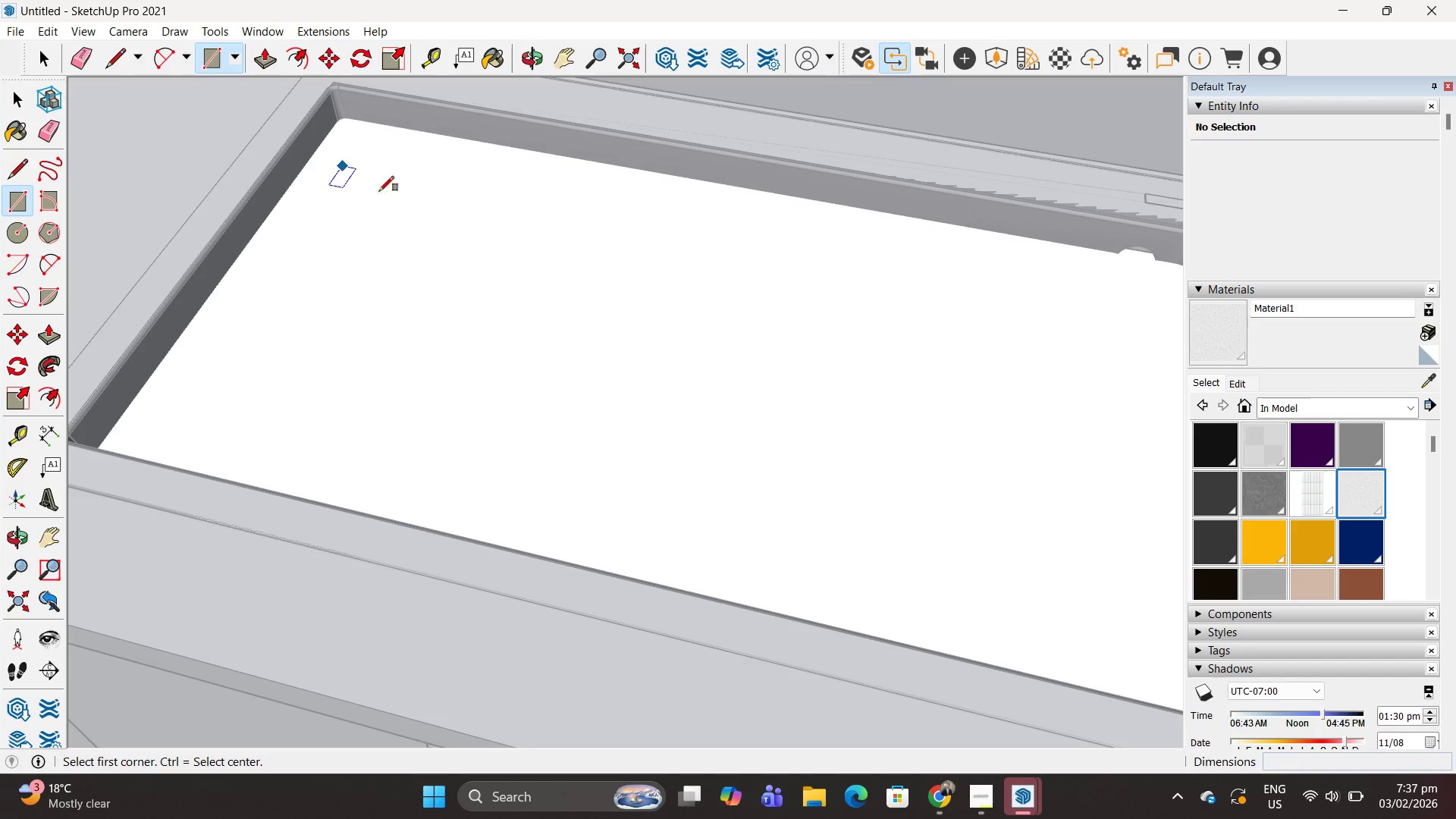 
scroll: coordinate [320, 162], scroll_direction: up, amount: 8.0
 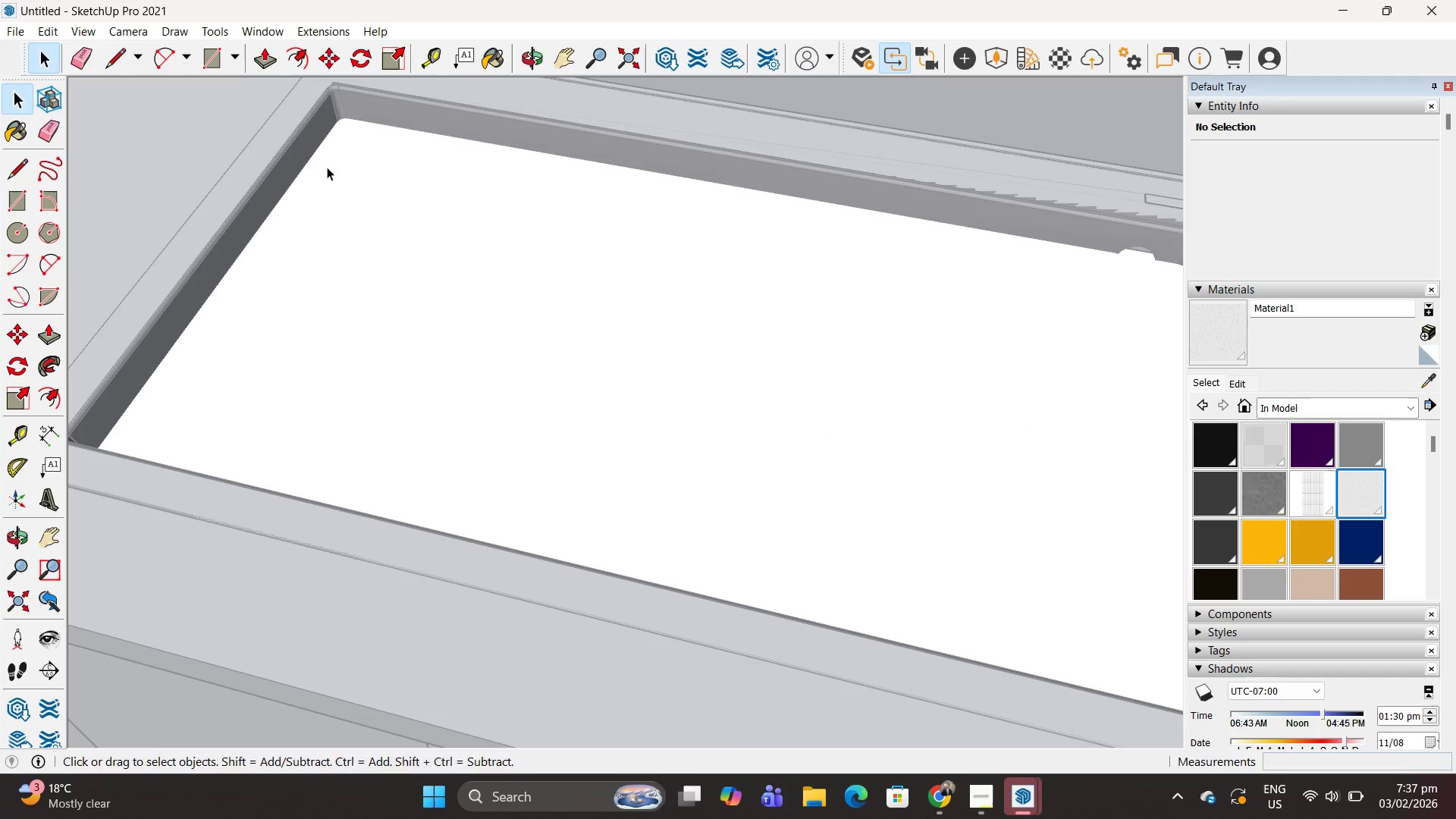 
key(Space)
 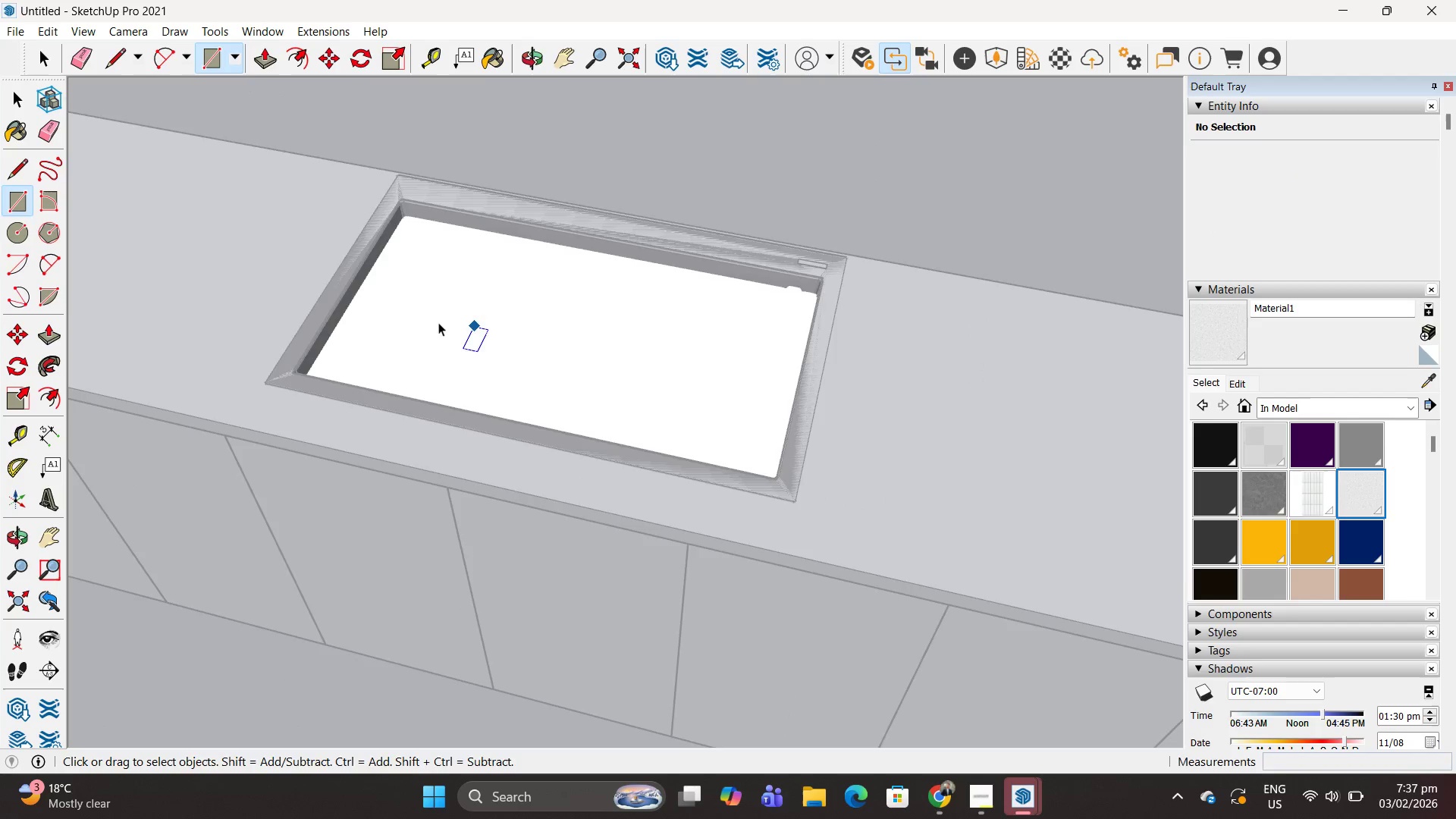 
key(Escape)
 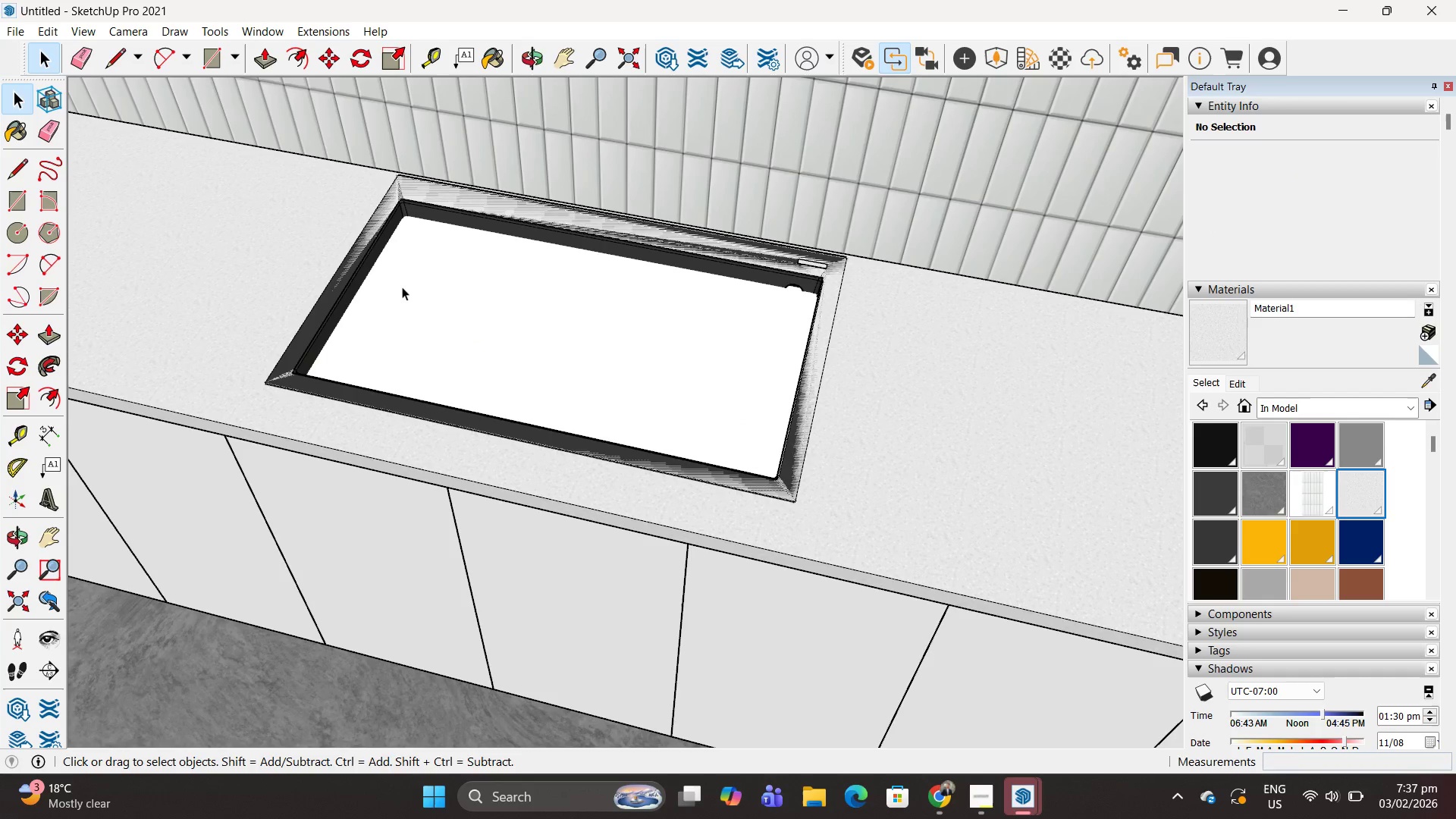 
scroll: coordinate [475, 326], scroll_direction: down, amount: 9.0
 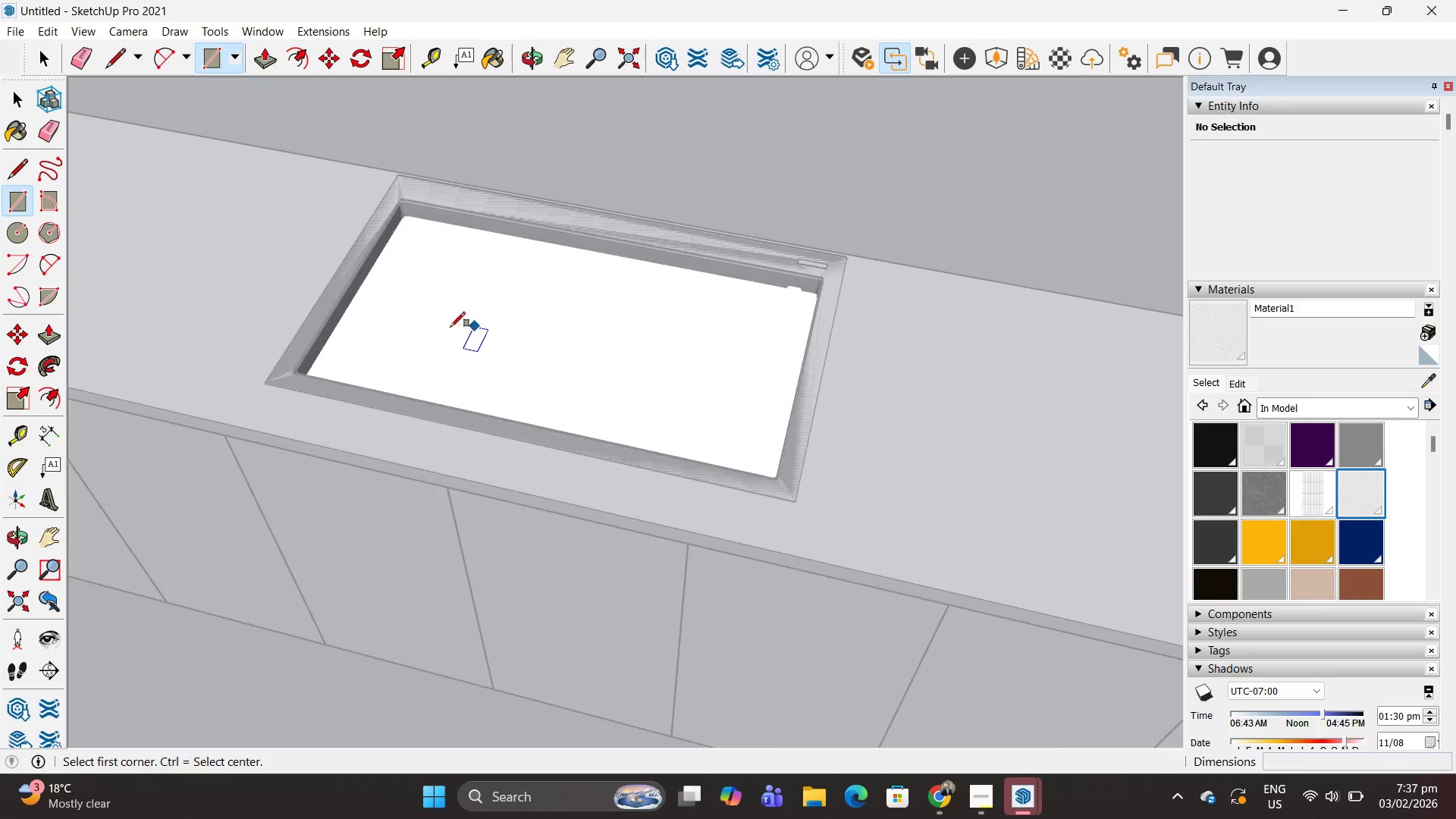 
scroll: coordinate [353, 247], scroll_direction: up, amount: 9.0
 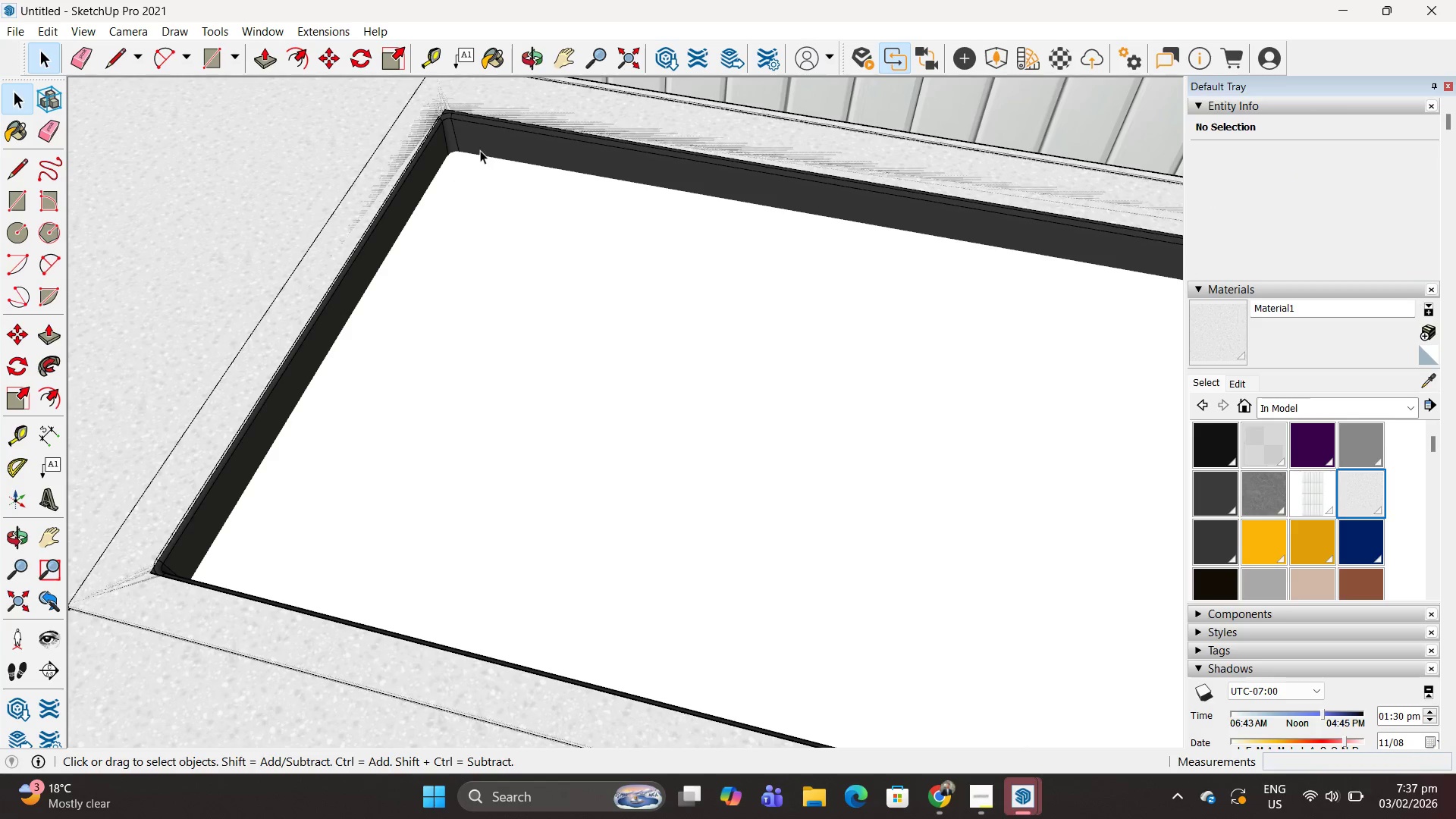 
left_click([480, 146])
 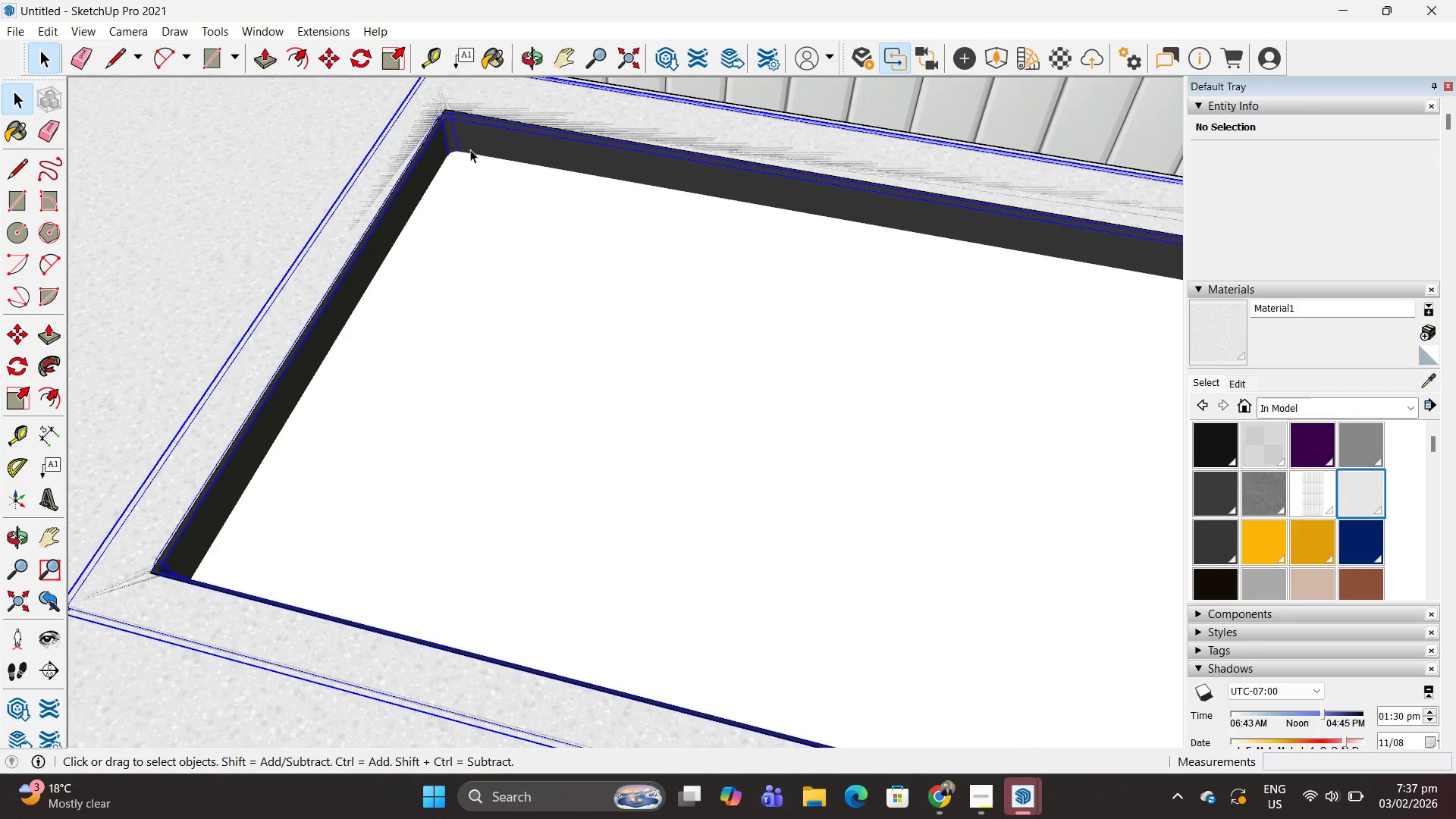 
type(nm)
 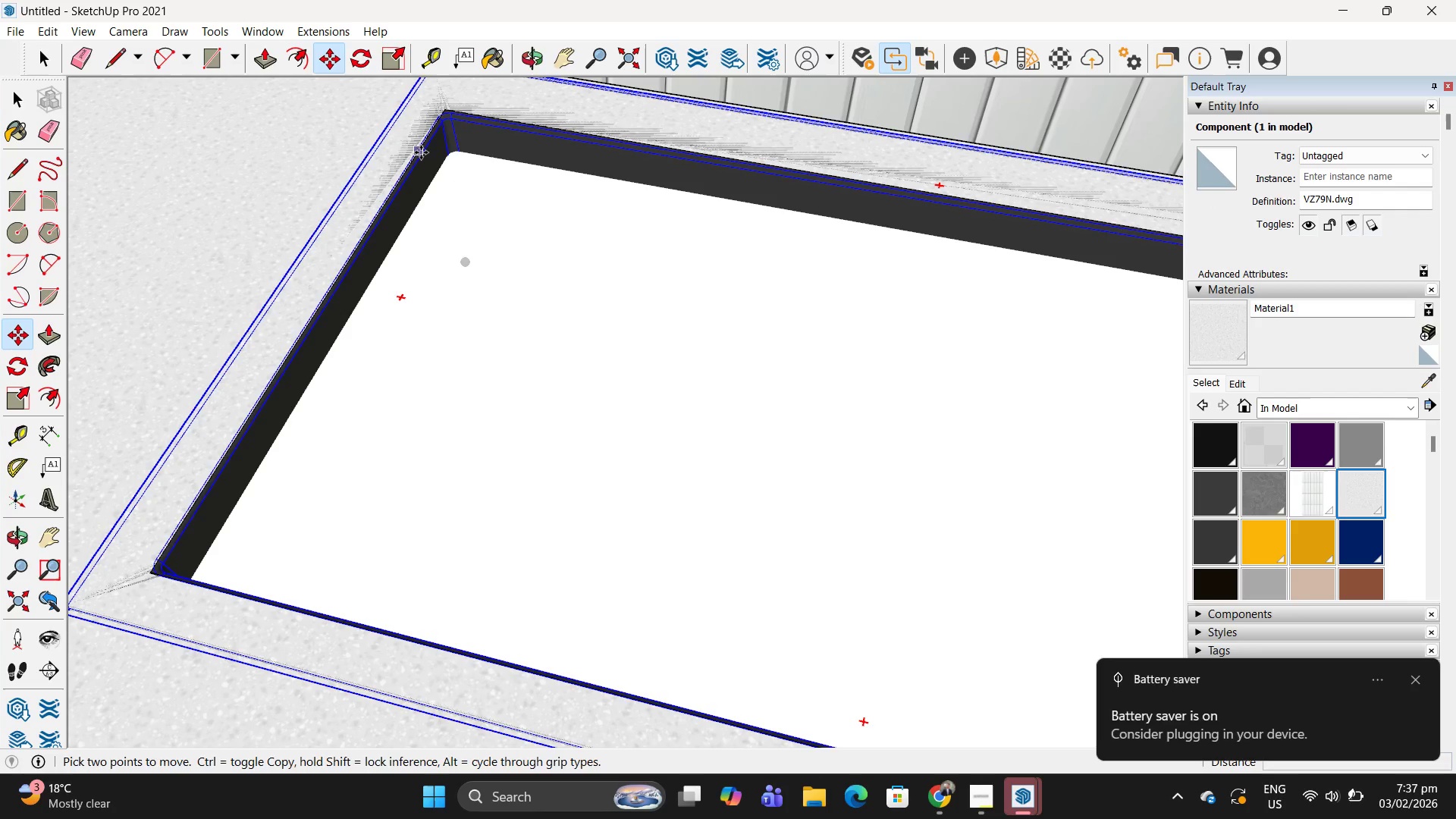 
left_click([421, 152])
 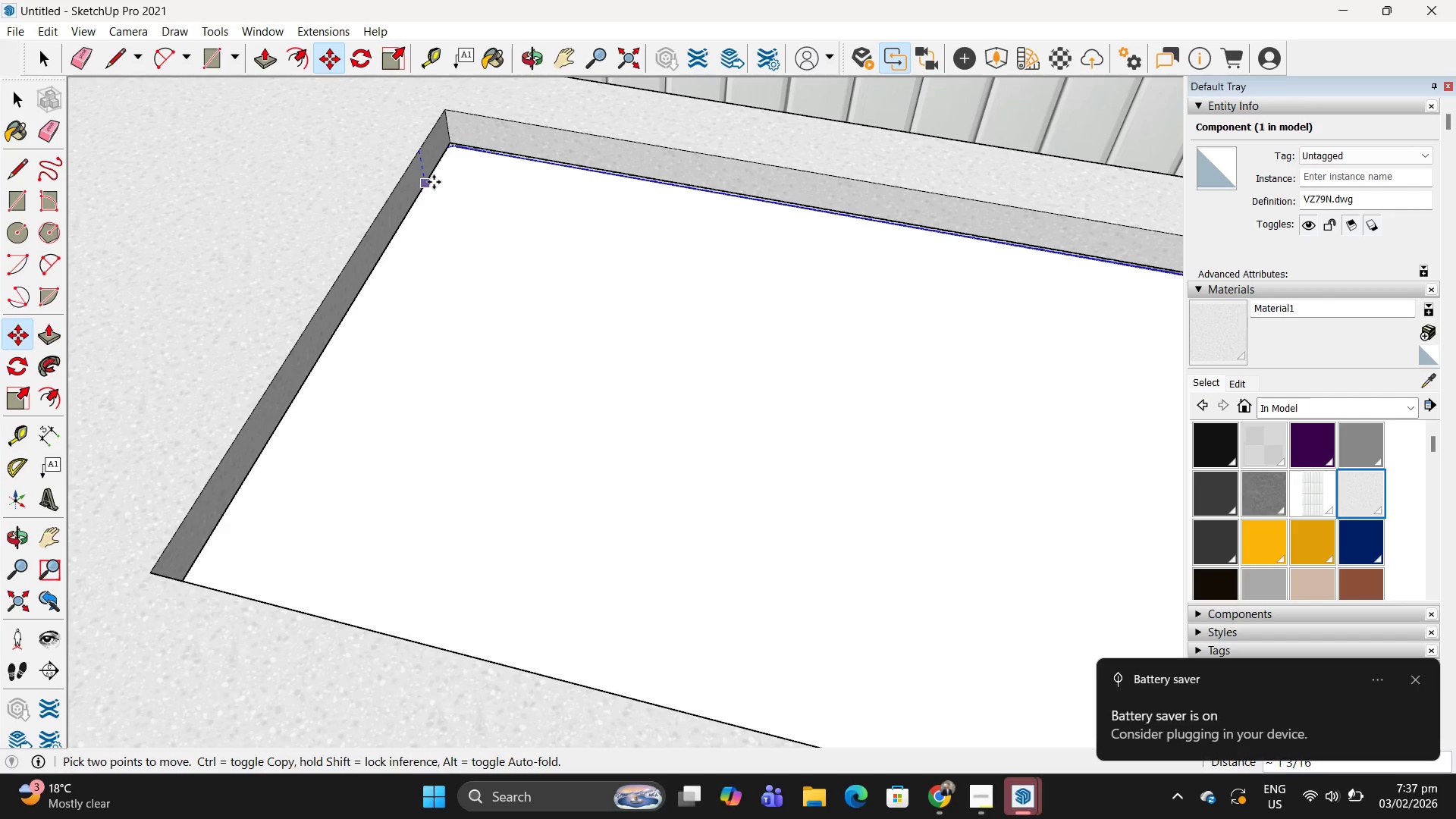 
left_click([432, 183])
 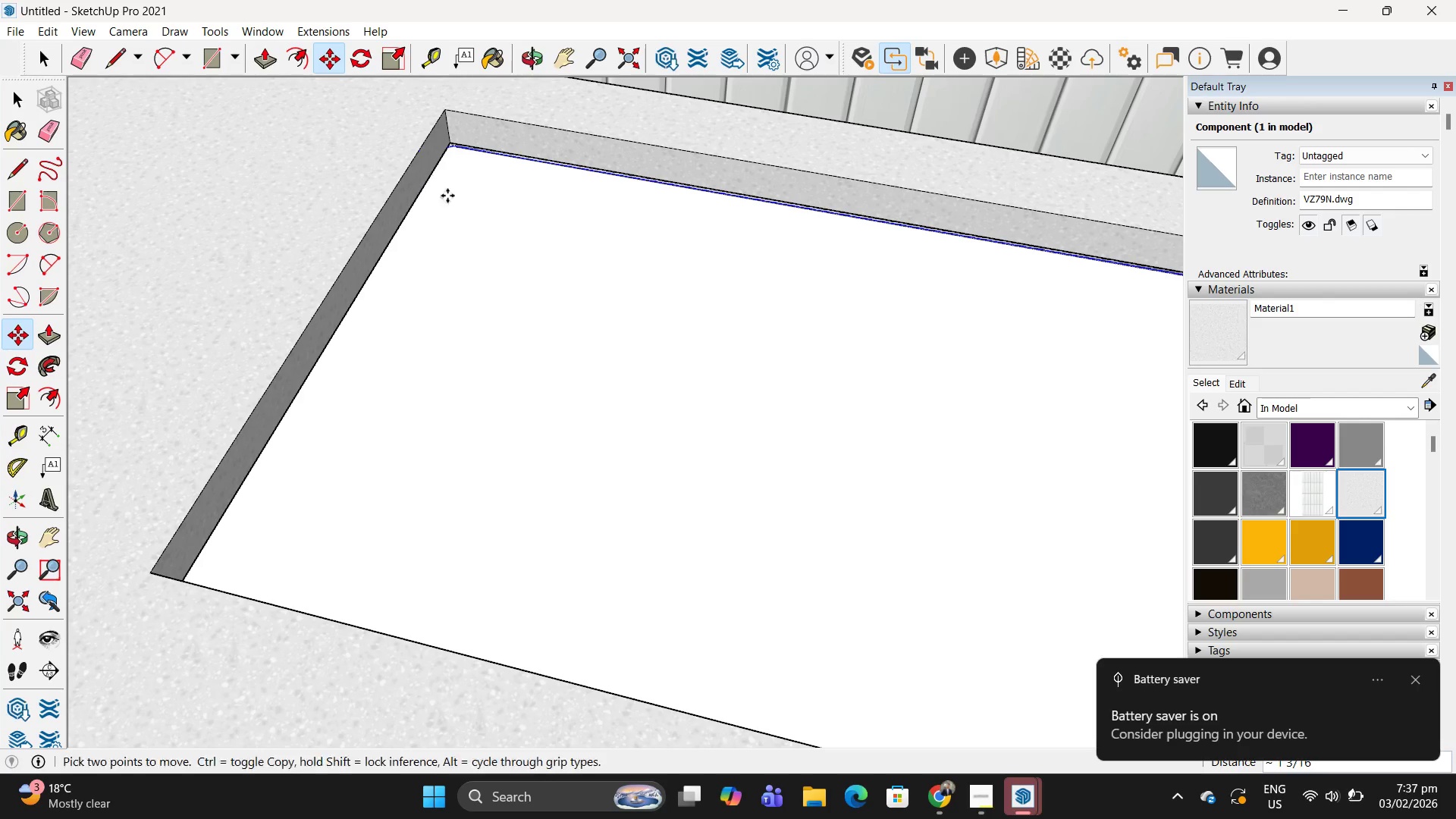 
key(Space)
 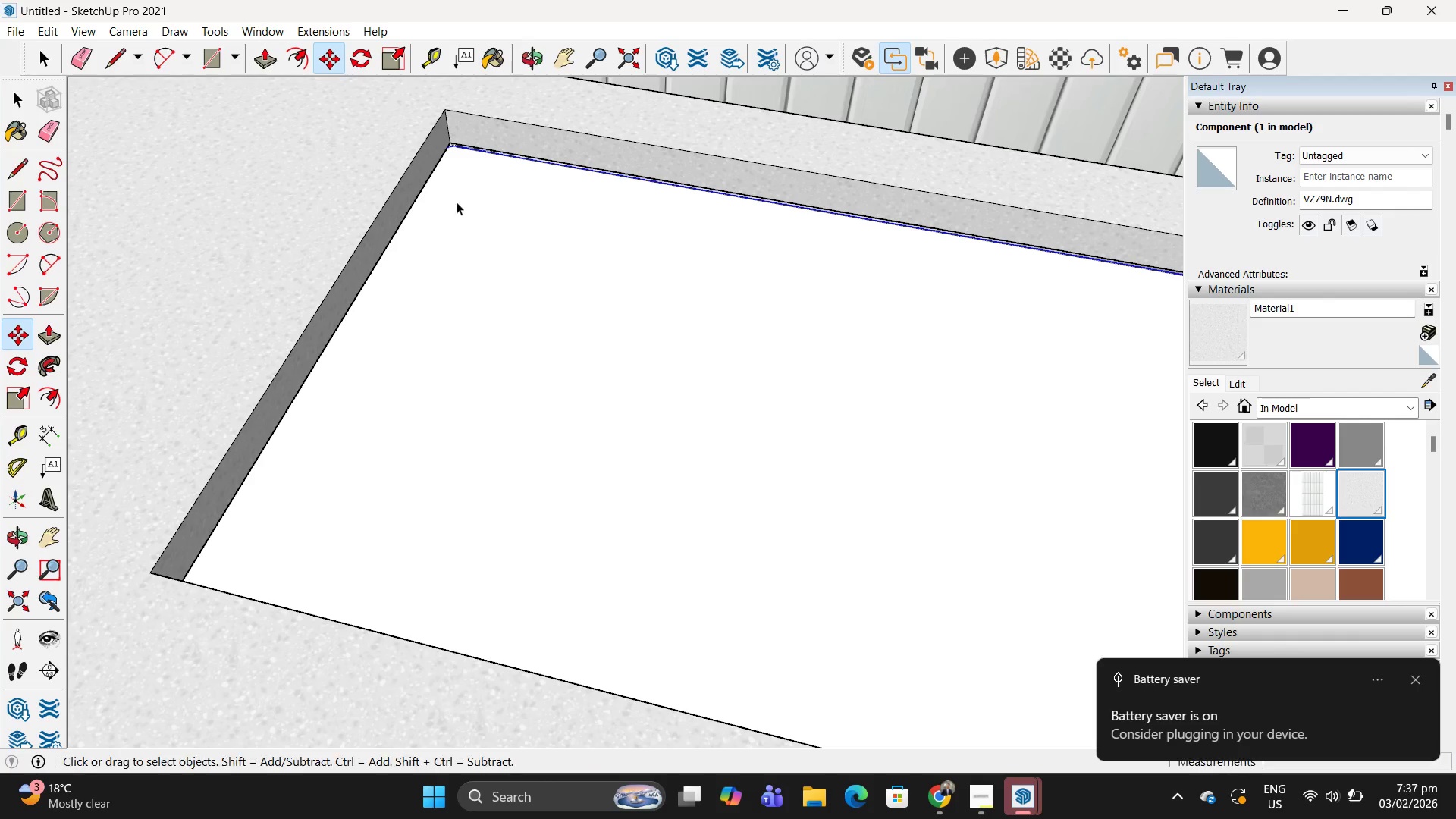 
double_click([457, 202])
 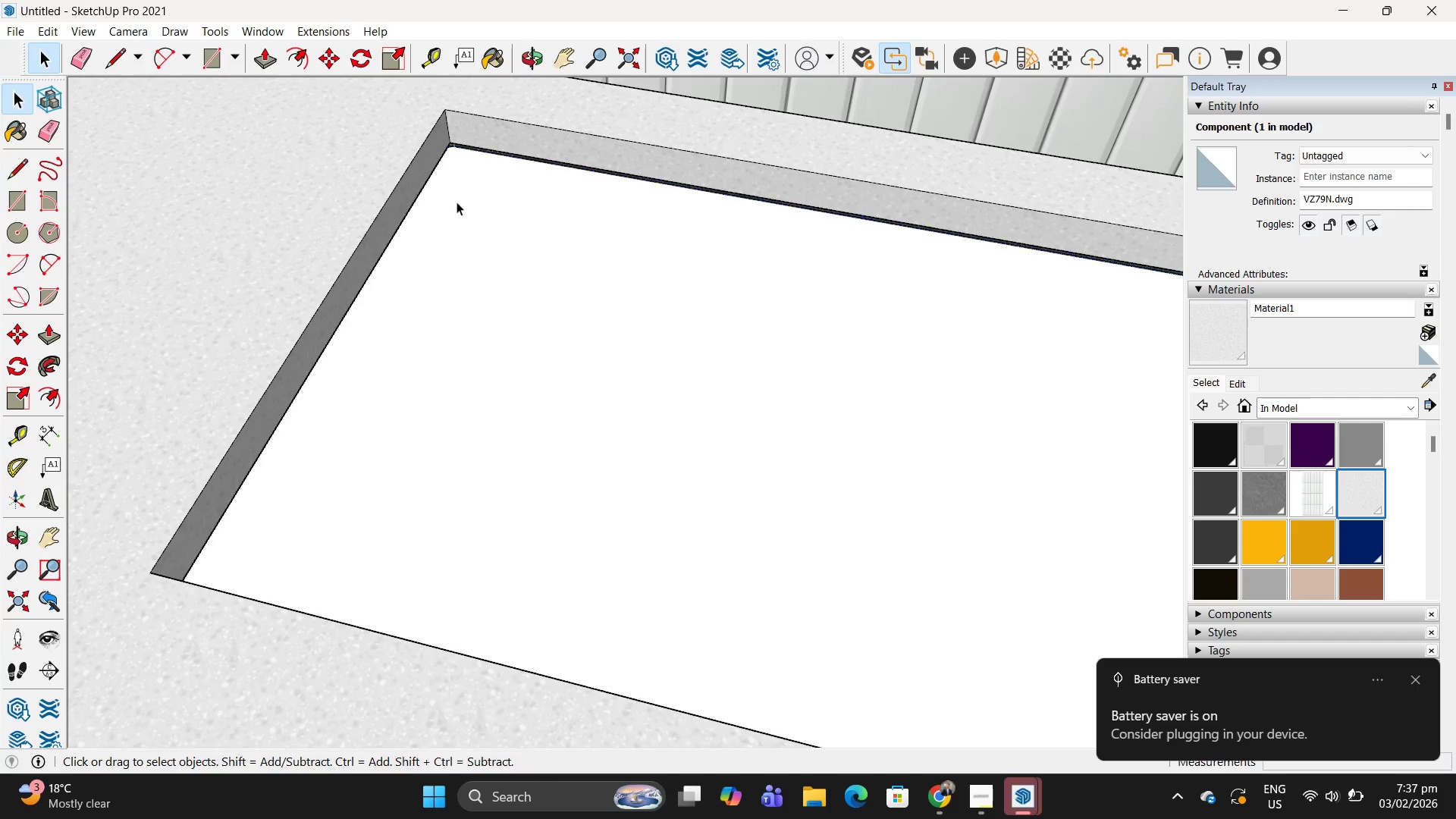 
triple_click([457, 202])
 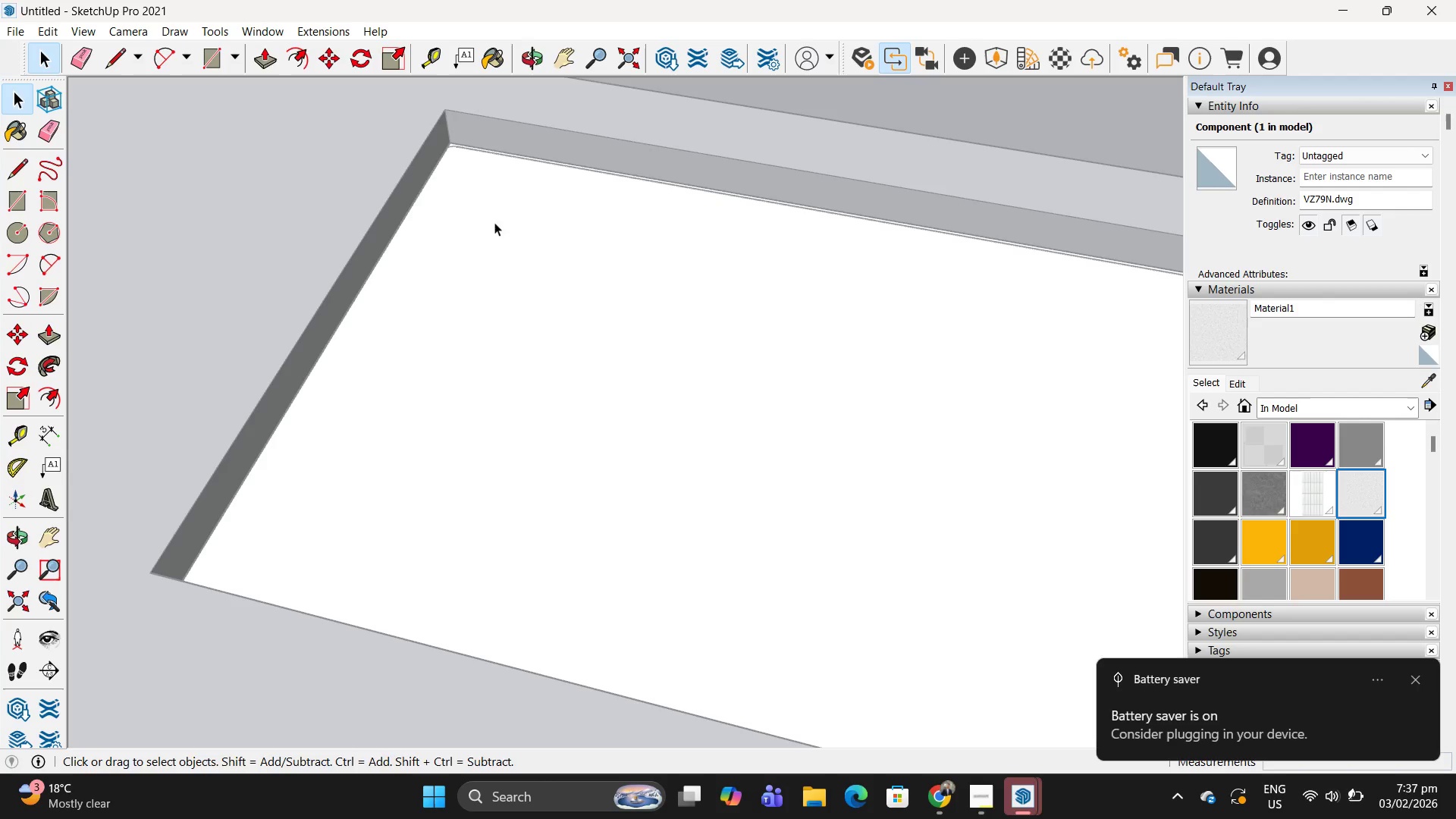 
key(R)
 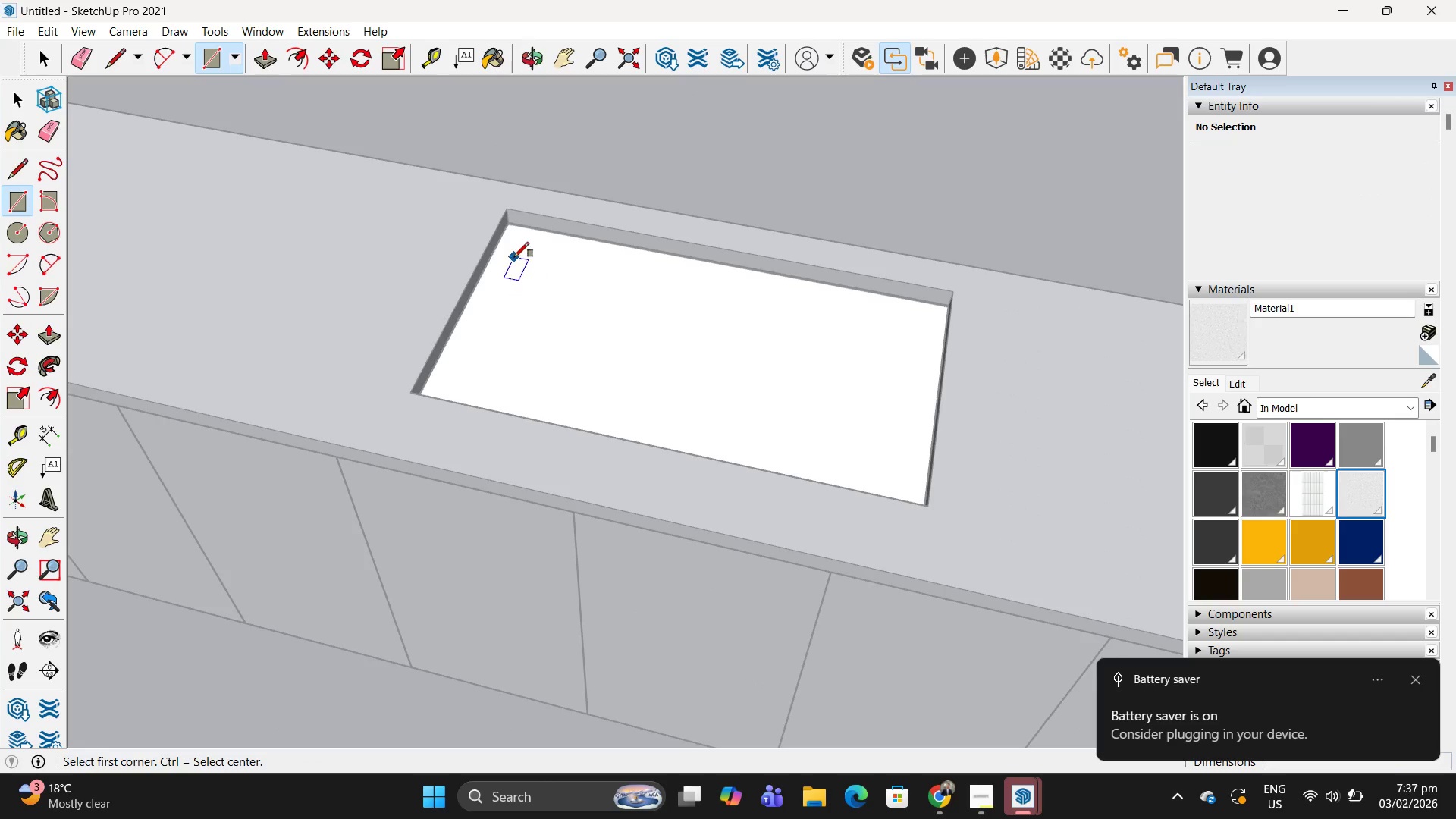 
scroll: coordinate [552, 287], scroll_direction: down, amount: 8.0
 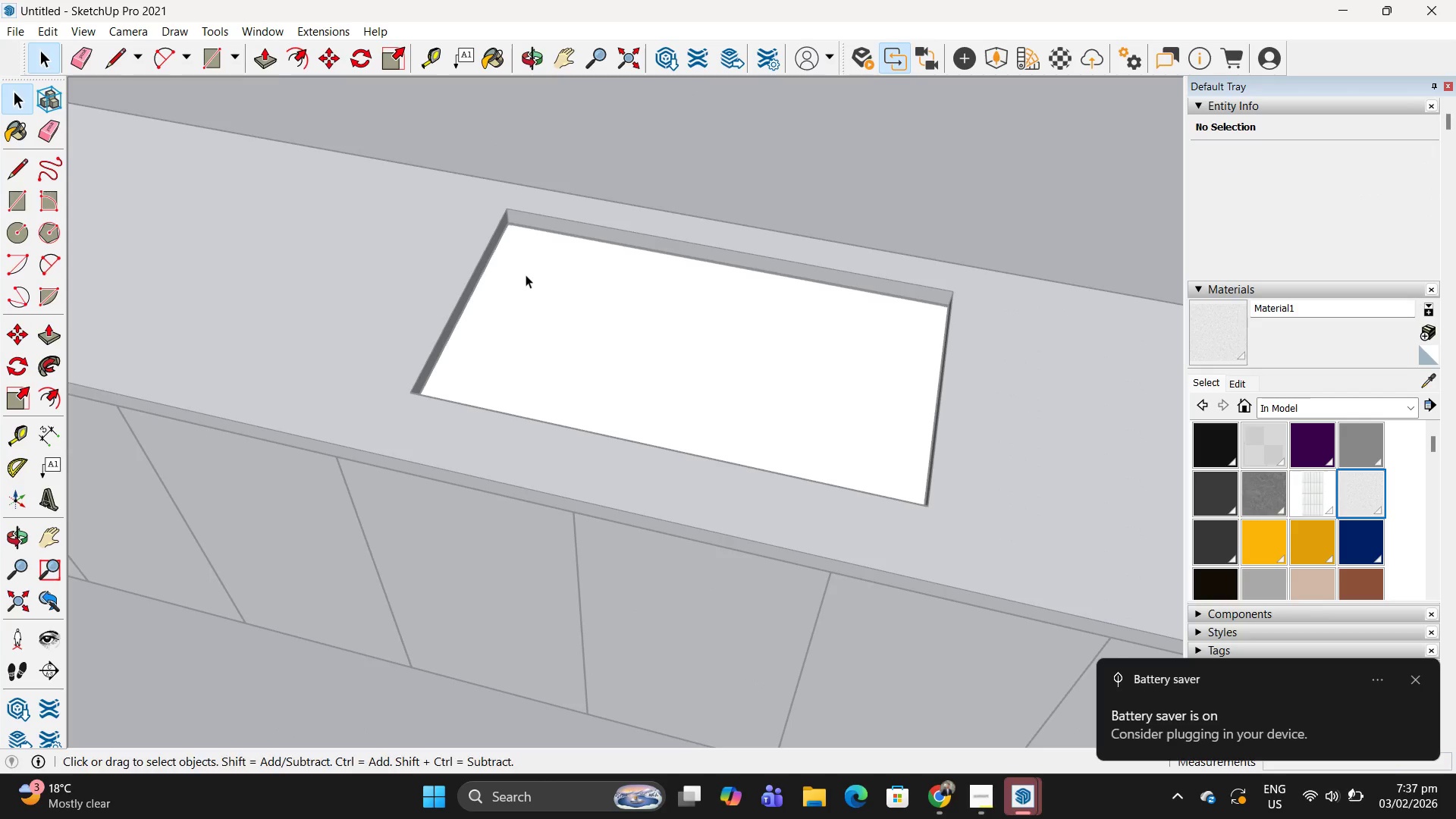 
left_click([514, 257])
 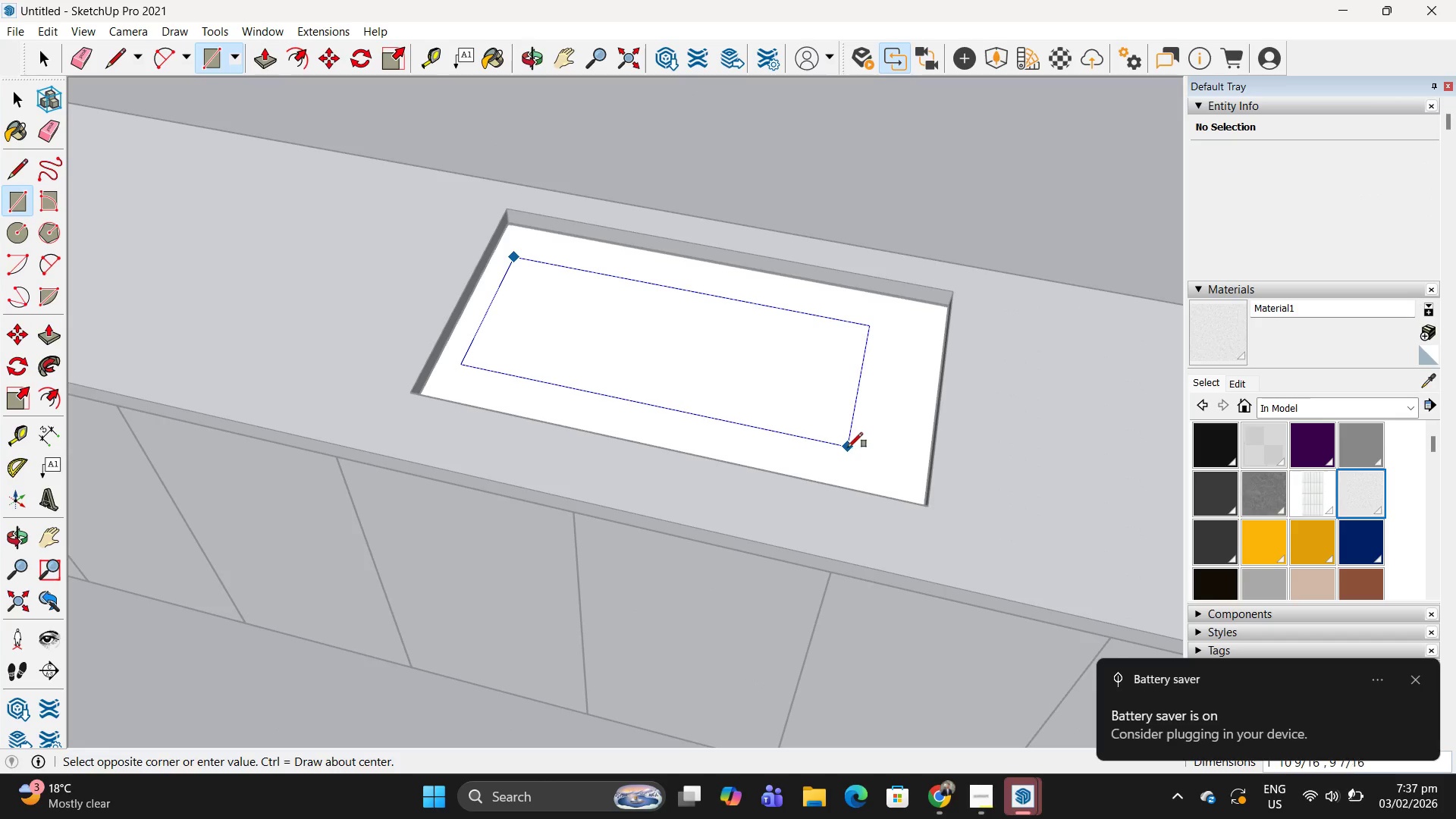 
left_click([877, 463])
 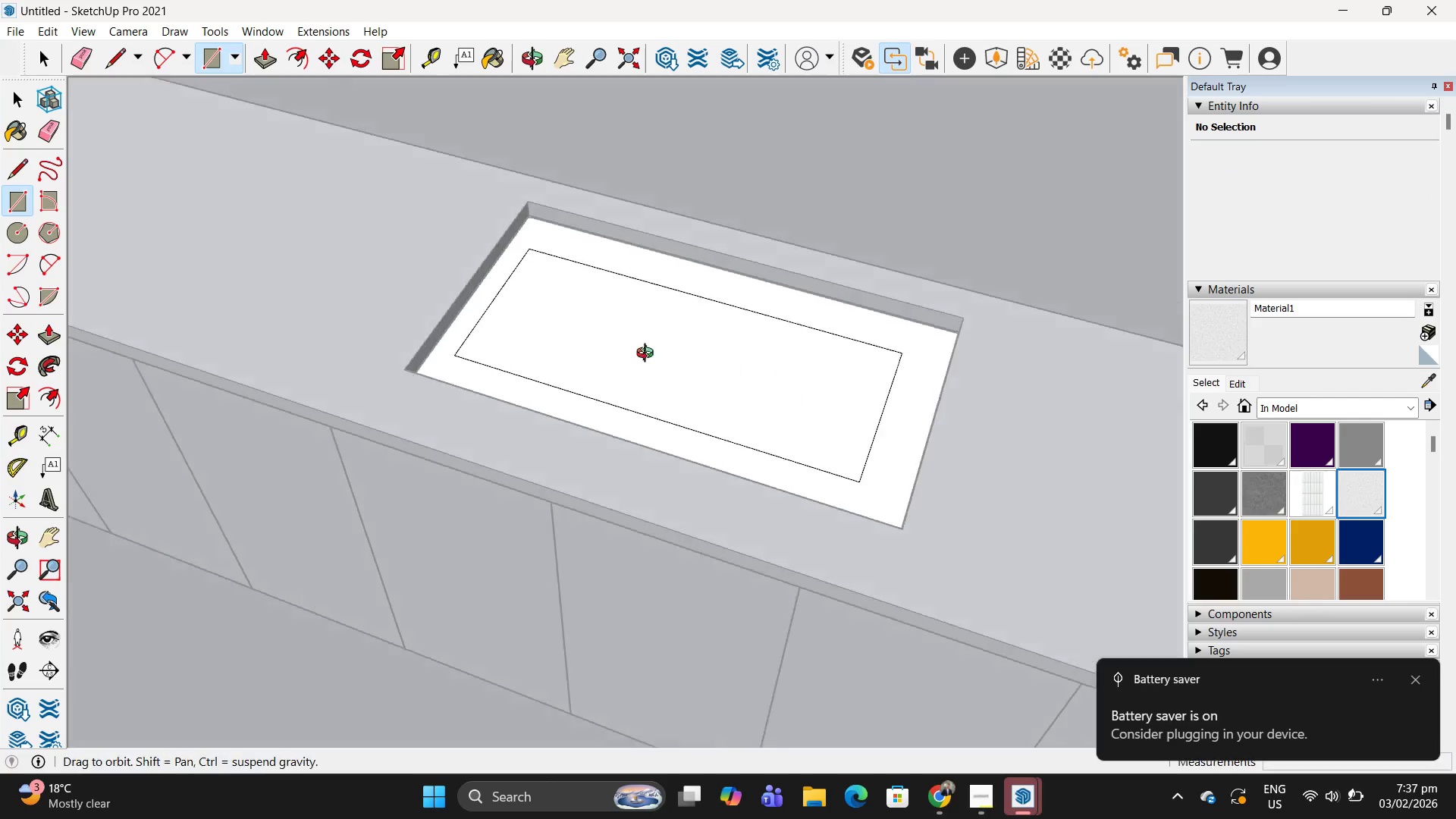 
key(P)
 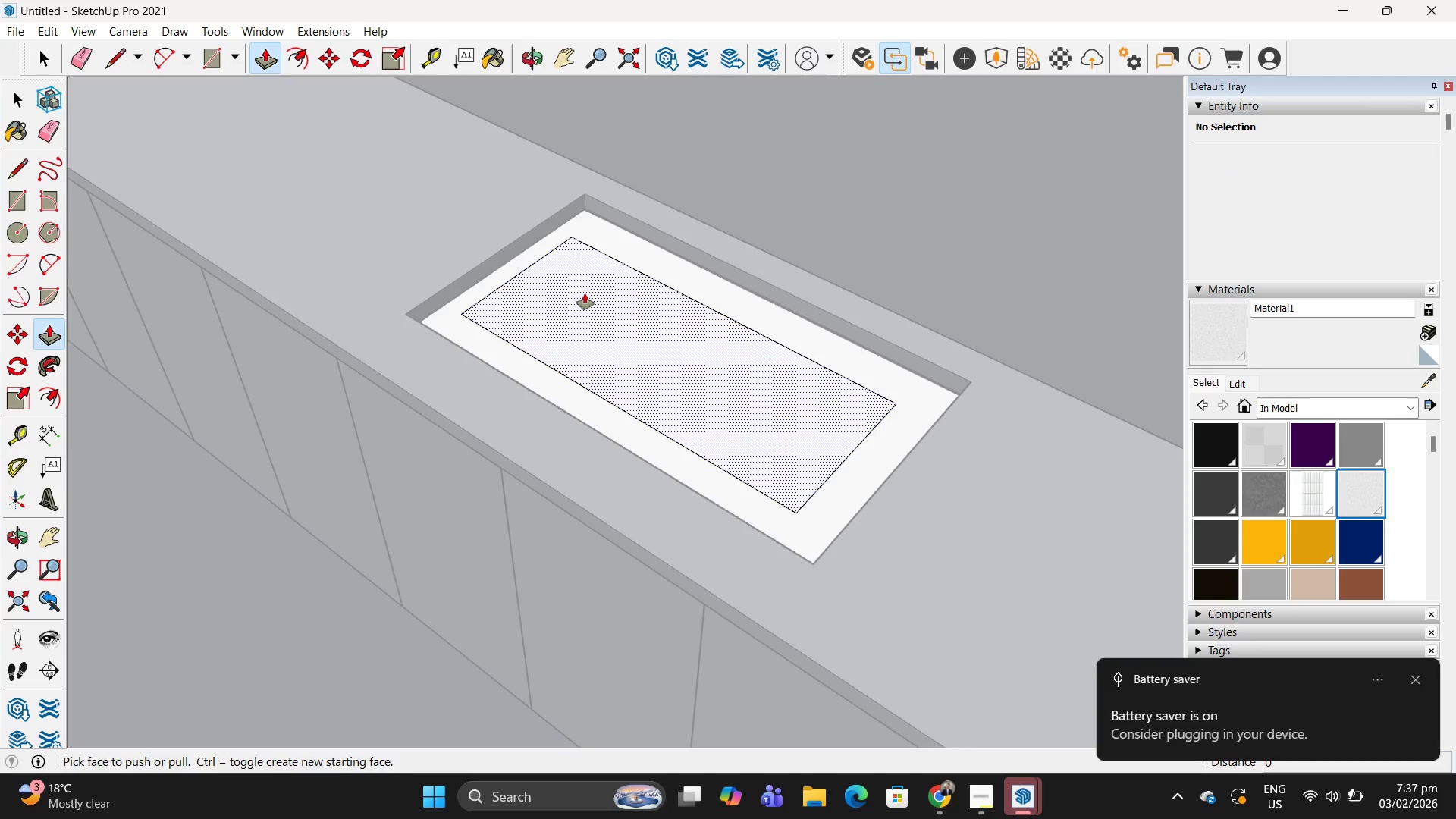 
left_click([588, 289])
 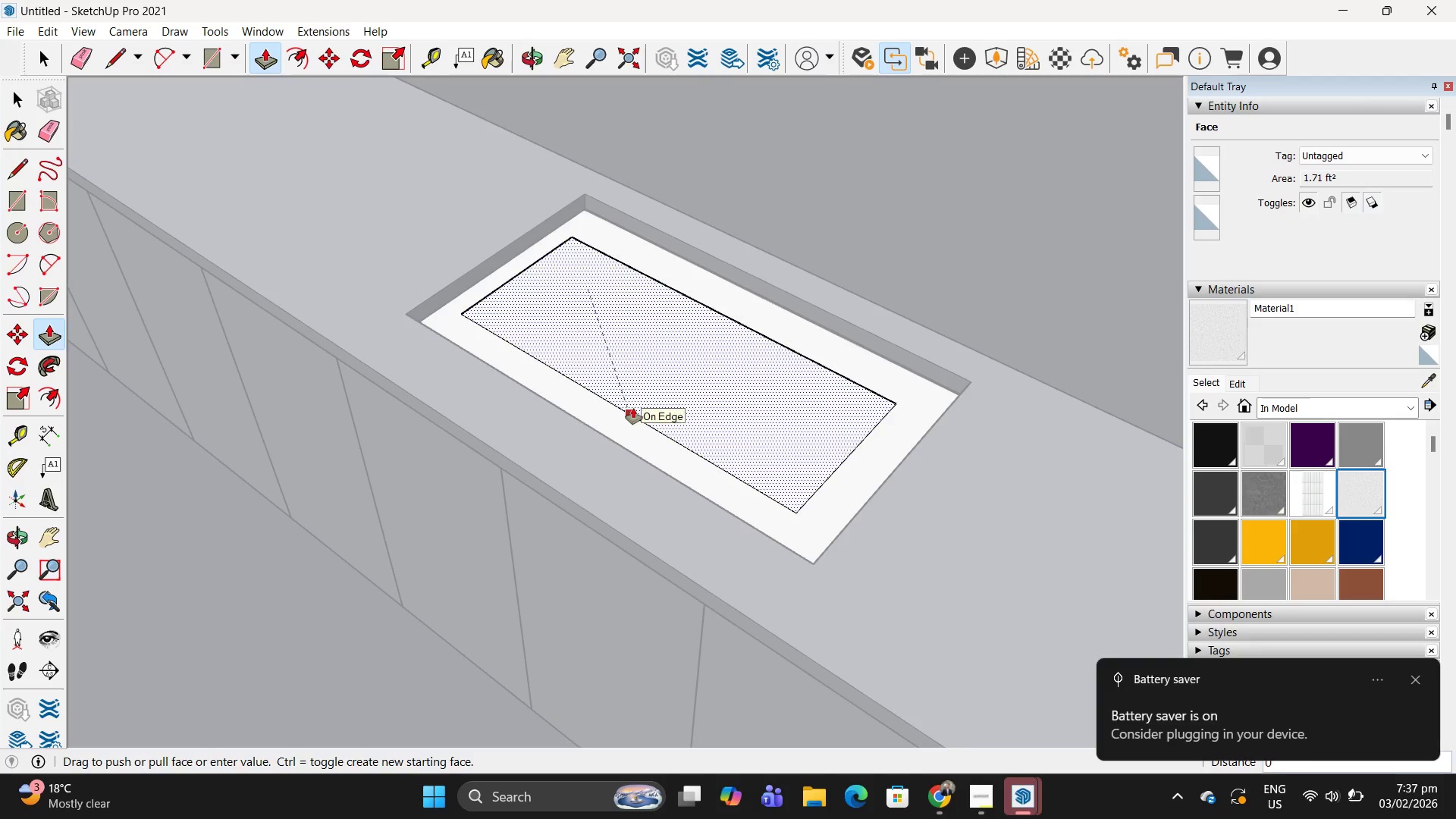 
left_click([676, 407])
 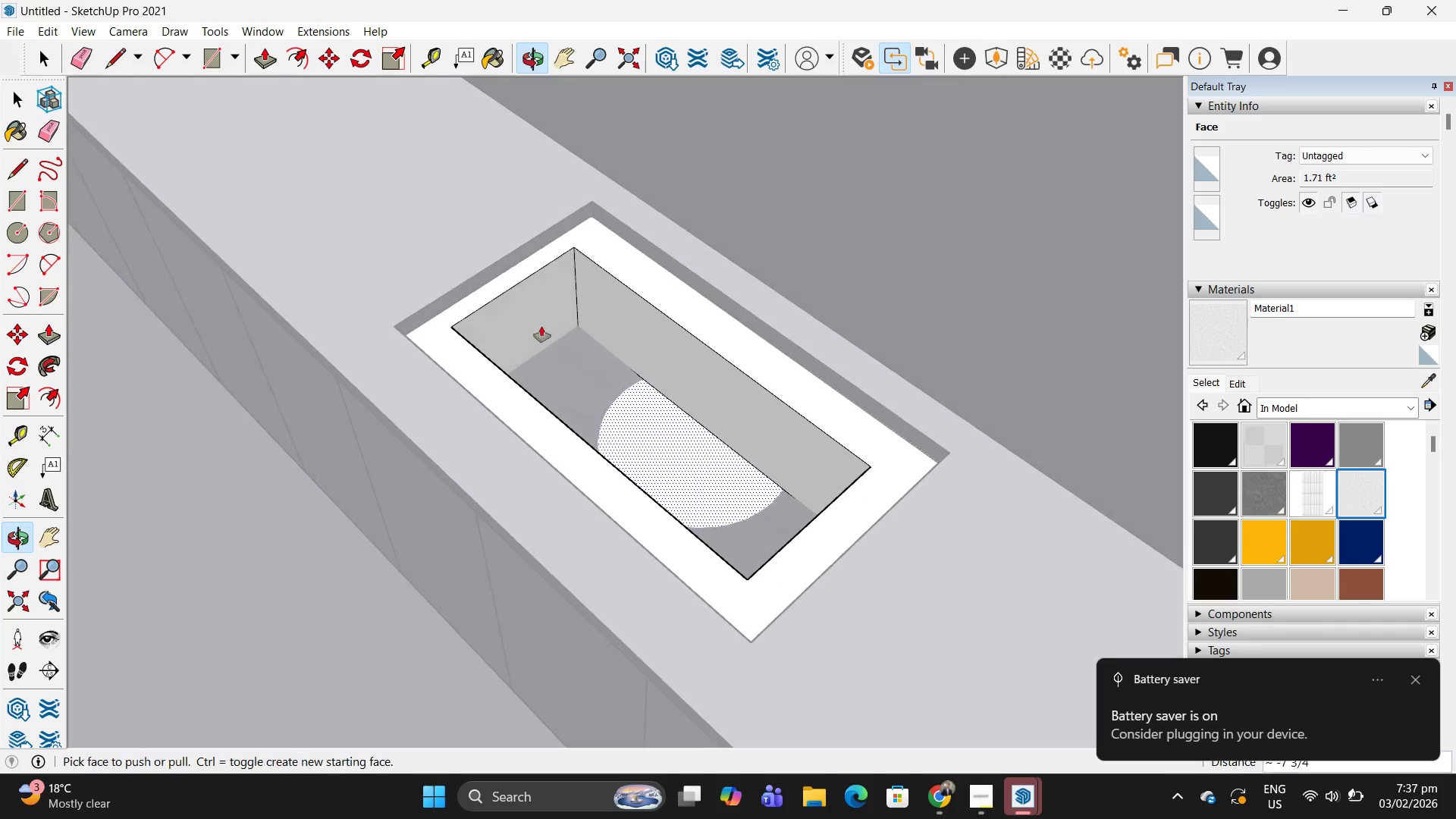 
left_click([538, 303])
 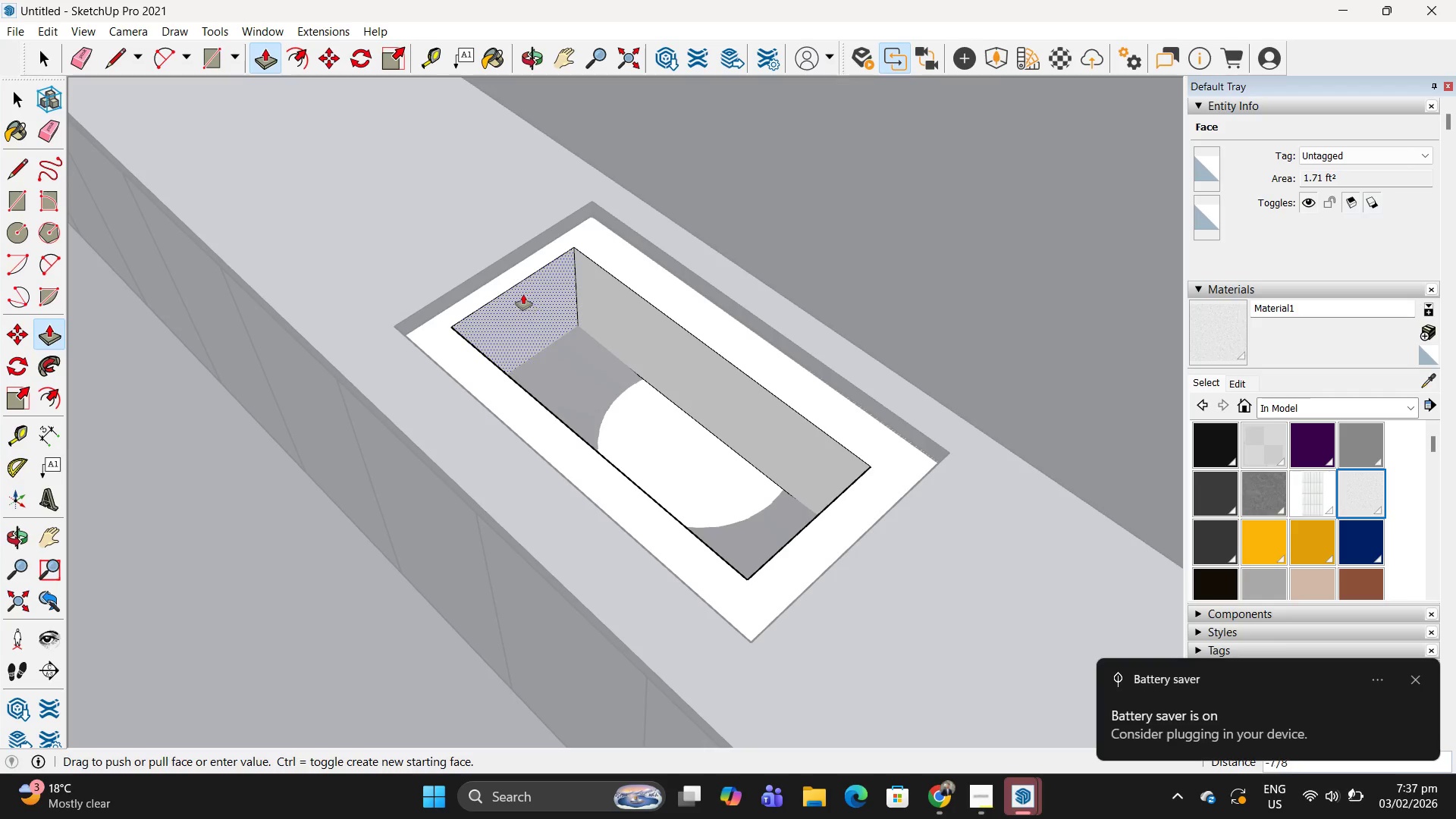 
scroll: coordinate [522, 294], scroll_direction: up, amount: 1.0
 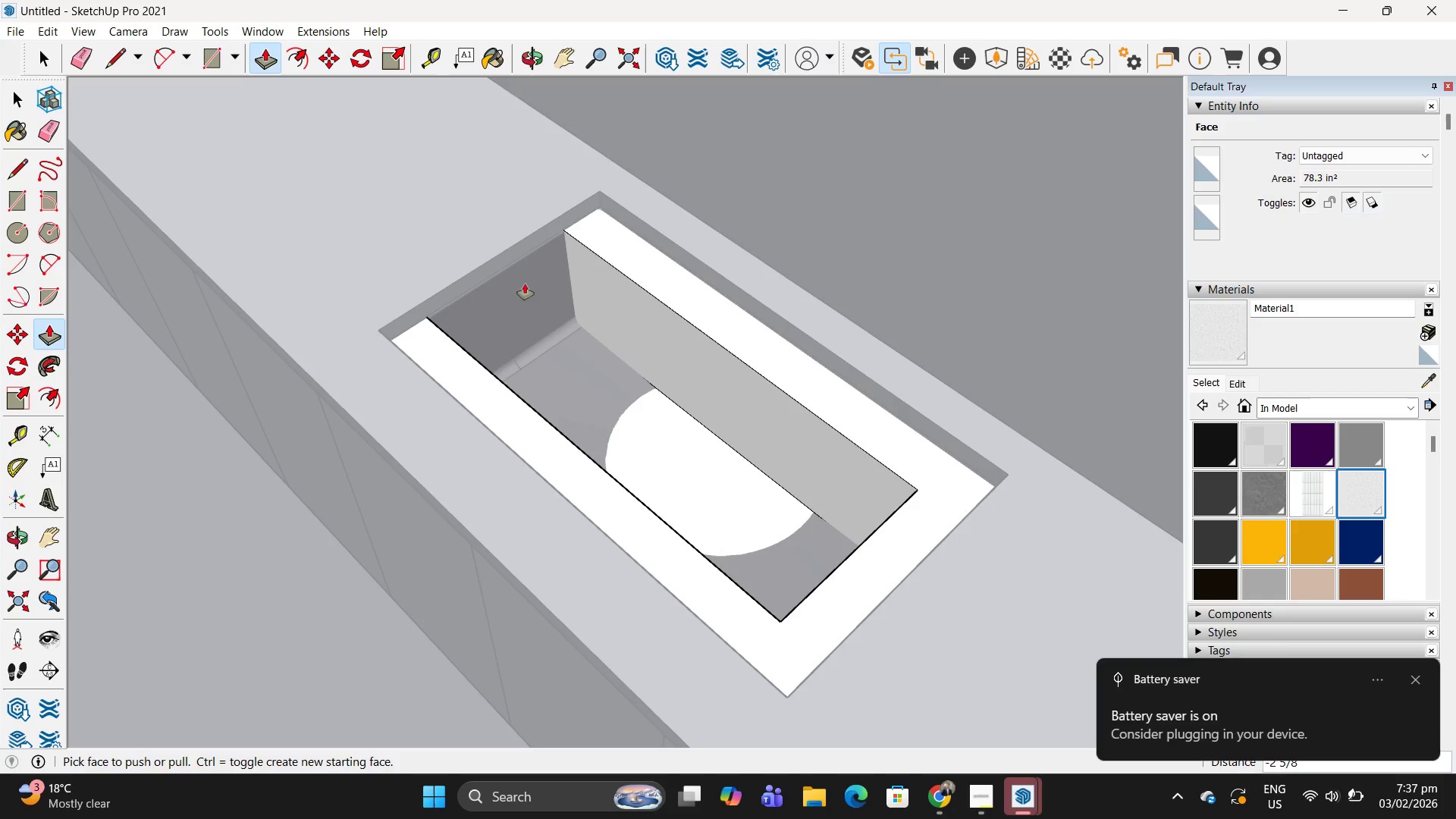 
double_click([598, 288])
 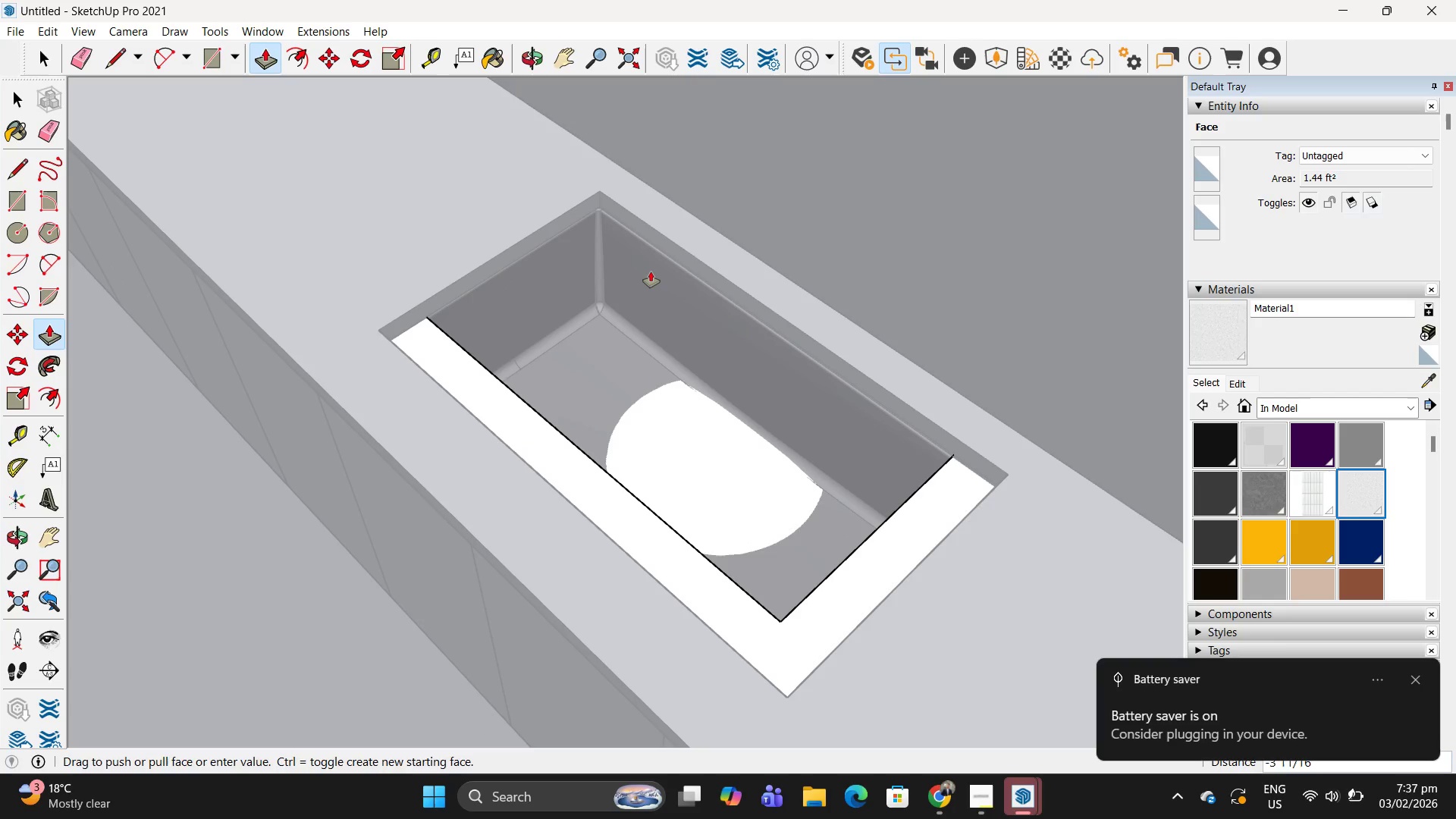 
left_click([651, 271])
 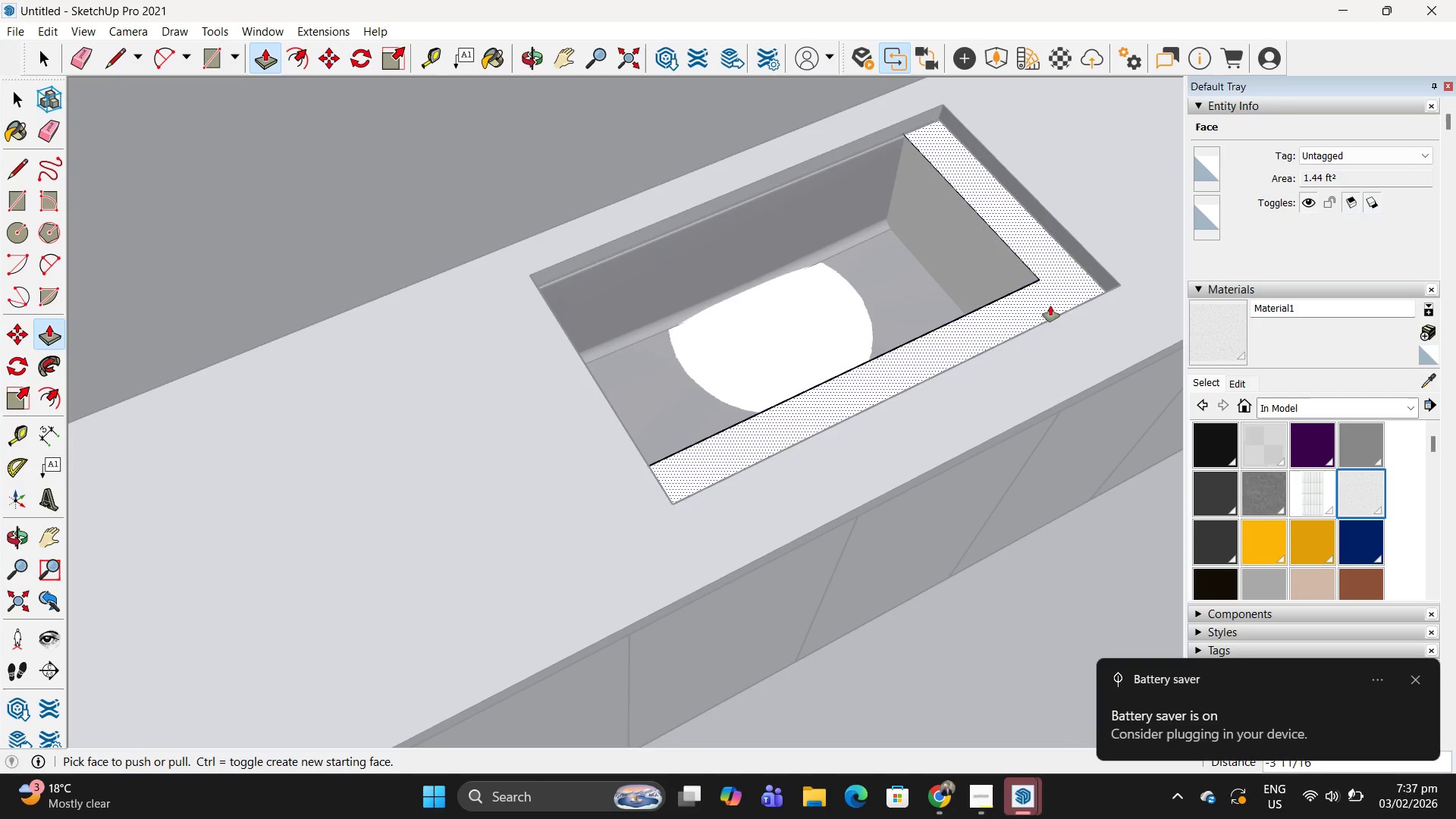 
left_click([965, 234])
 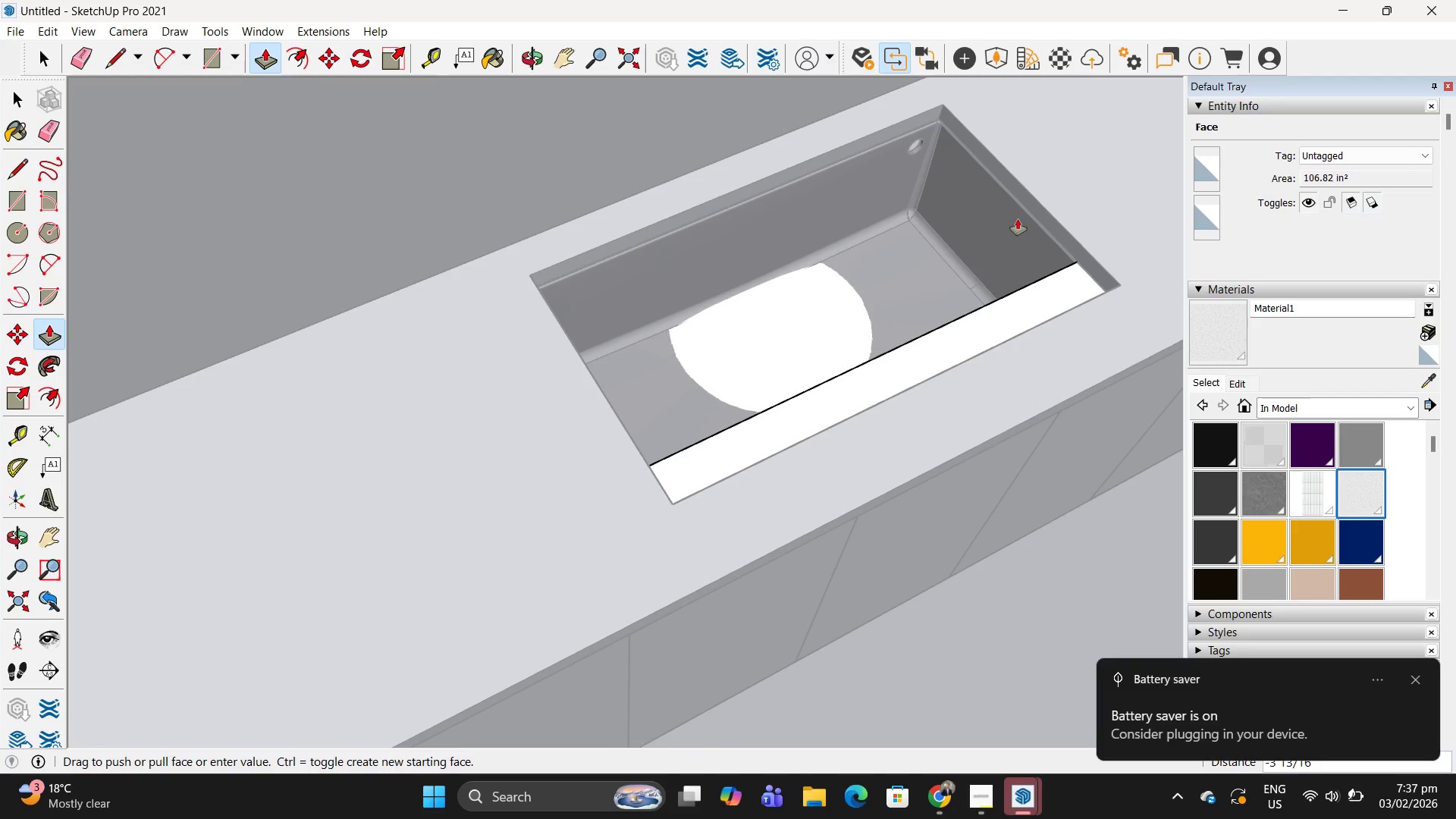 
left_click([1018, 219])
 